 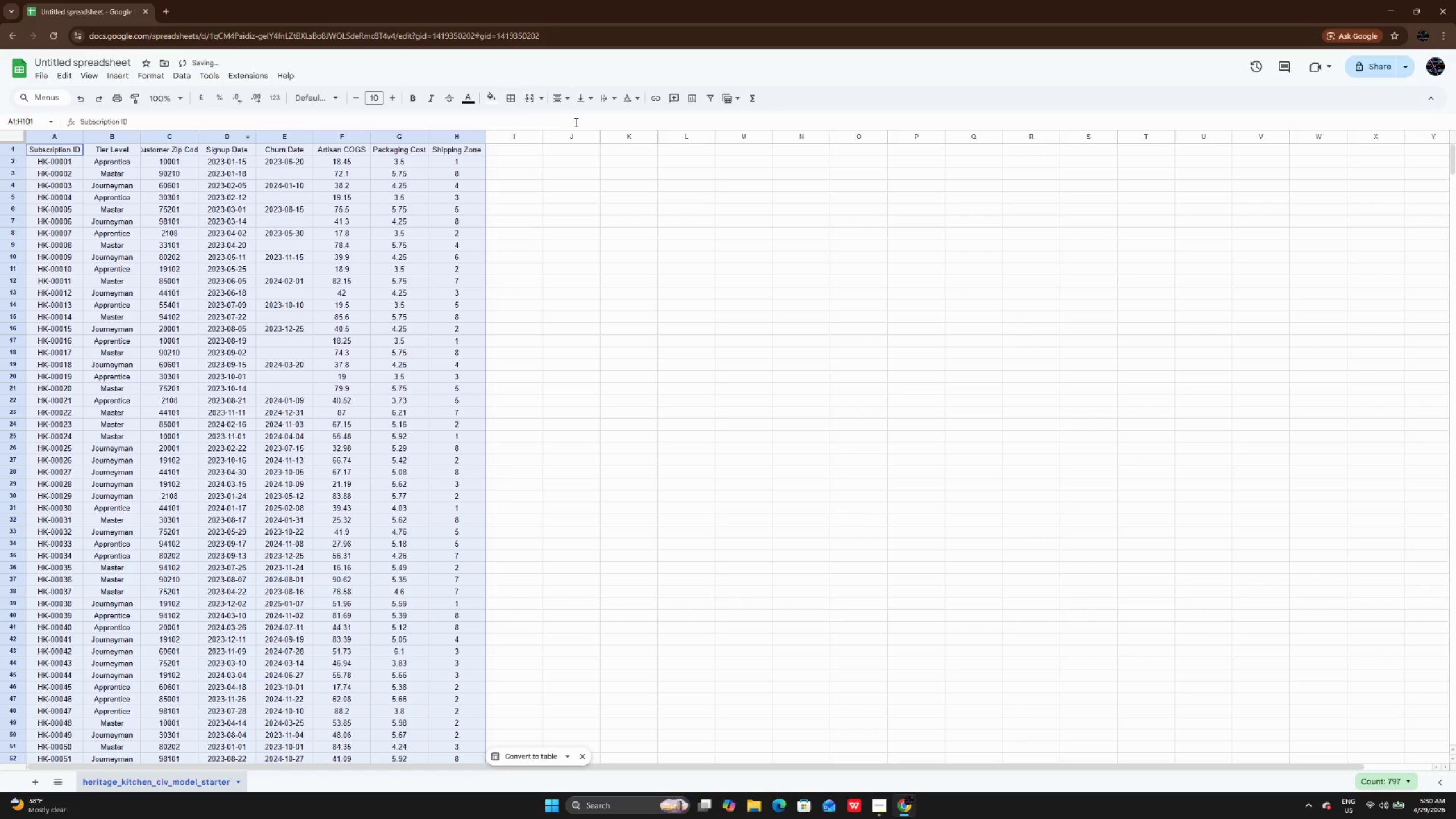 
left_click([324, 104])
 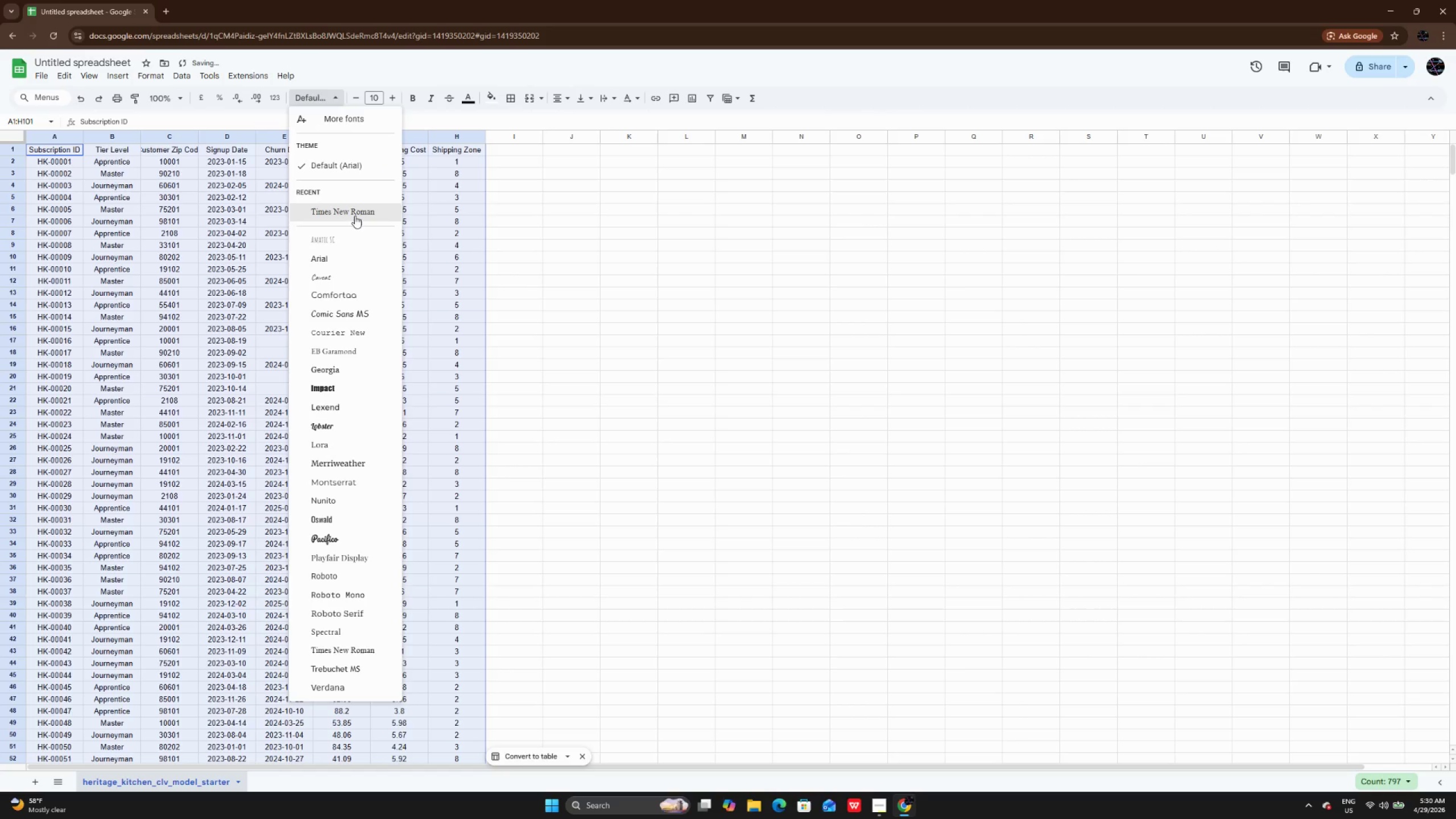 
left_click([355, 216])
 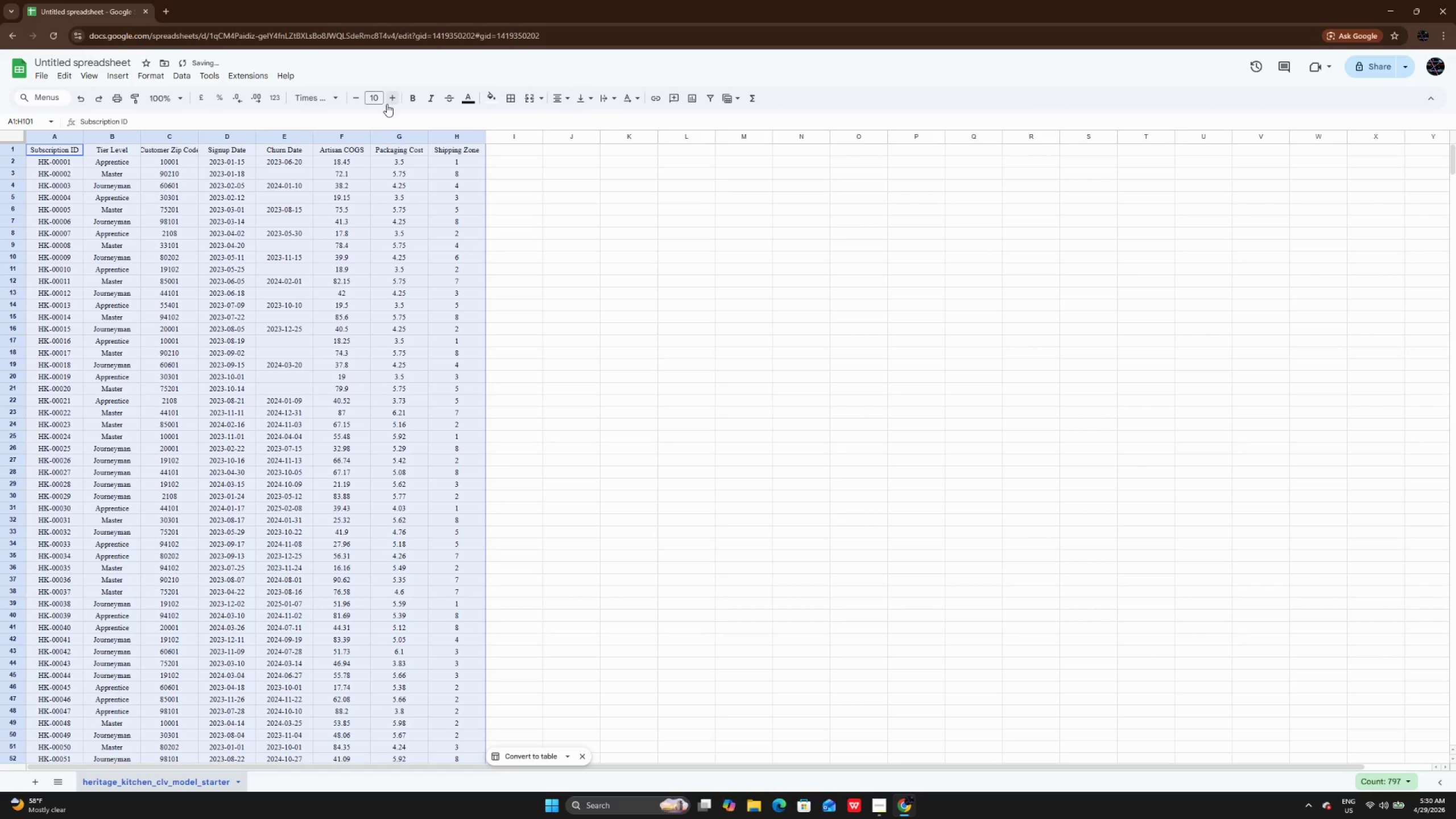 
left_click([392, 99])
 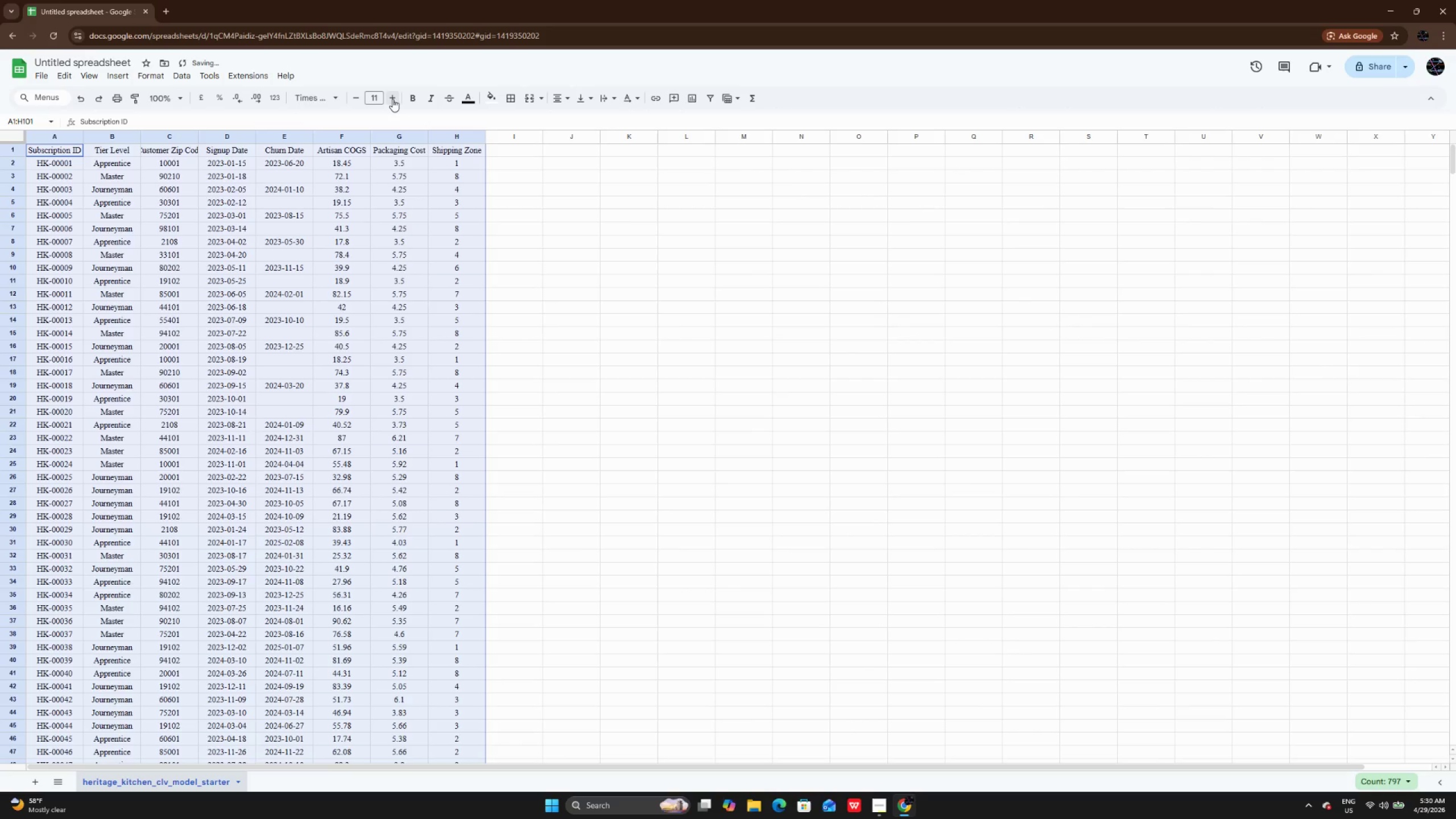 
left_click([392, 99])
 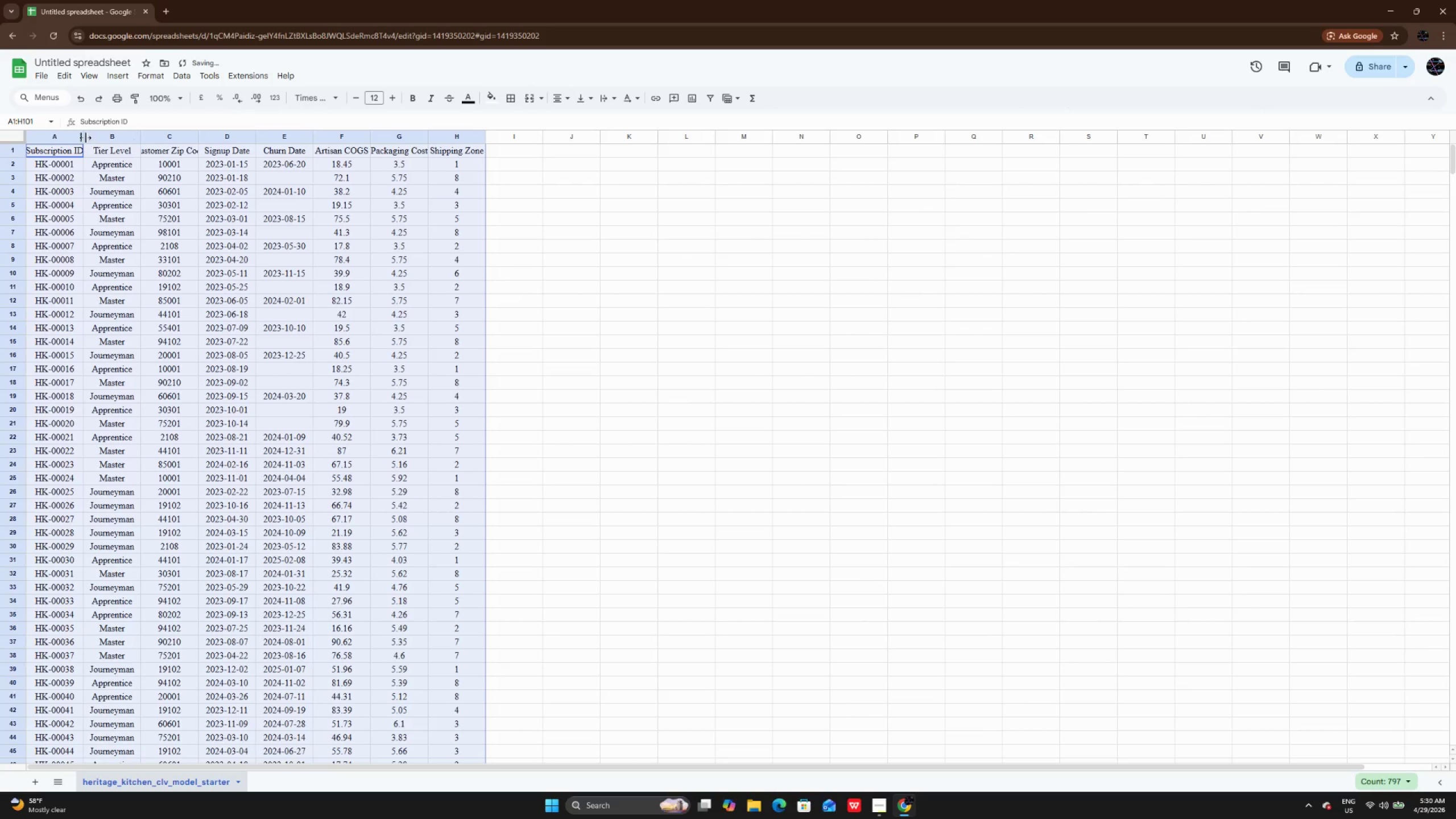 
double_click([85, 138])
 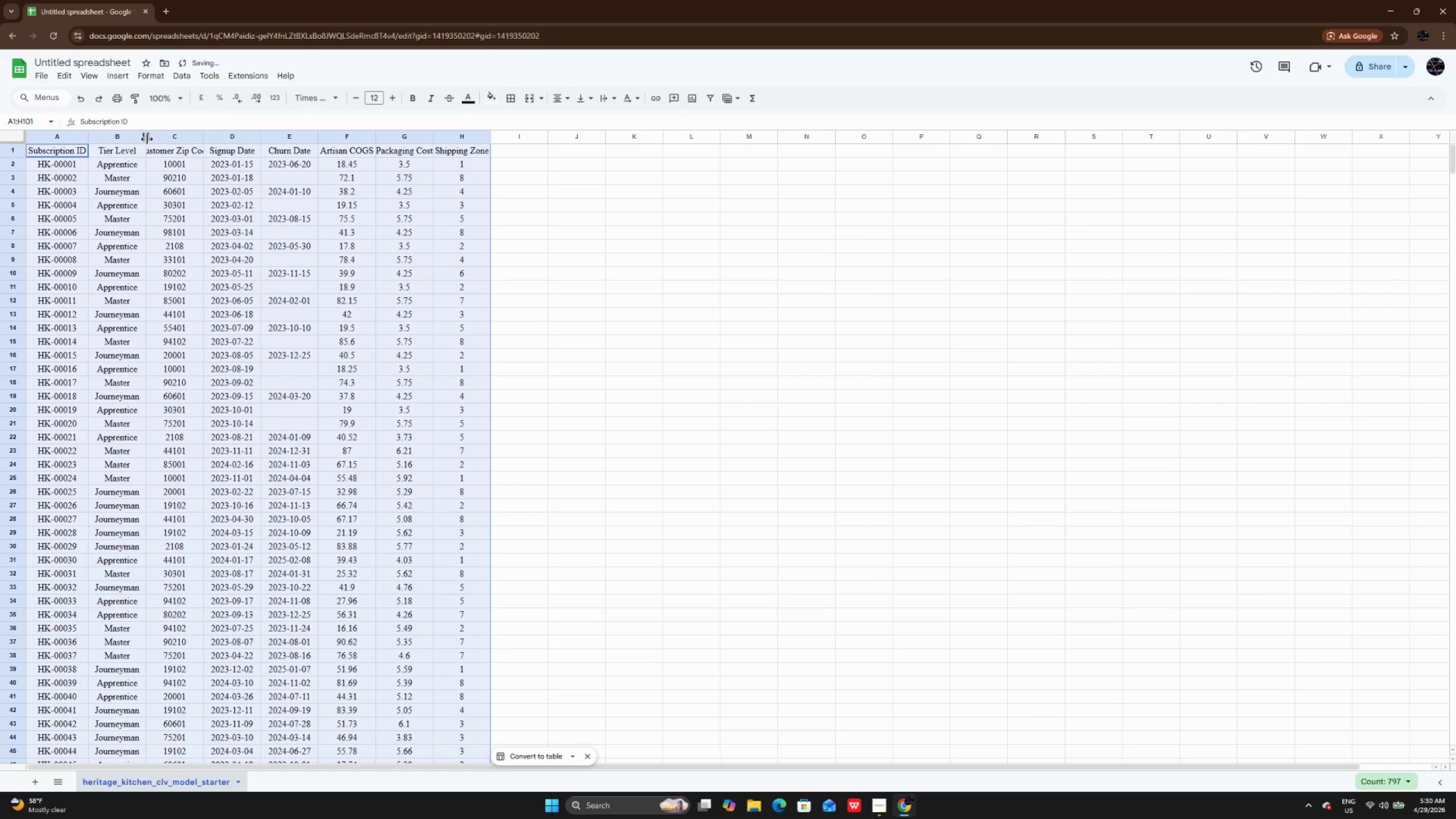 
double_click([147, 139])
 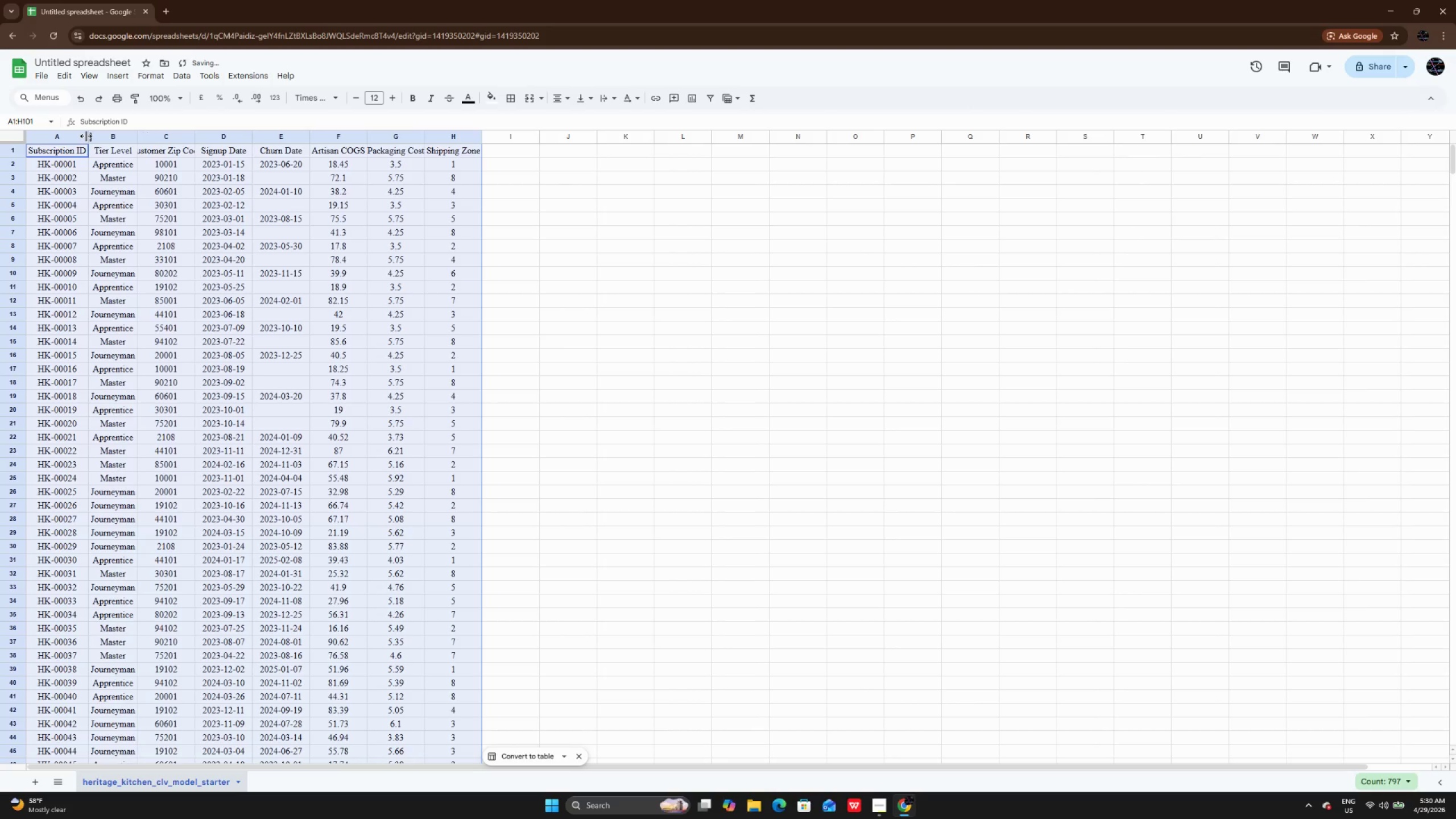 
double_click([86, 136])
 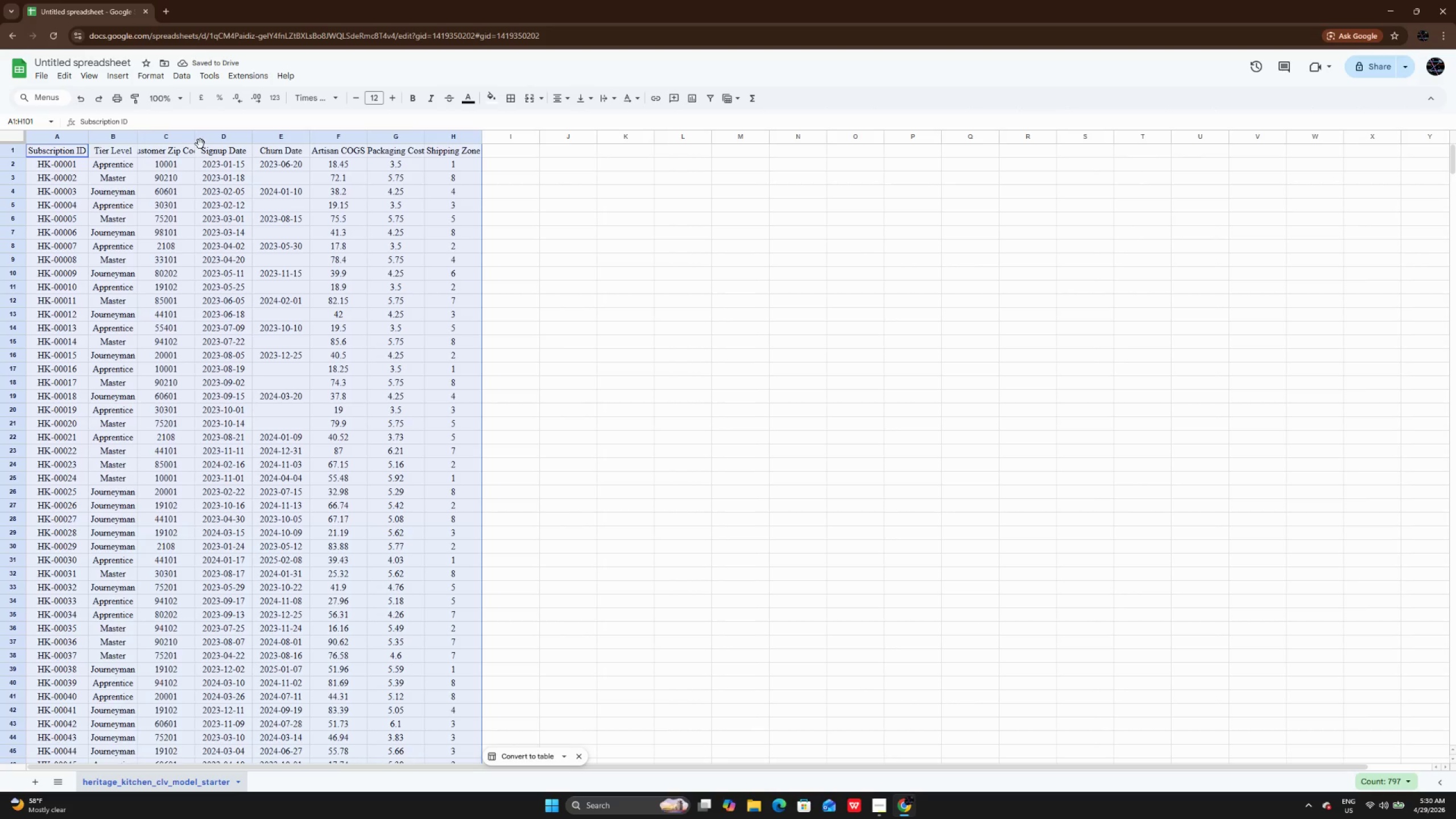 
double_click([197, 139])
 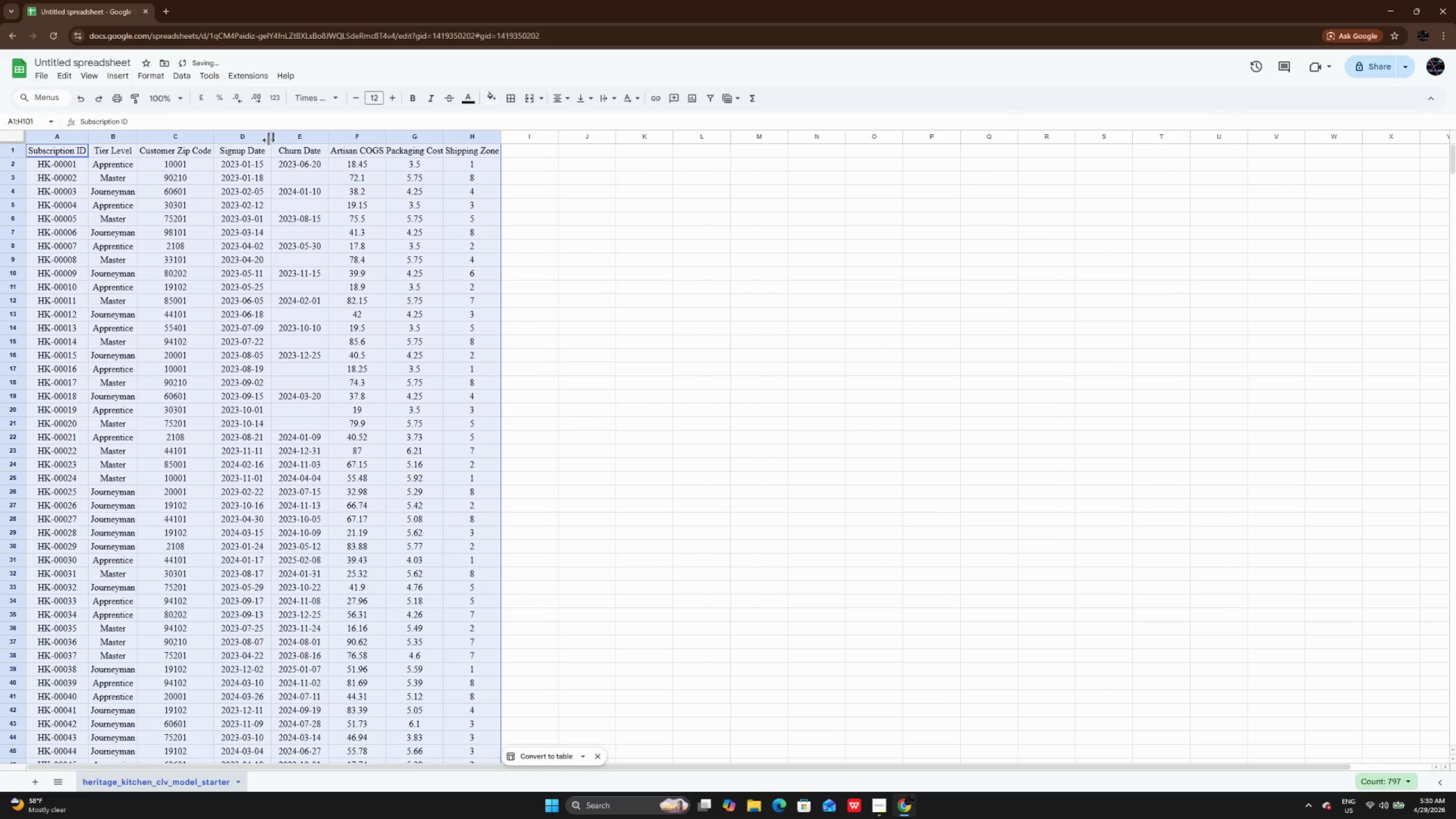 
double_click([268, 140])
 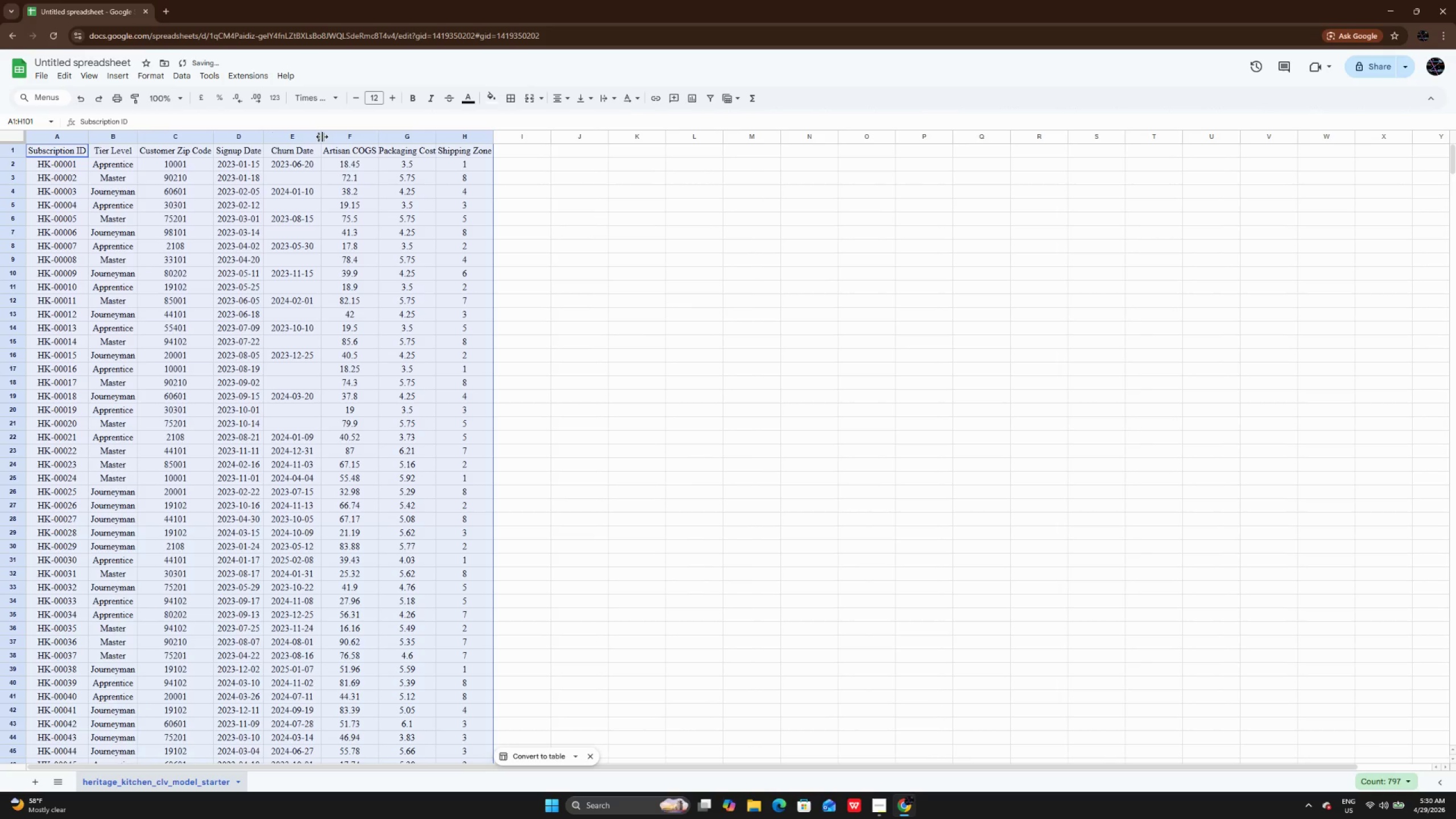 
double_click([322, 136])
 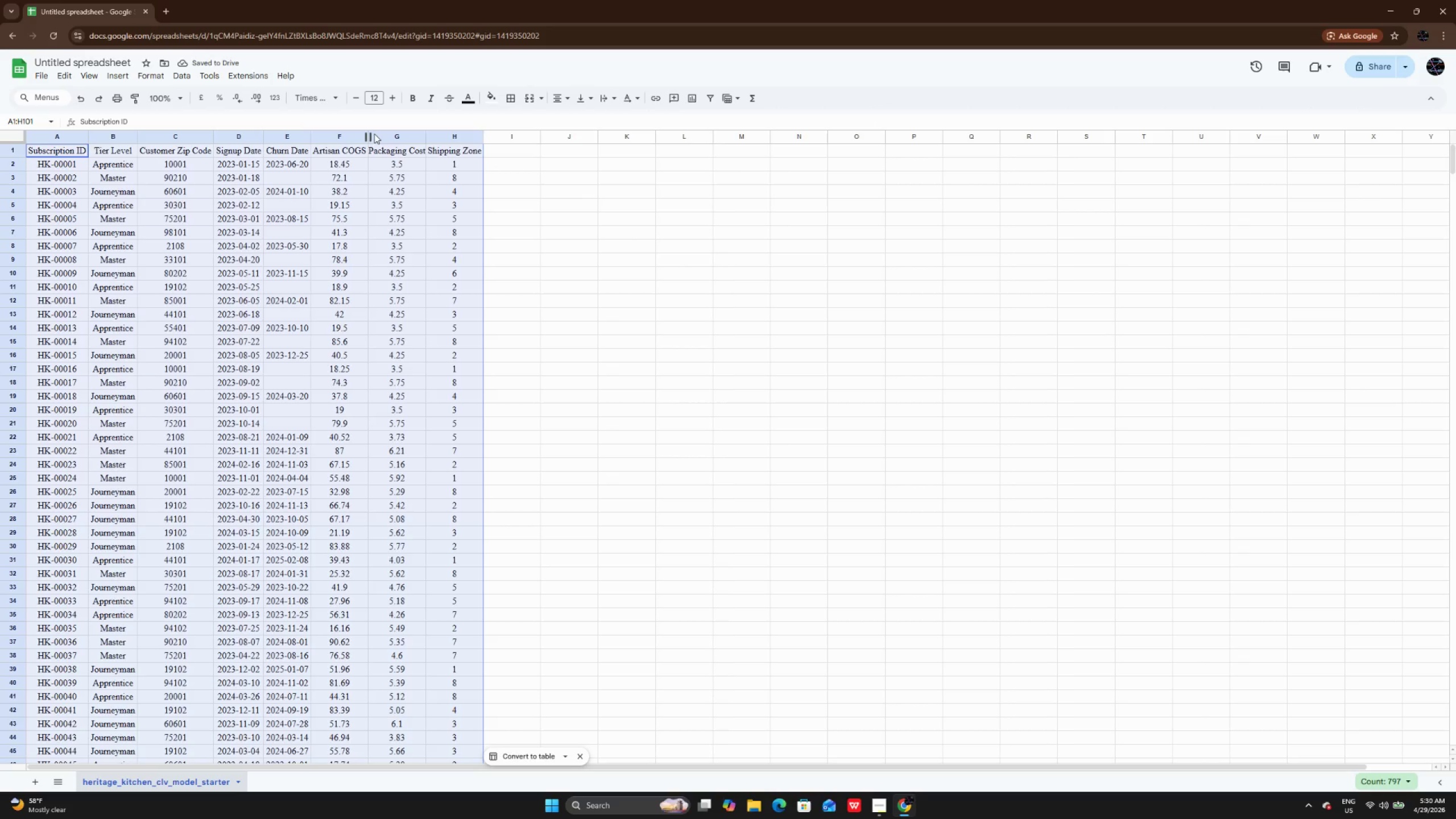 
double_click([370, 135])
 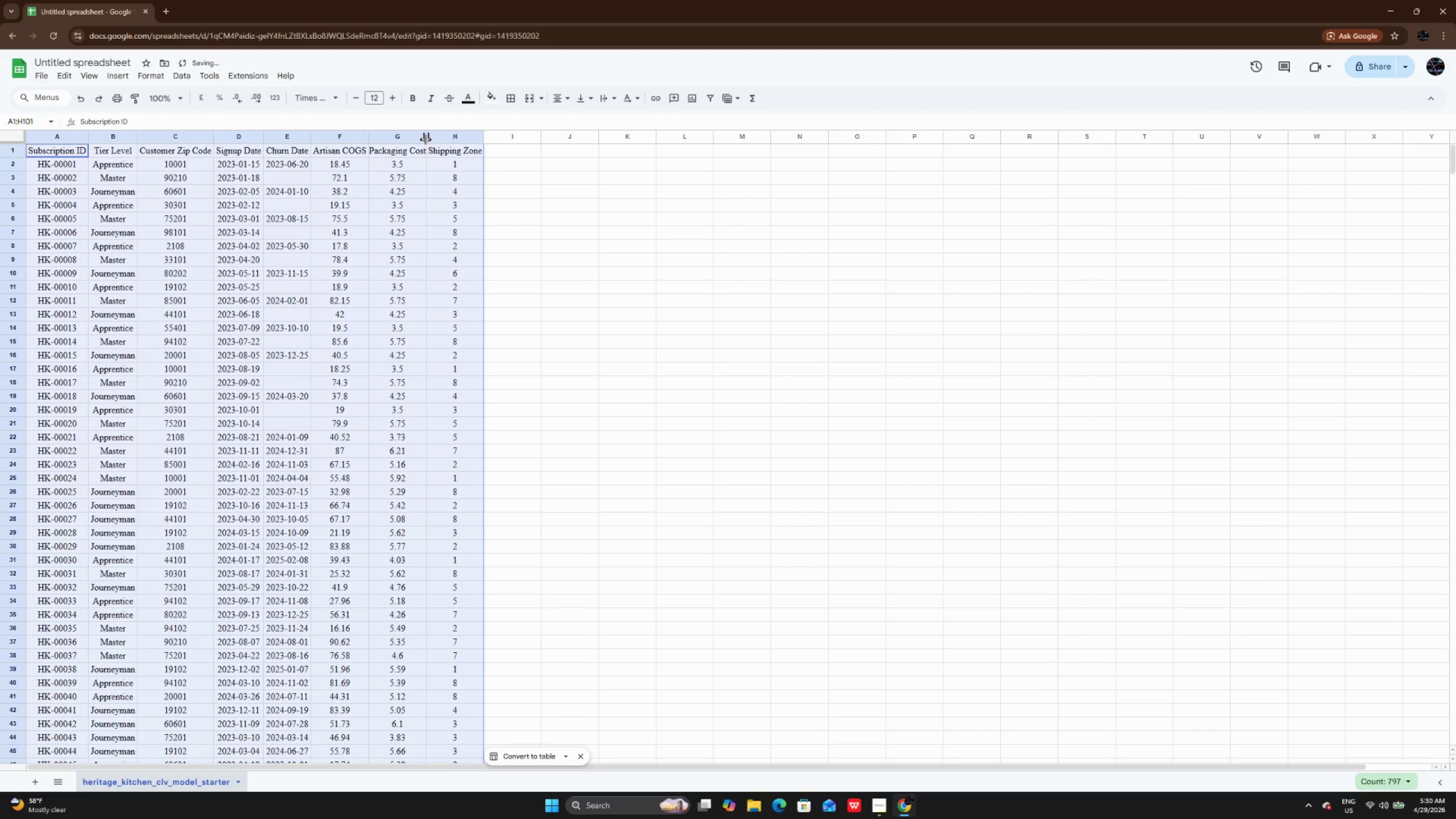 
double_click([425, 139])
 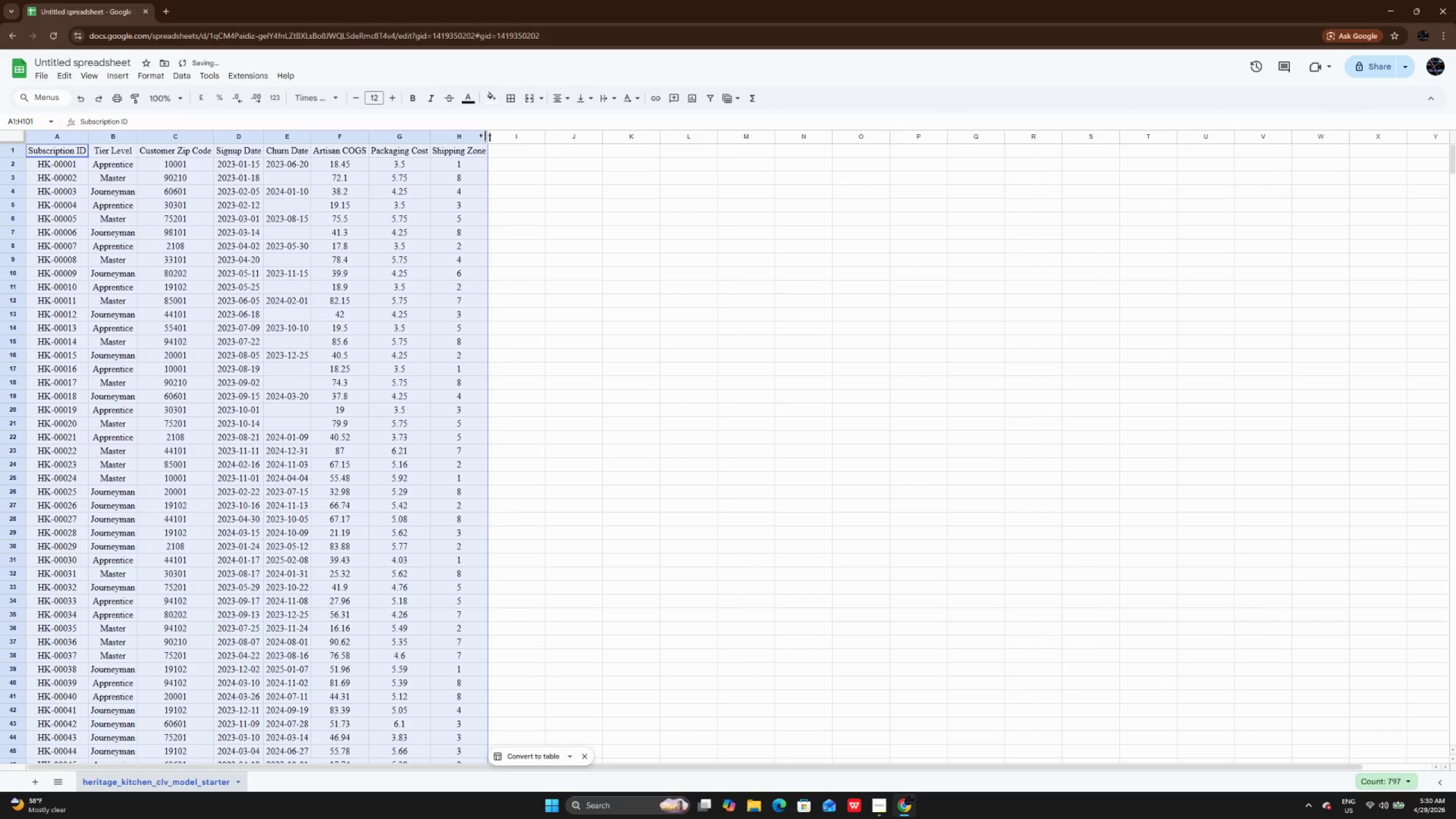 
double_click([485, 135])
 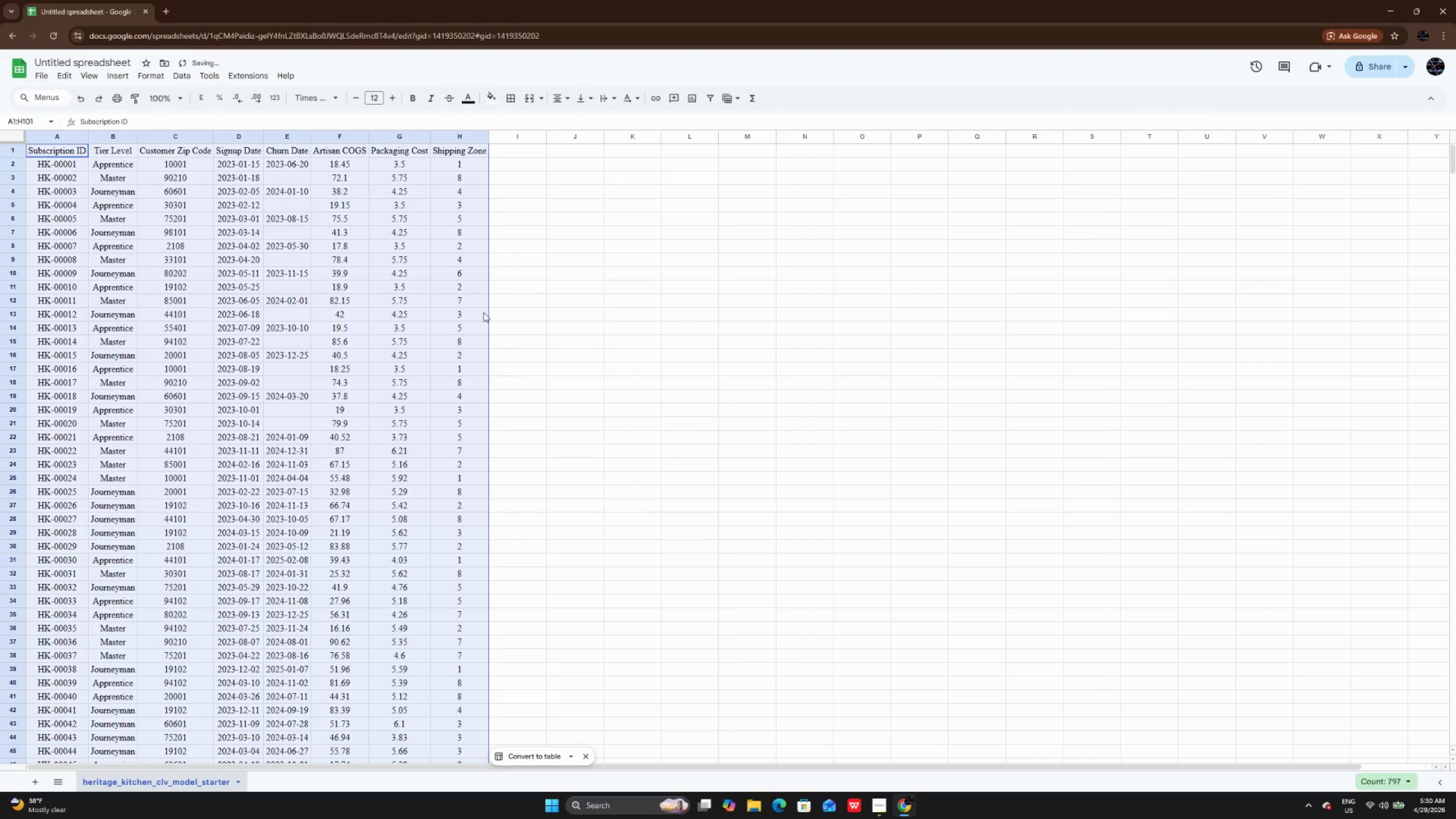 
left_click([483, 312])
 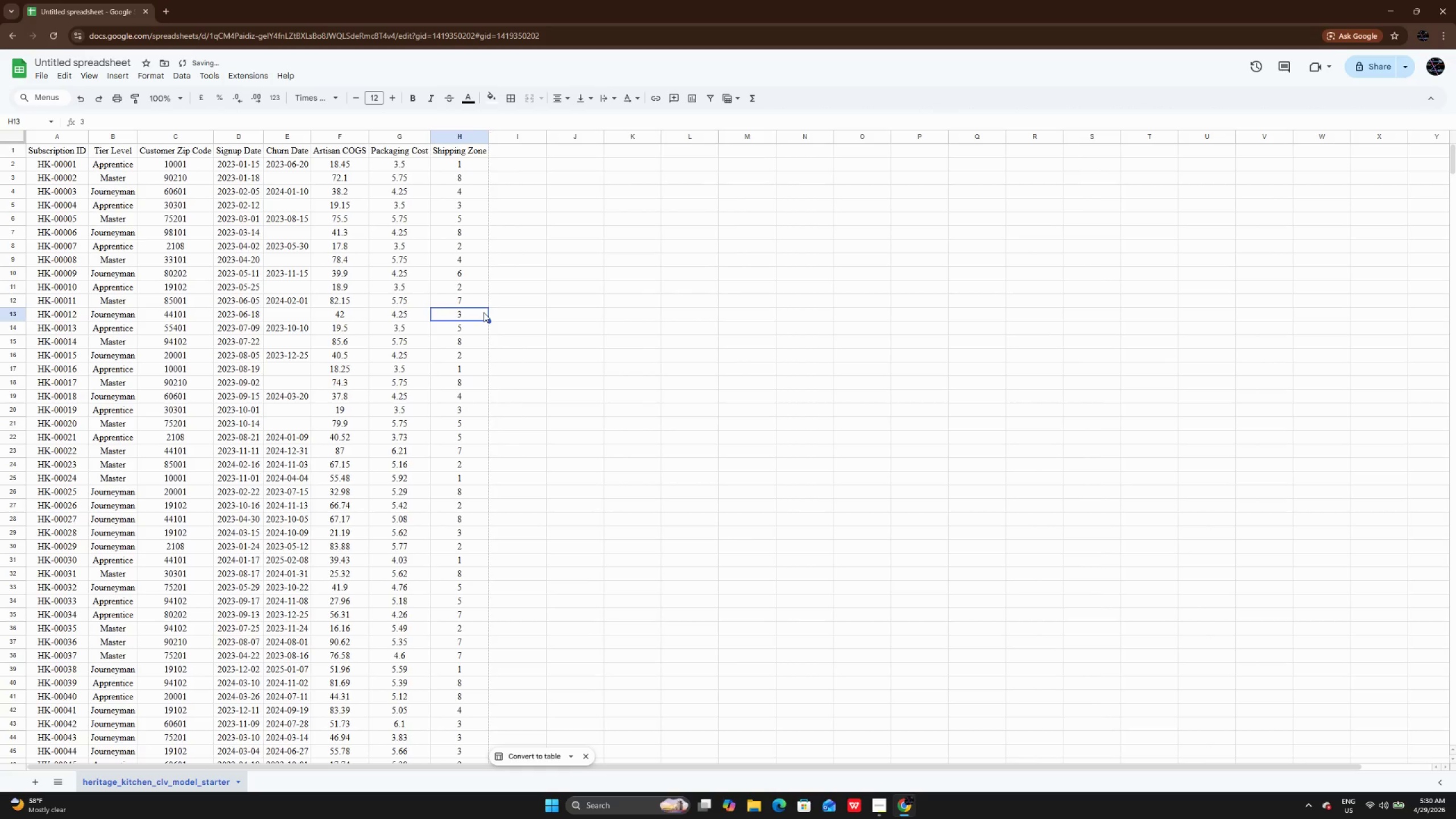 
key(Control+A)
 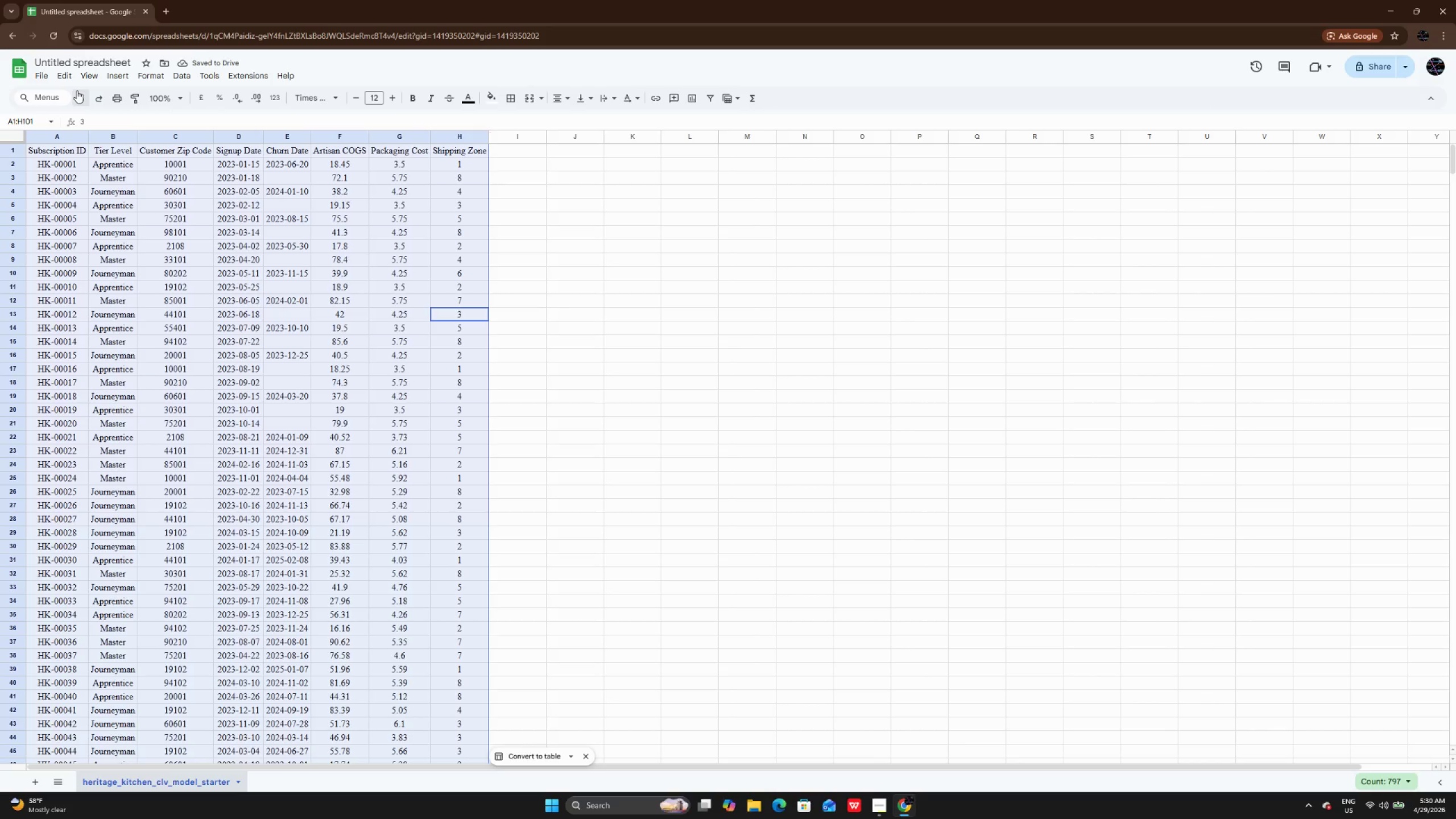 
left_click([90, 76])
 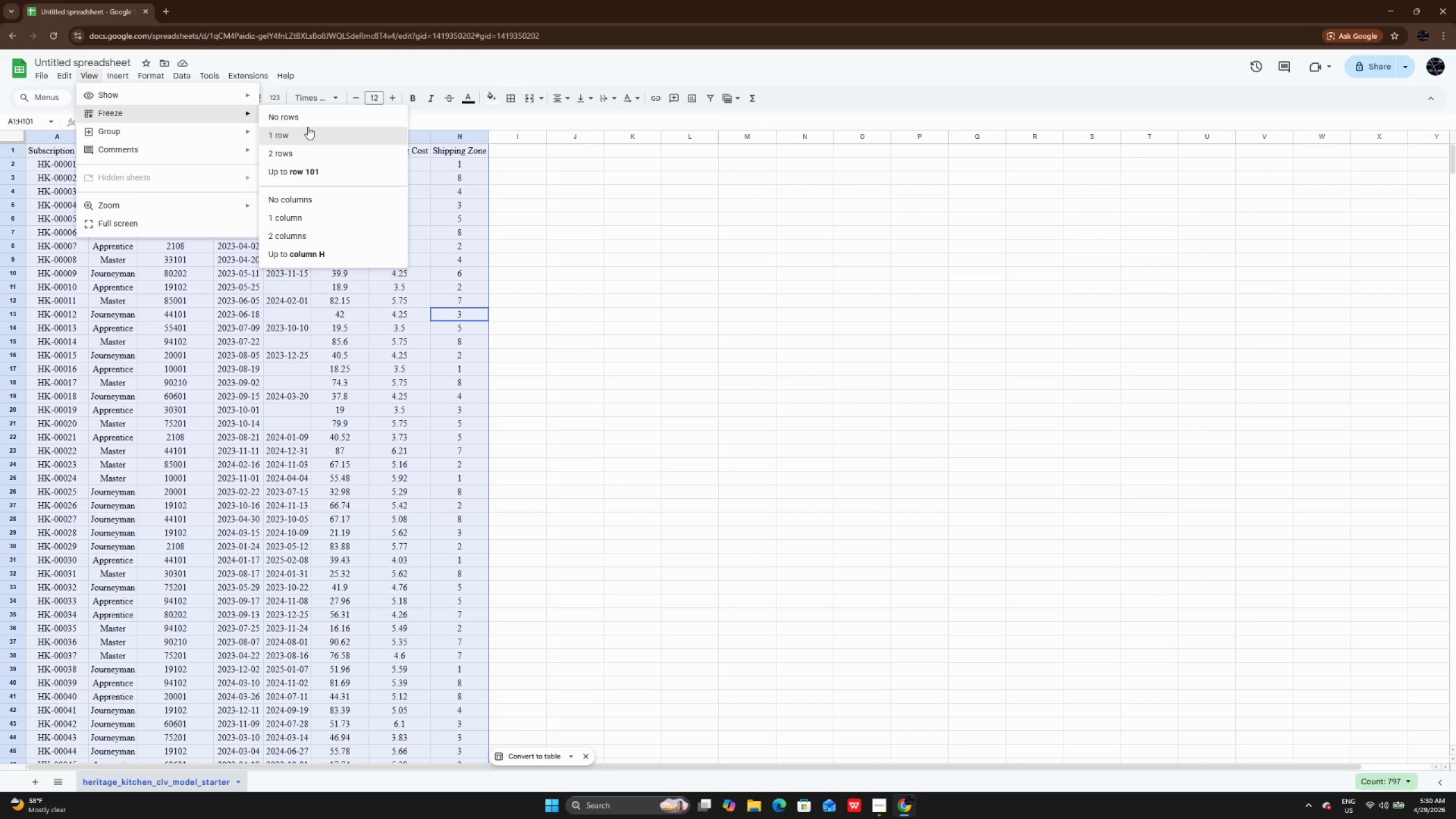 
left_click([308, 127])
 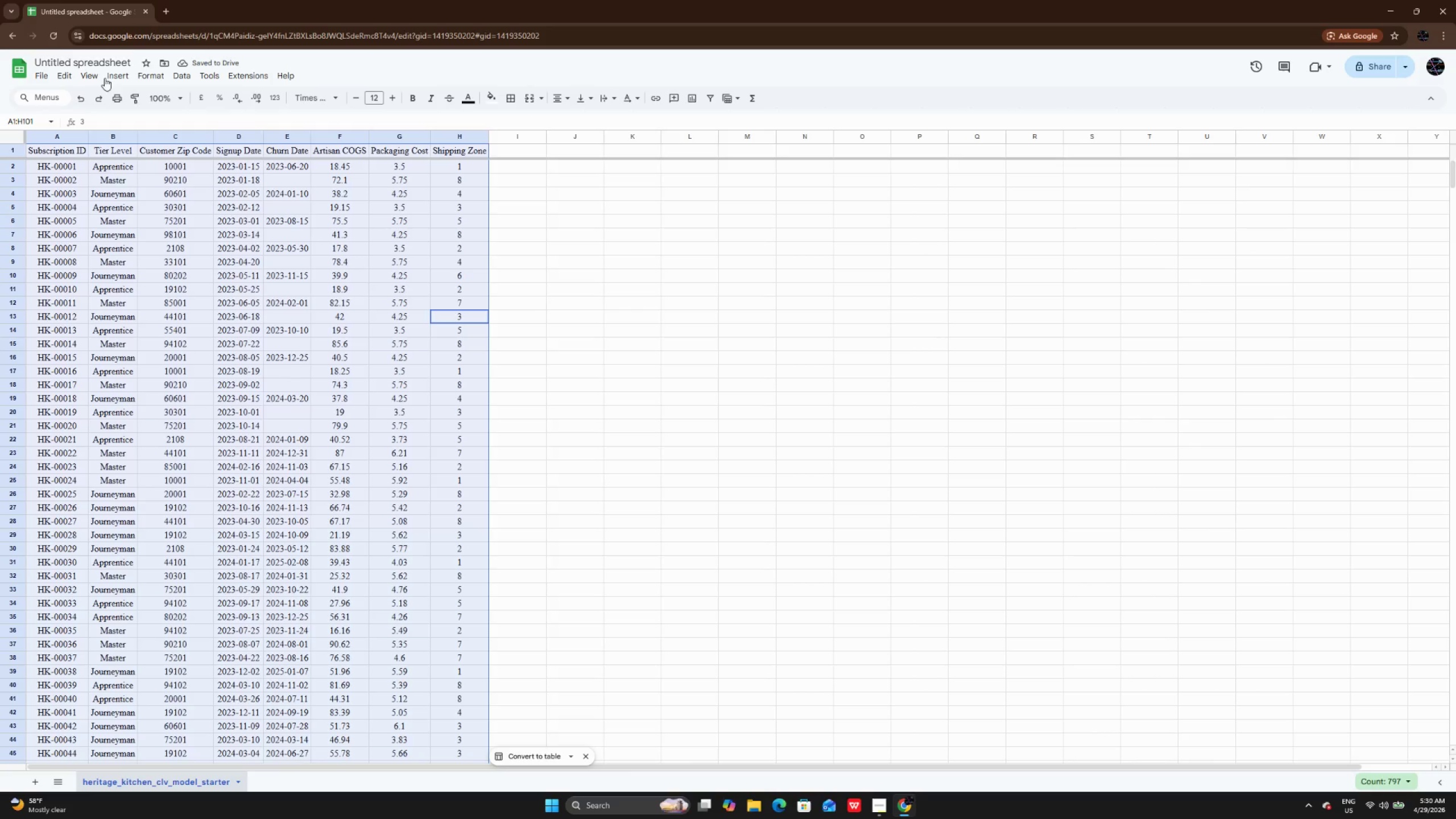 
left_click([152, 73])
 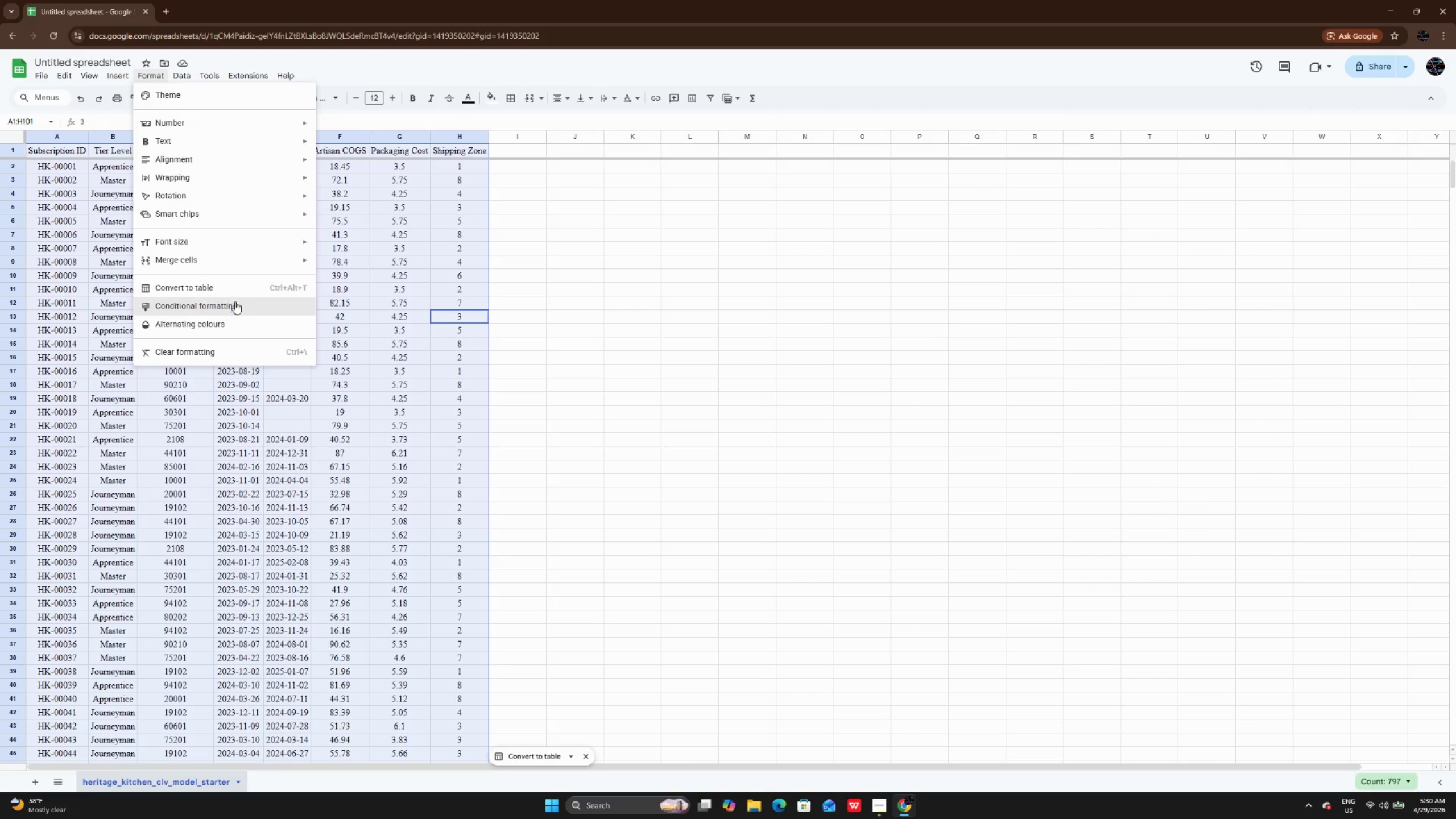 
left_click([235, 322])
 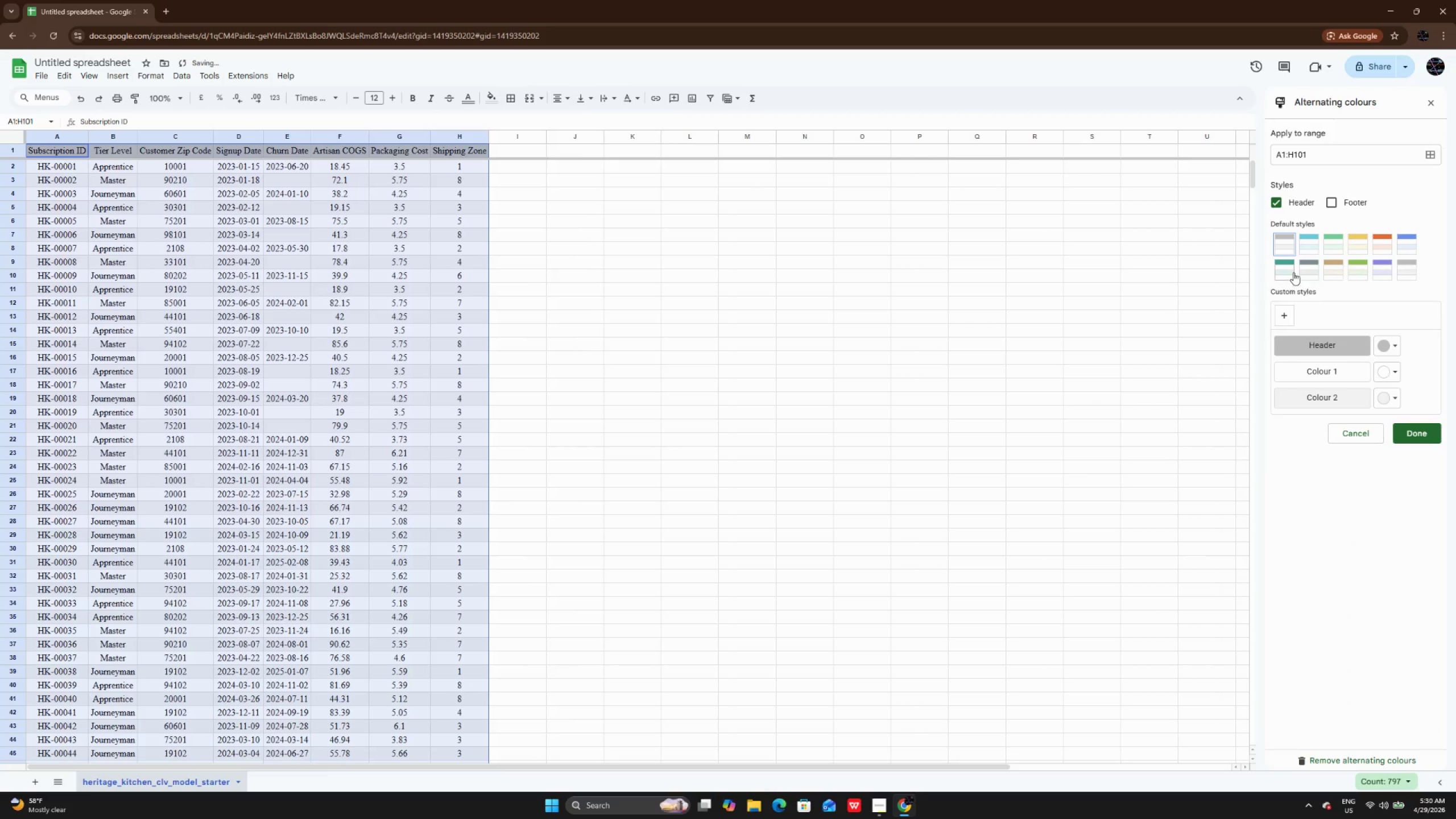 
left_click([1293, 271])
 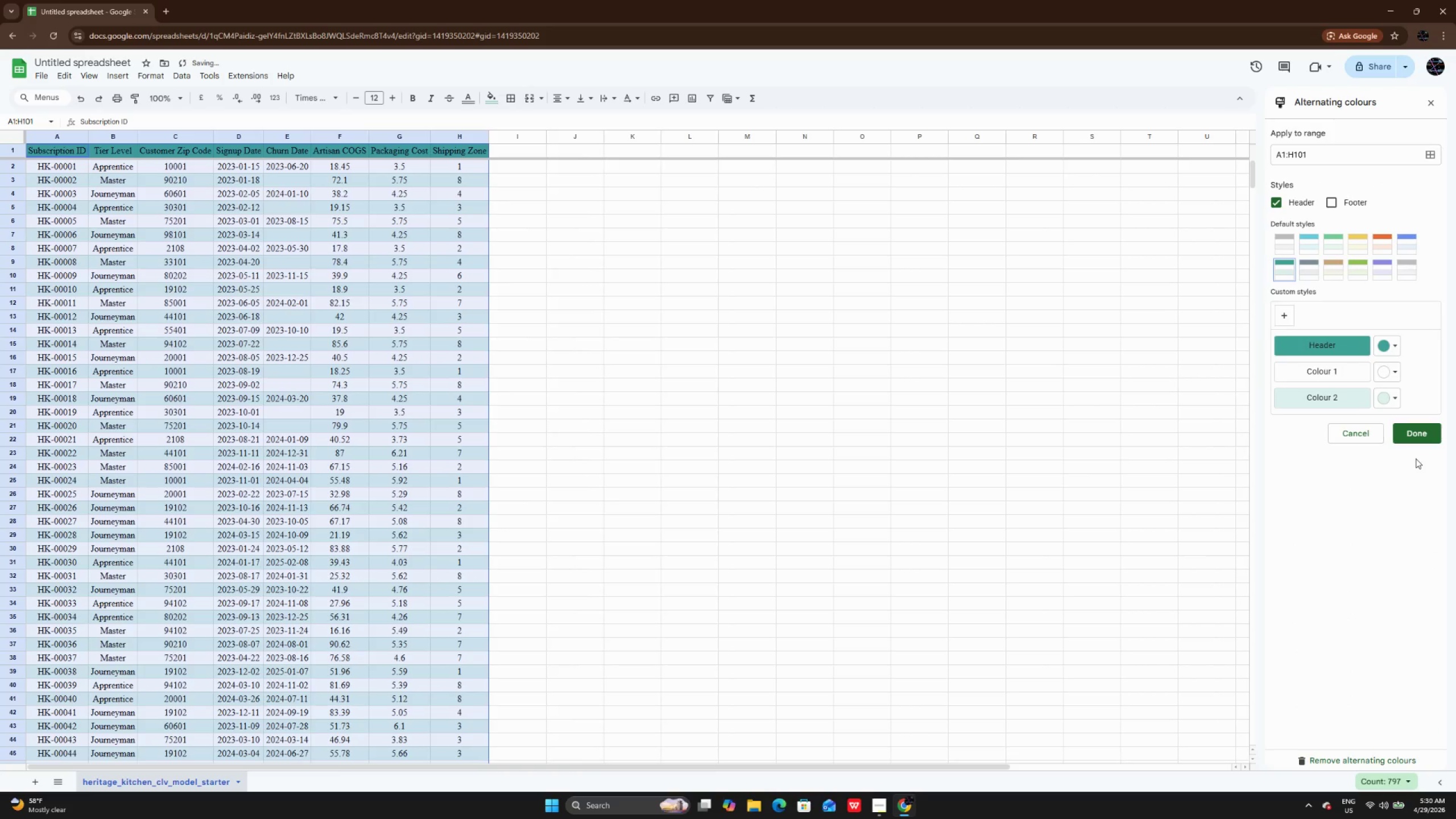 
left_click([1415, 430])
 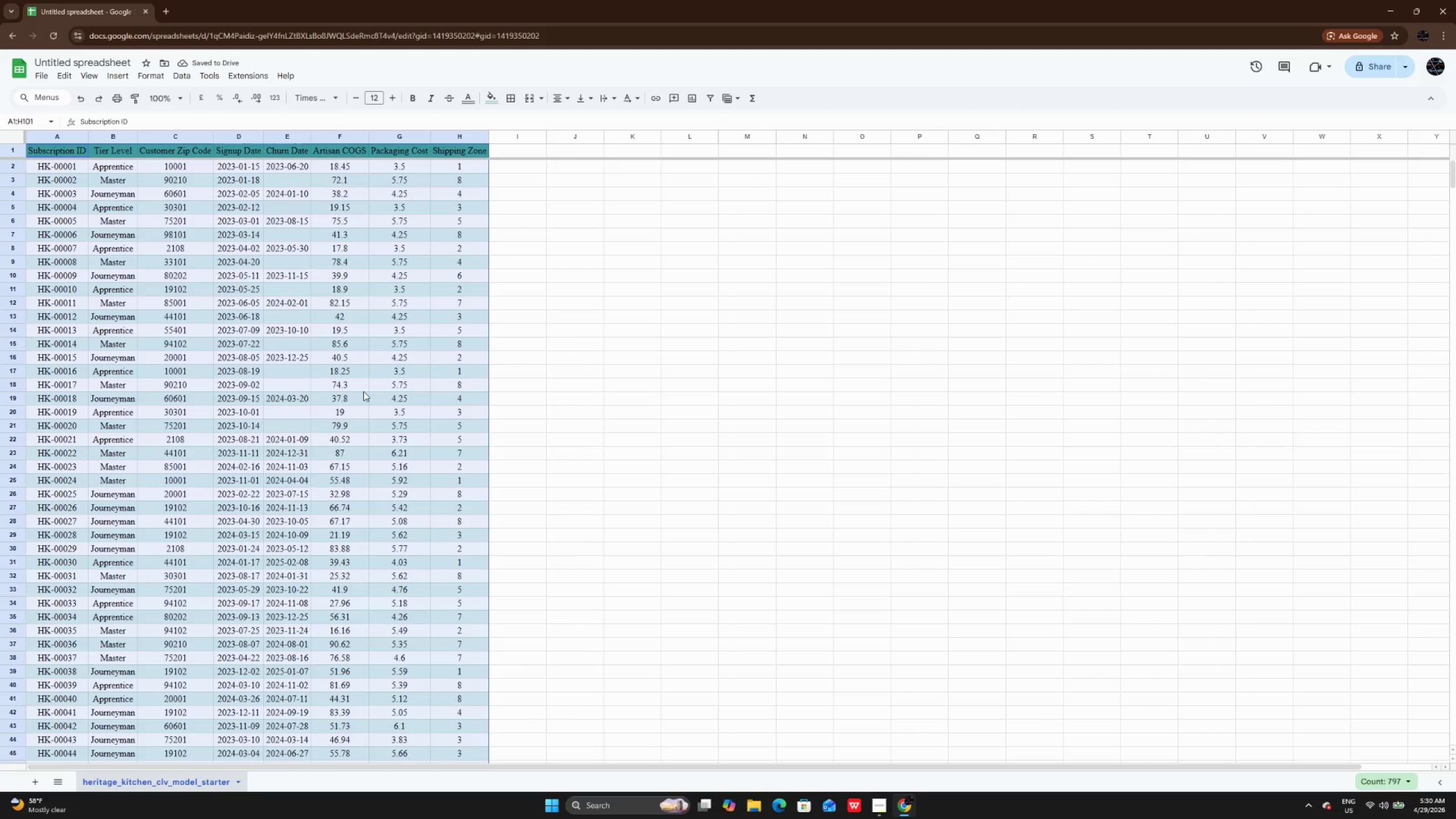 
left_click([363, 391])
 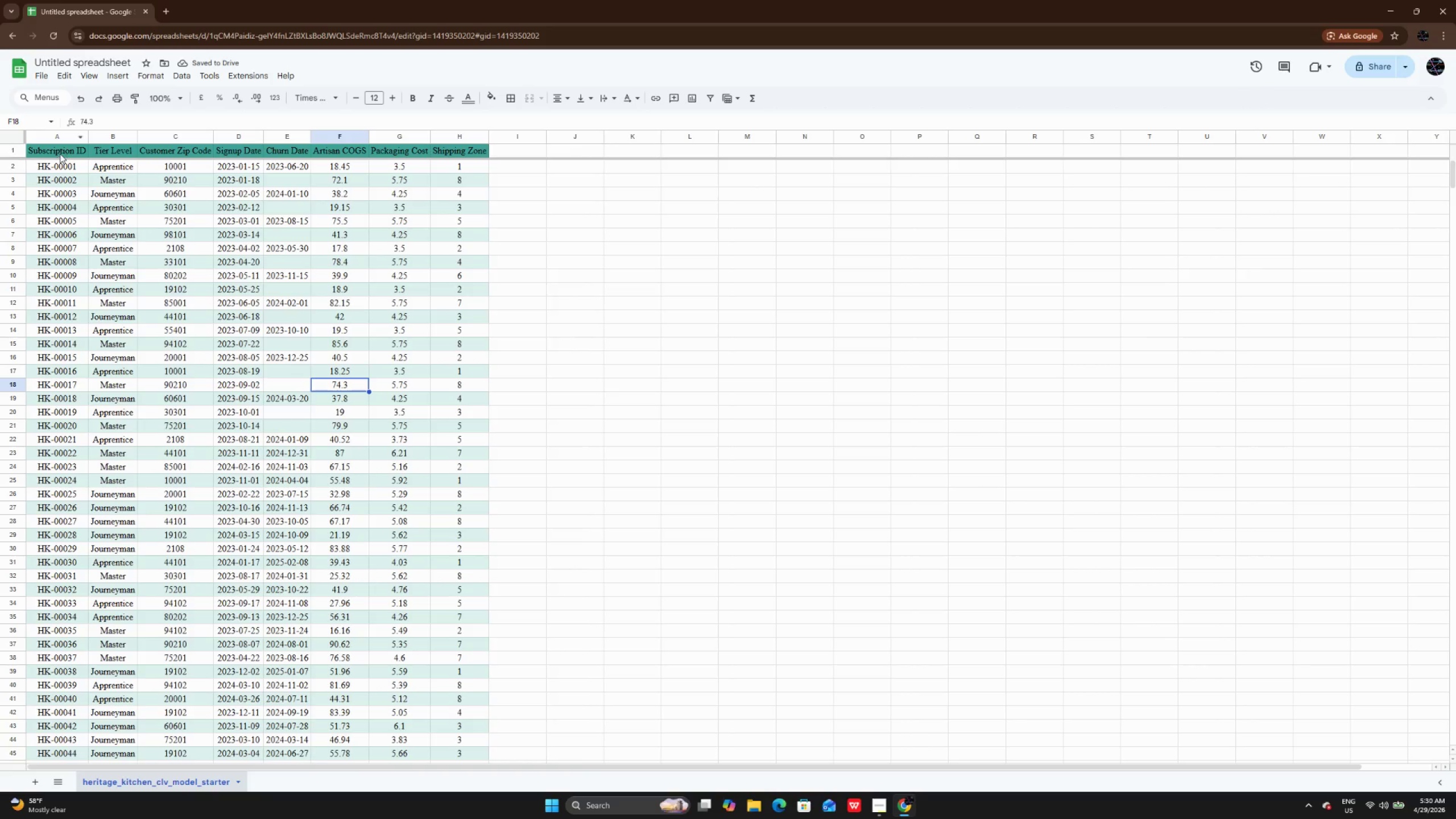 
left_click_drag(start_coordinate=[59, 153], to_coordinate=[470, 155])
 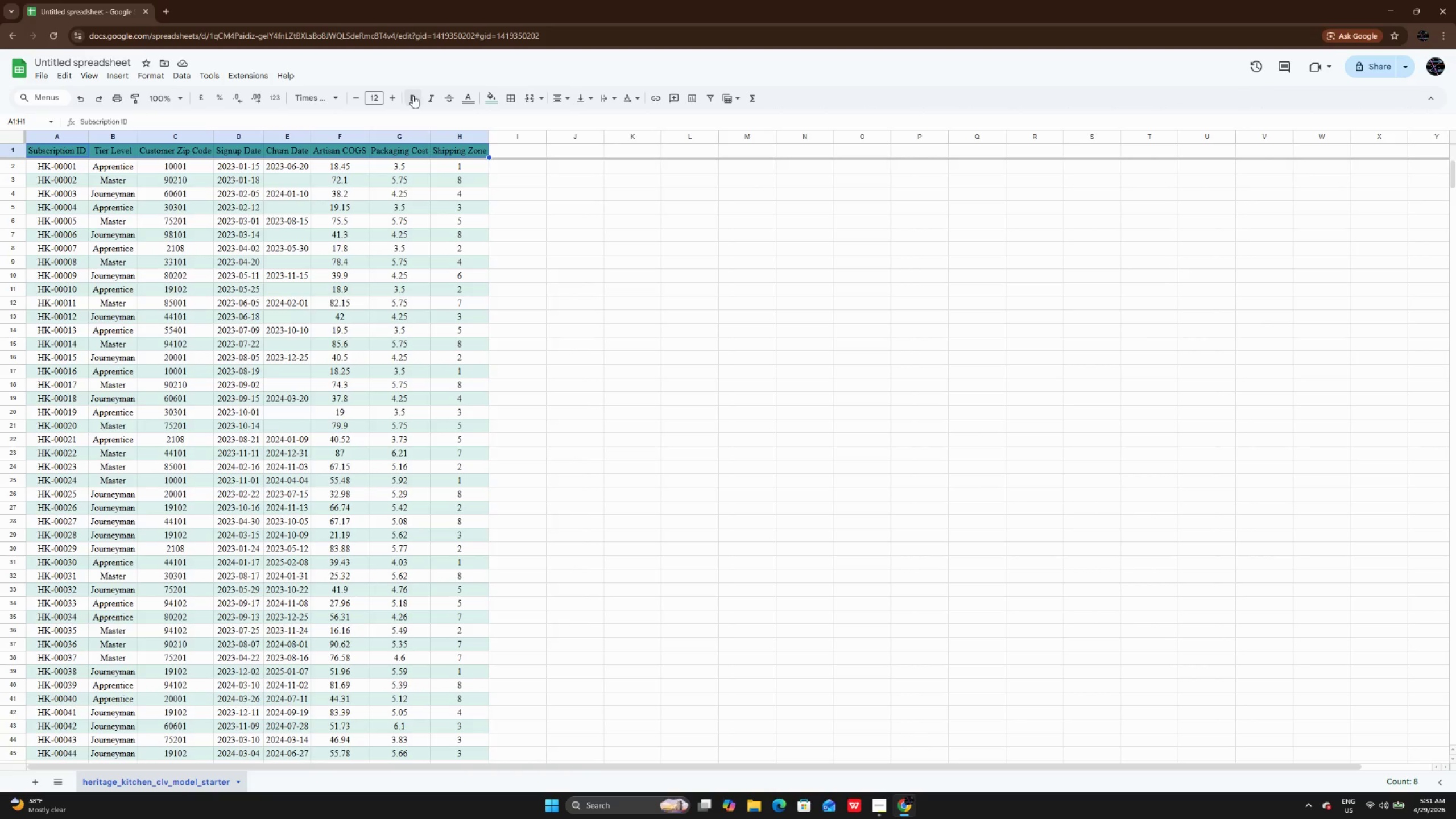 
left_click([413, 96])
 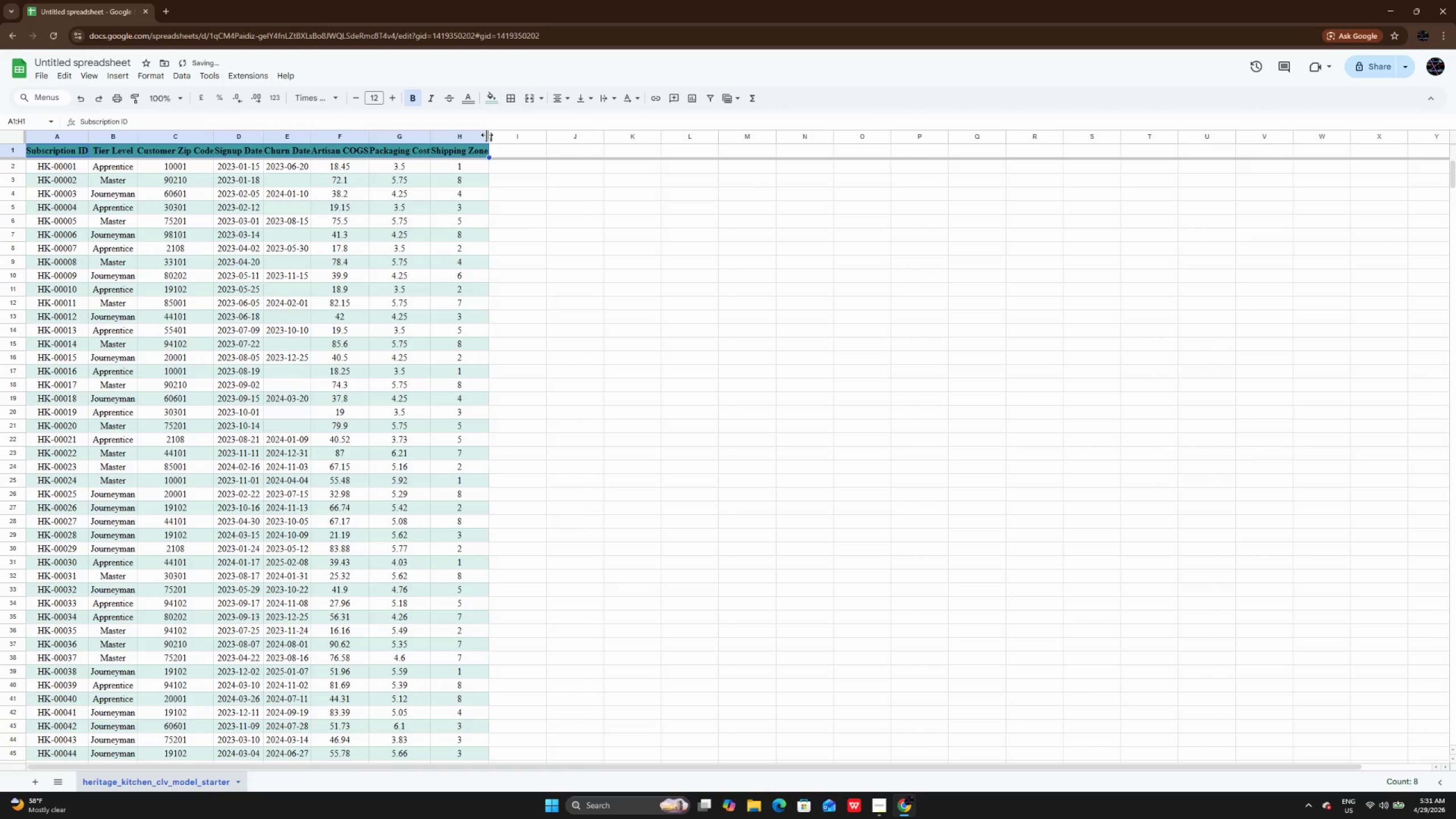 
double_click([487, 135])
 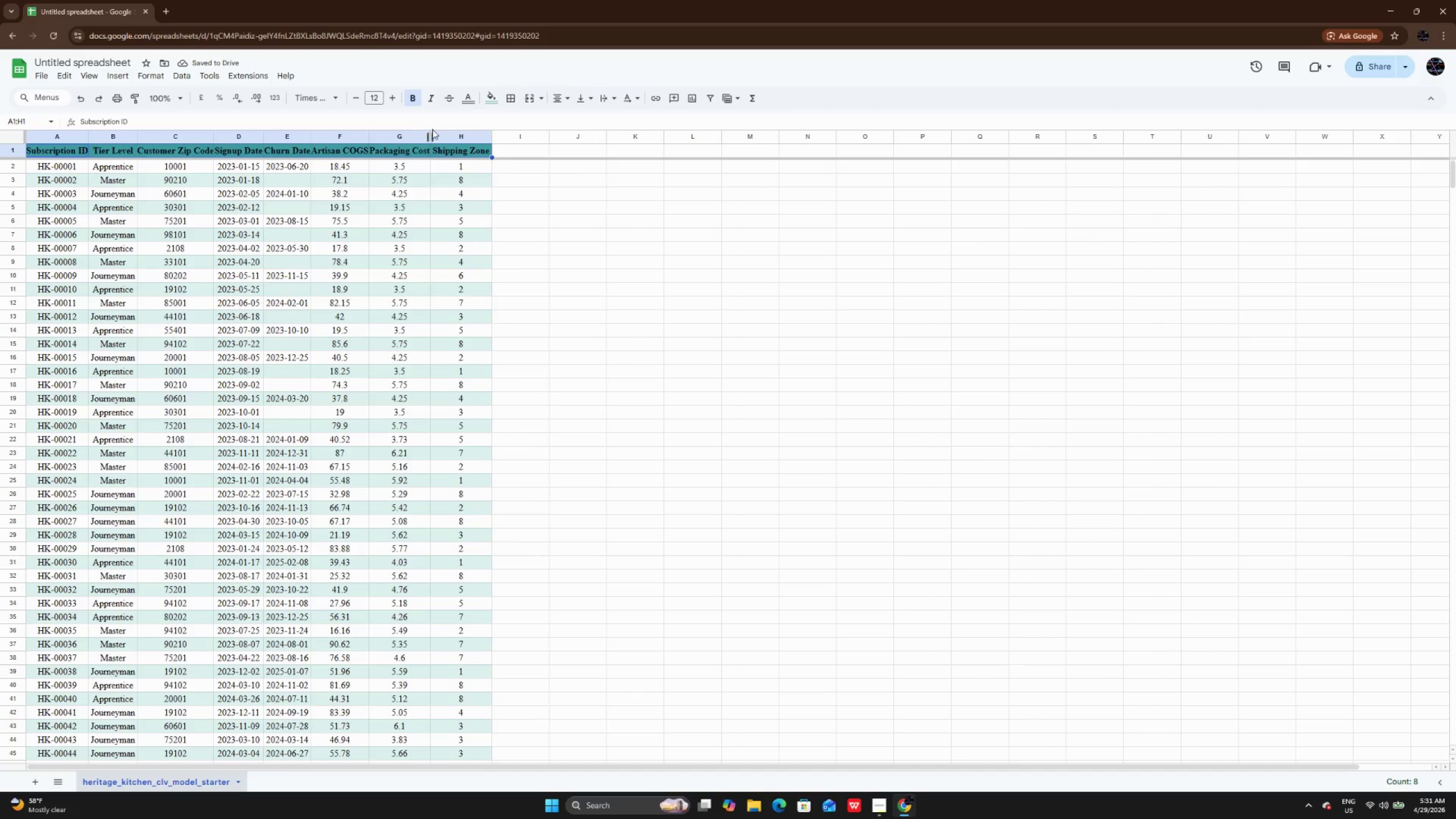 
double_click([430, 136])
 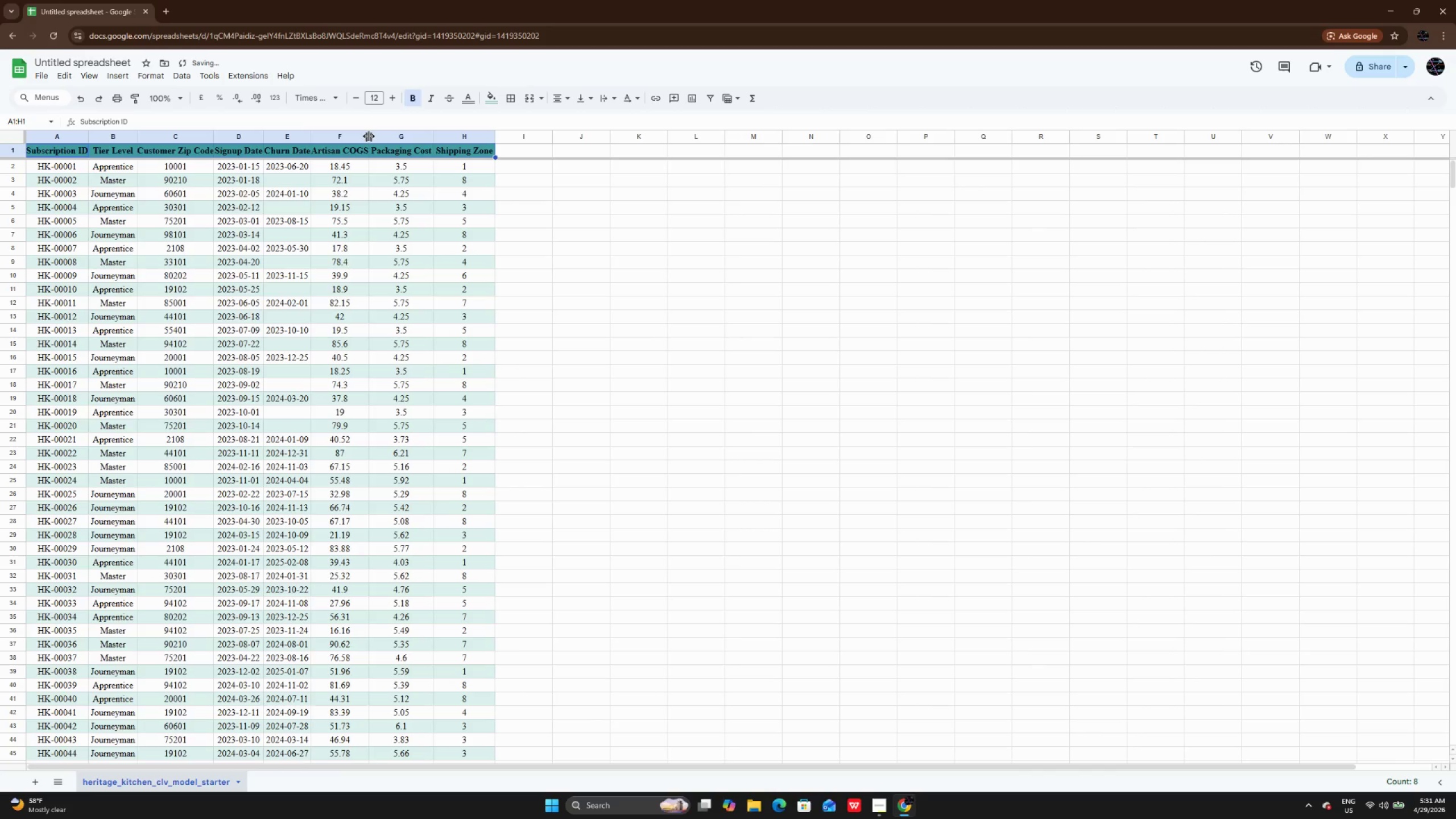 
double_click([369, 136])
 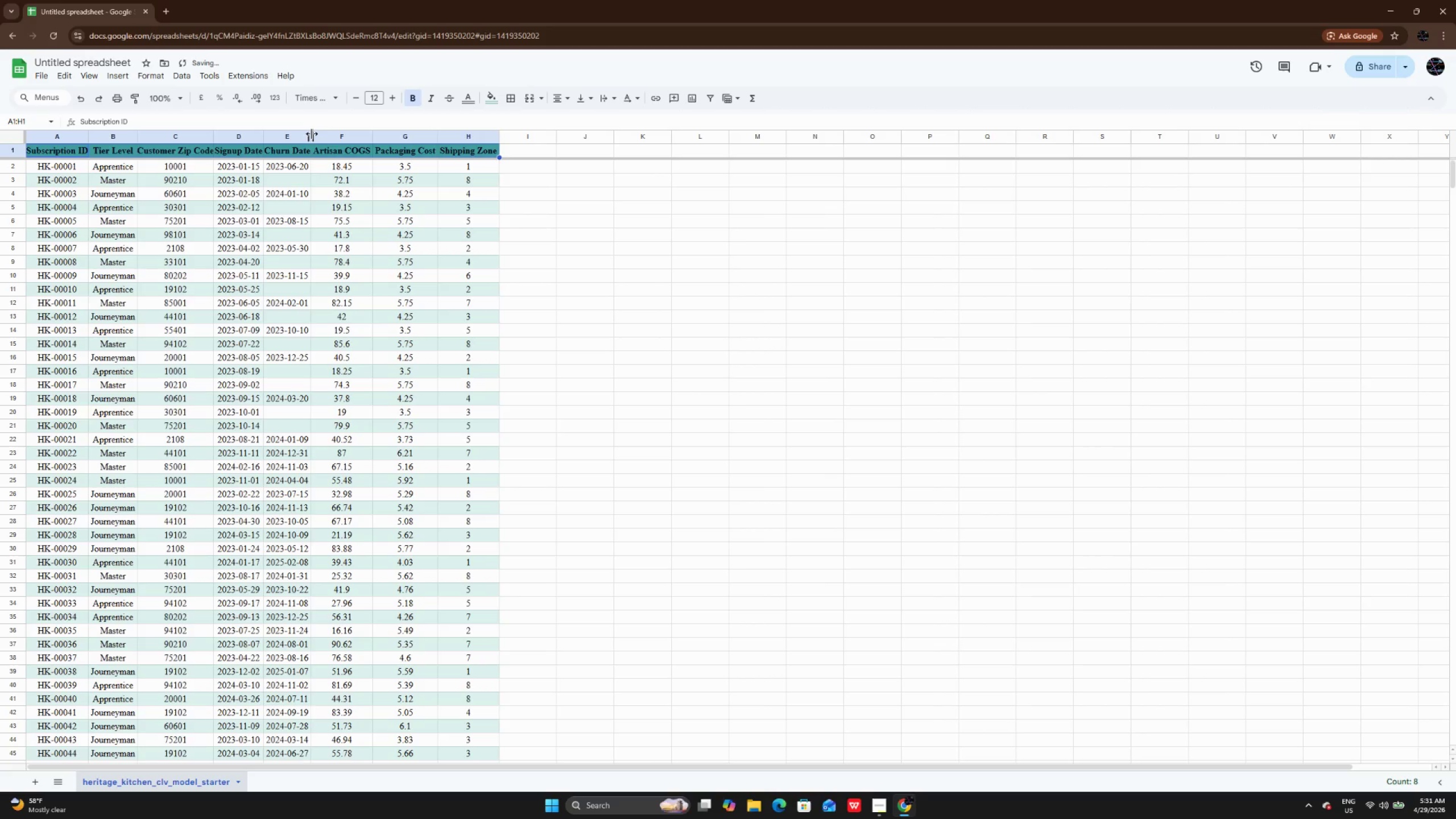 
double_click([312, 134])
 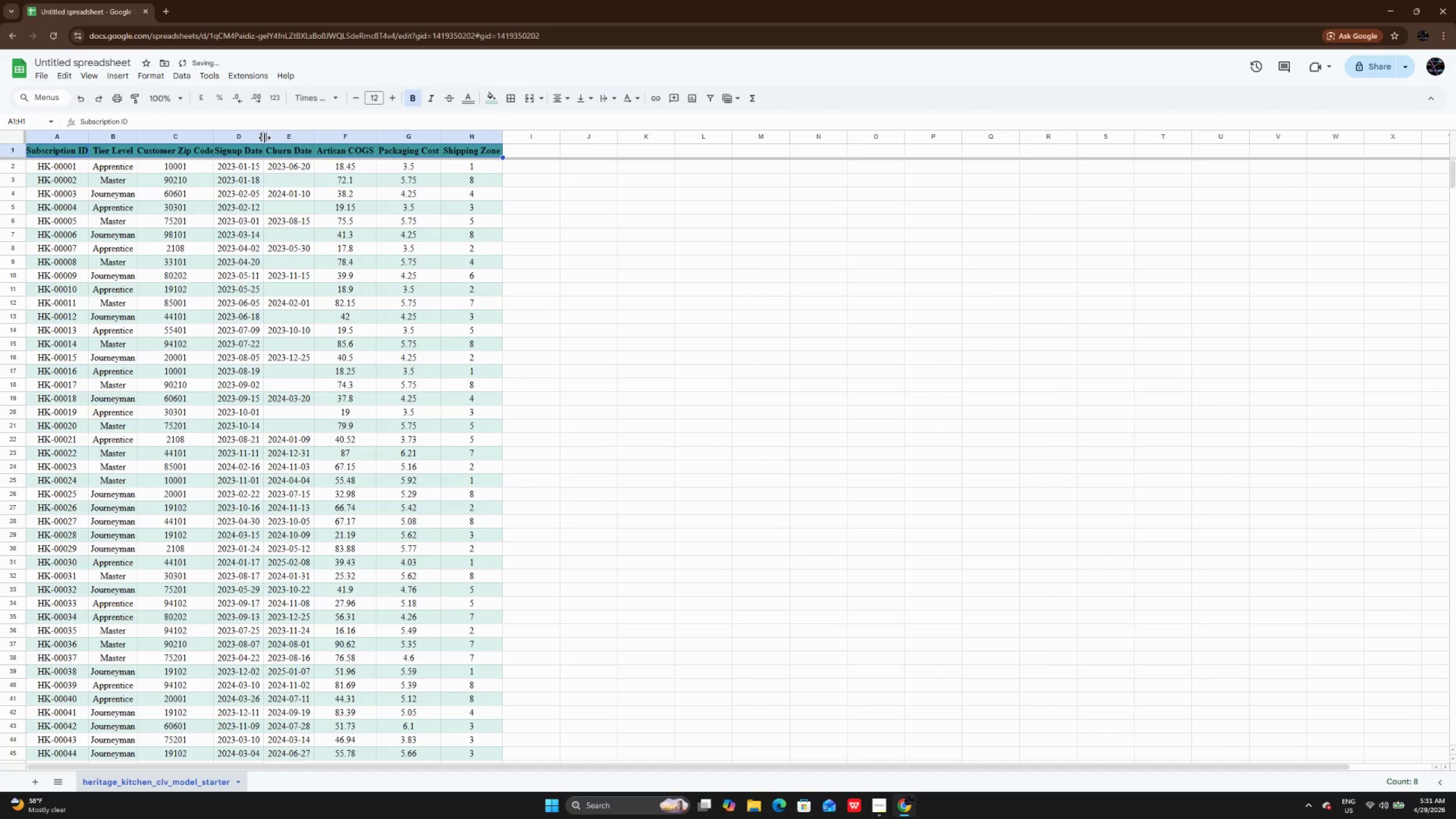 
double_click([264, 138])
 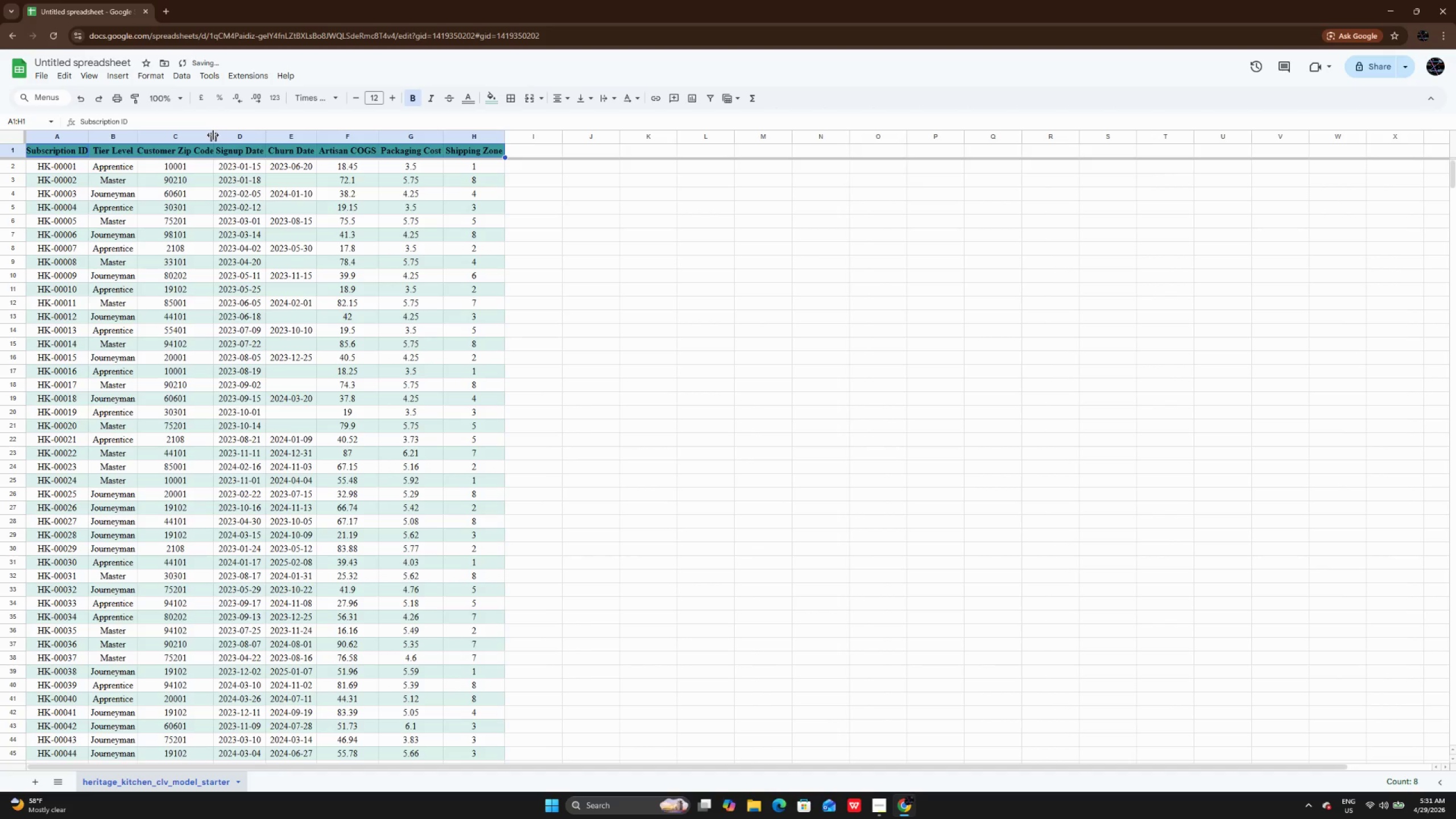 
double_click([213, 135])
 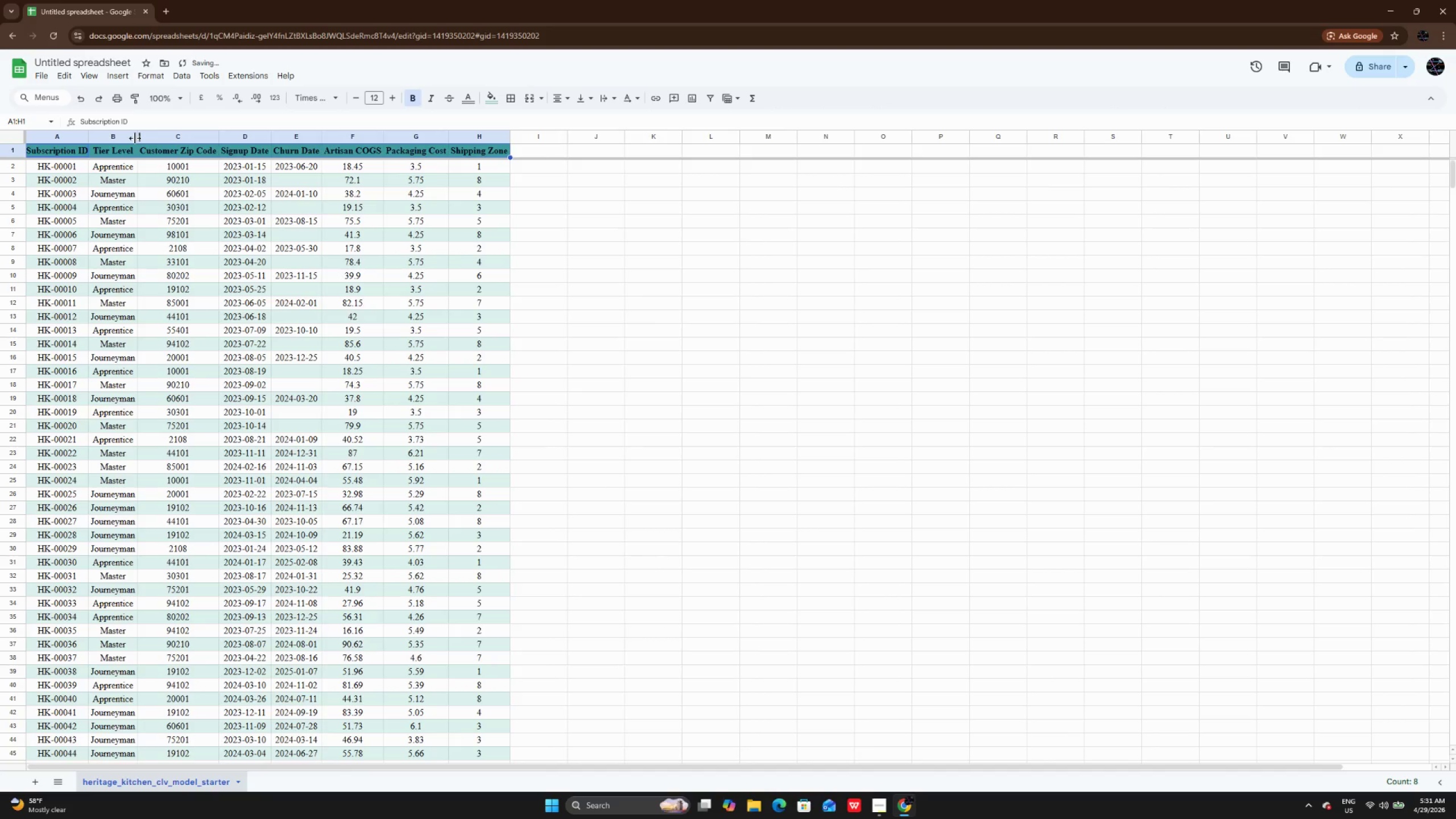 
double_click([135, 138])
 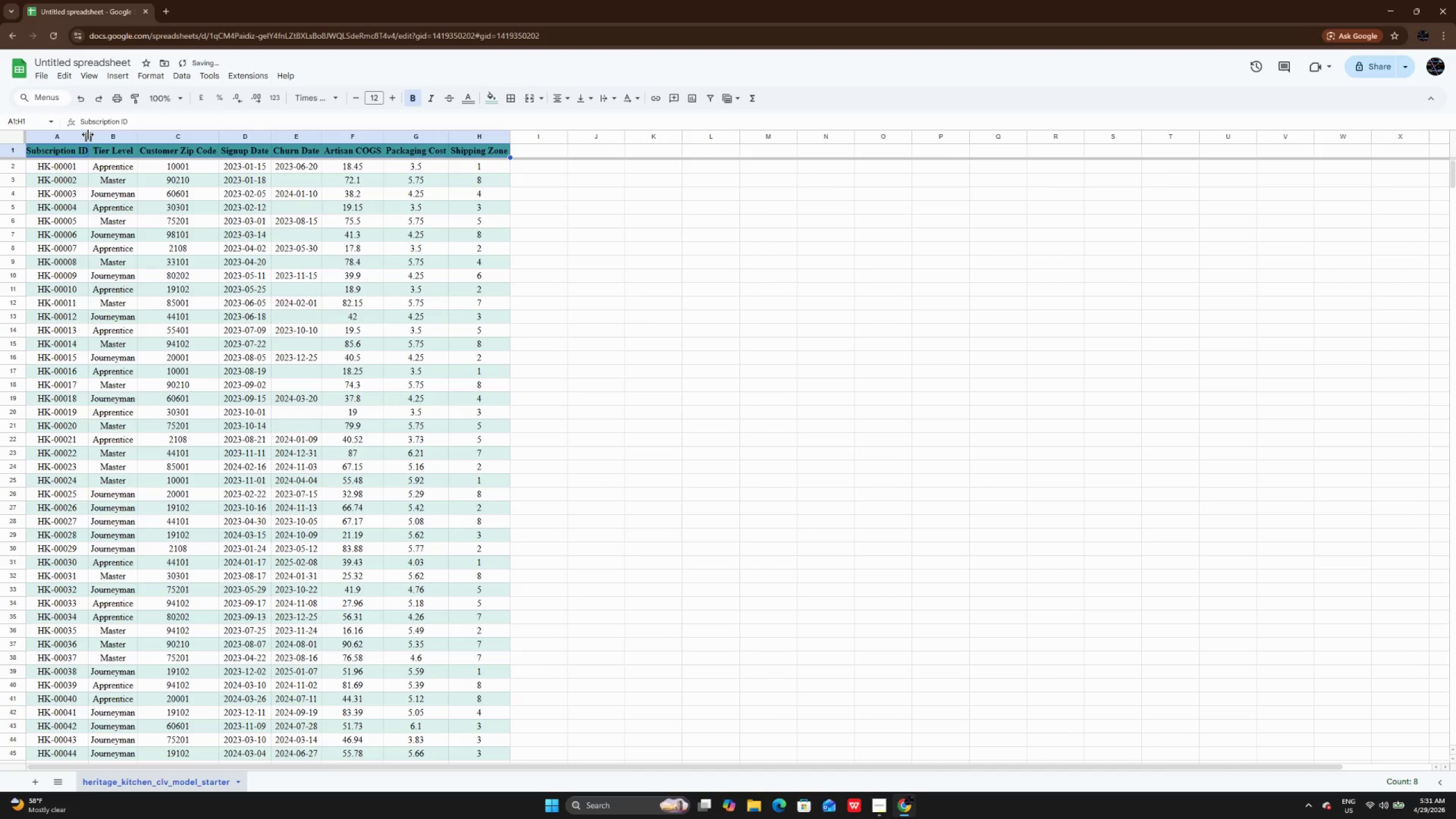 
double_click([88, 134])
 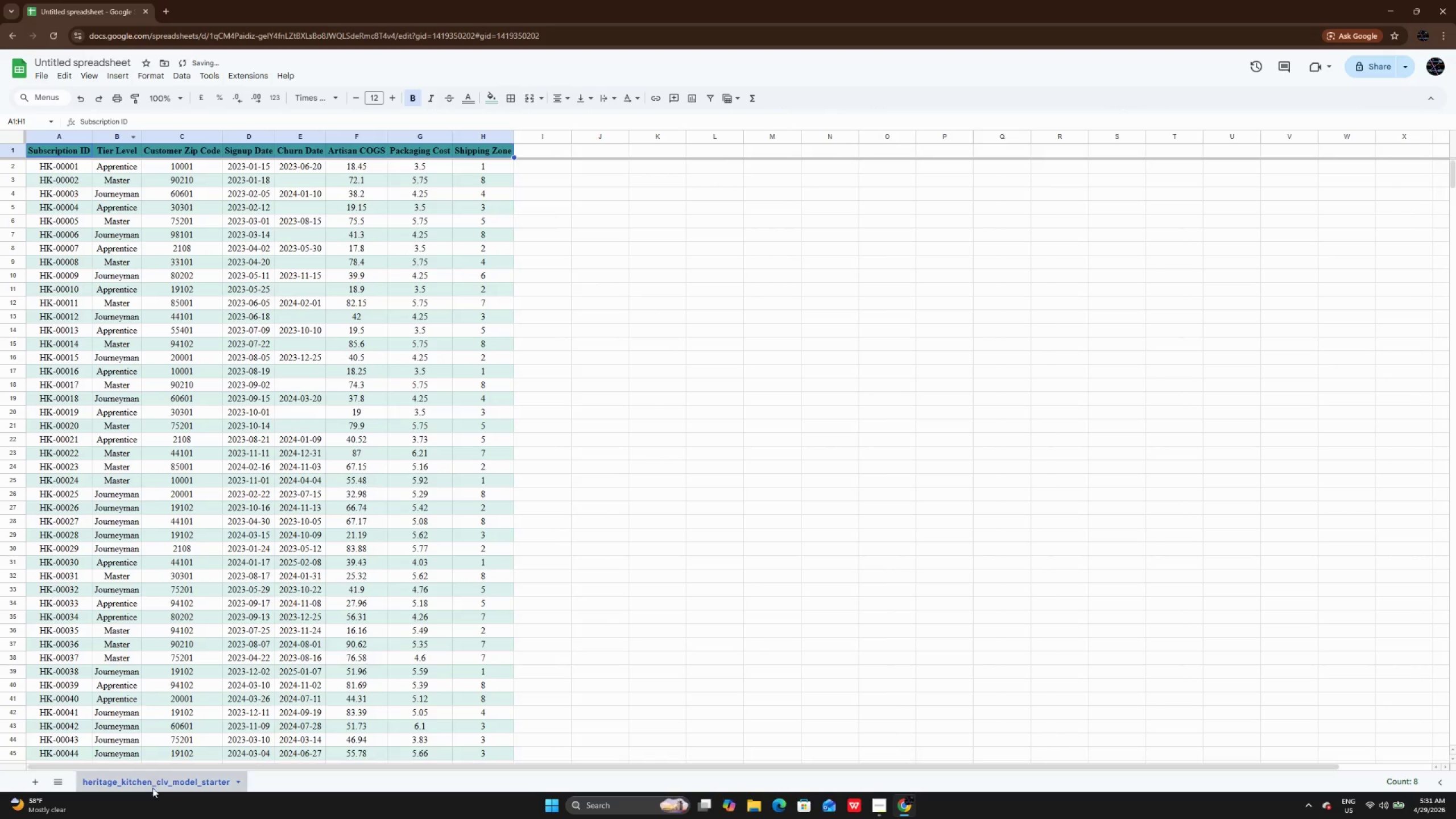 
right_click([152, 780])
 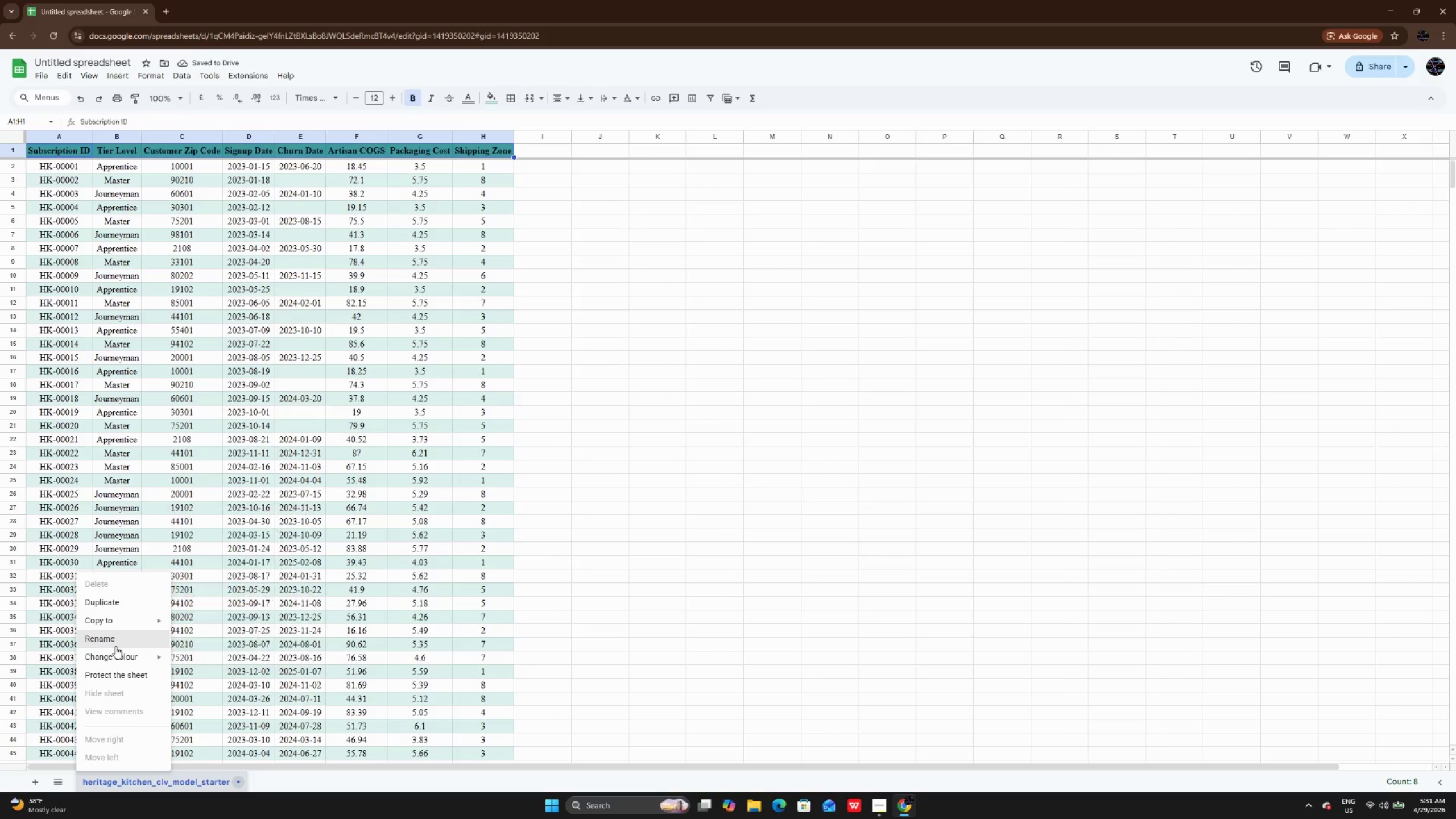 
left_click([115, 646])
 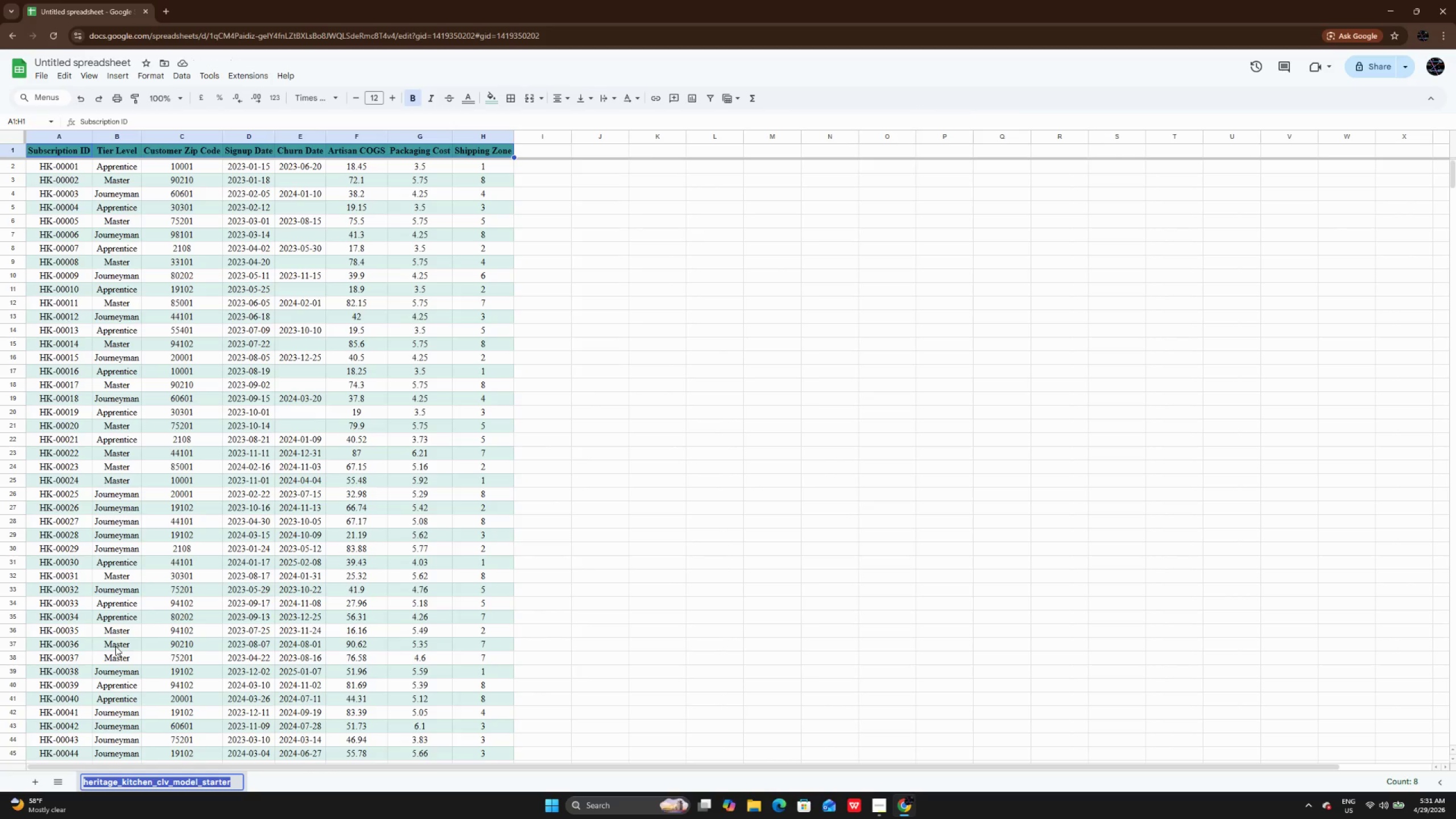 
key(Backspace)
type(Raw_Data)
 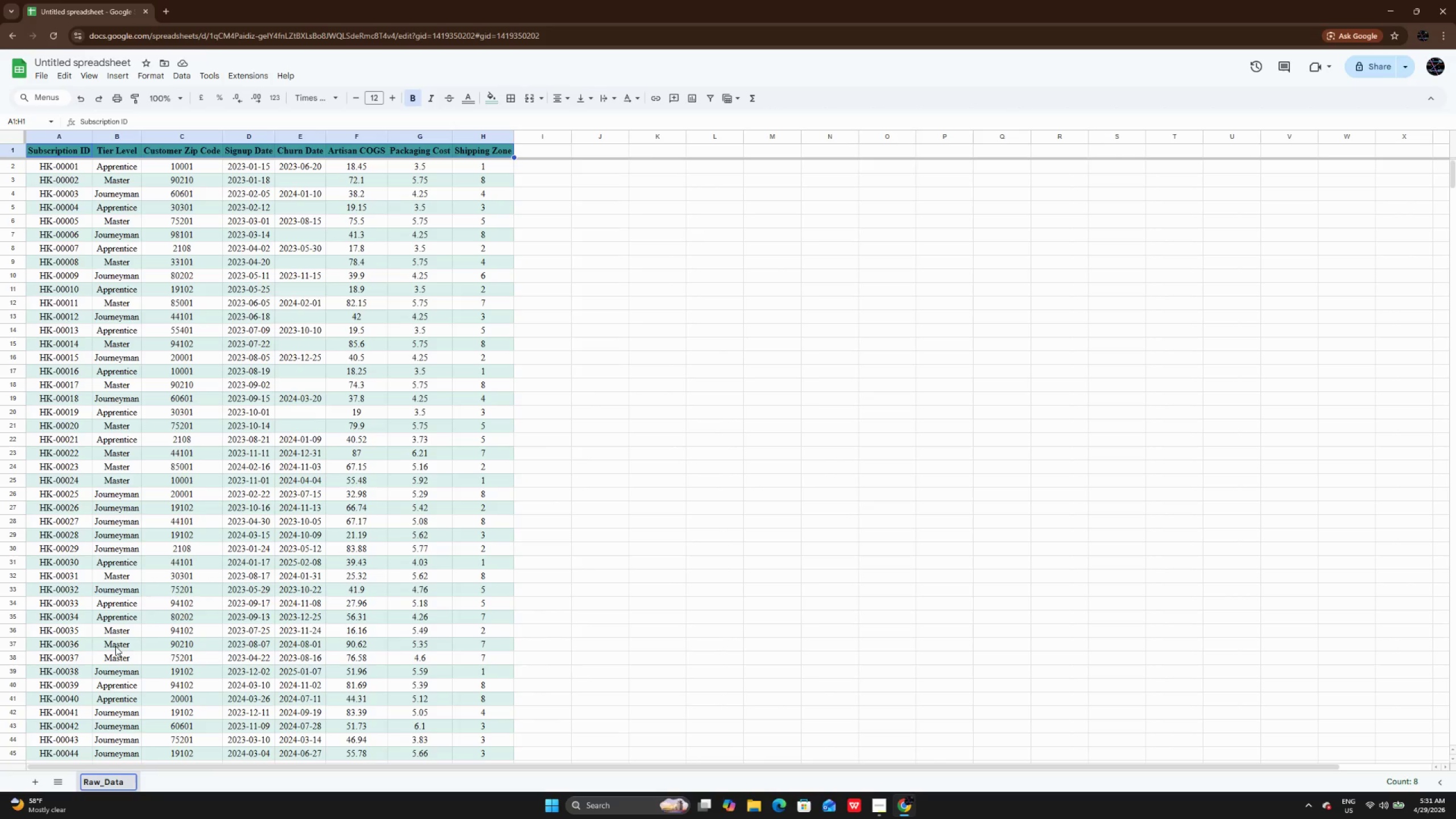 
key(Enter)
 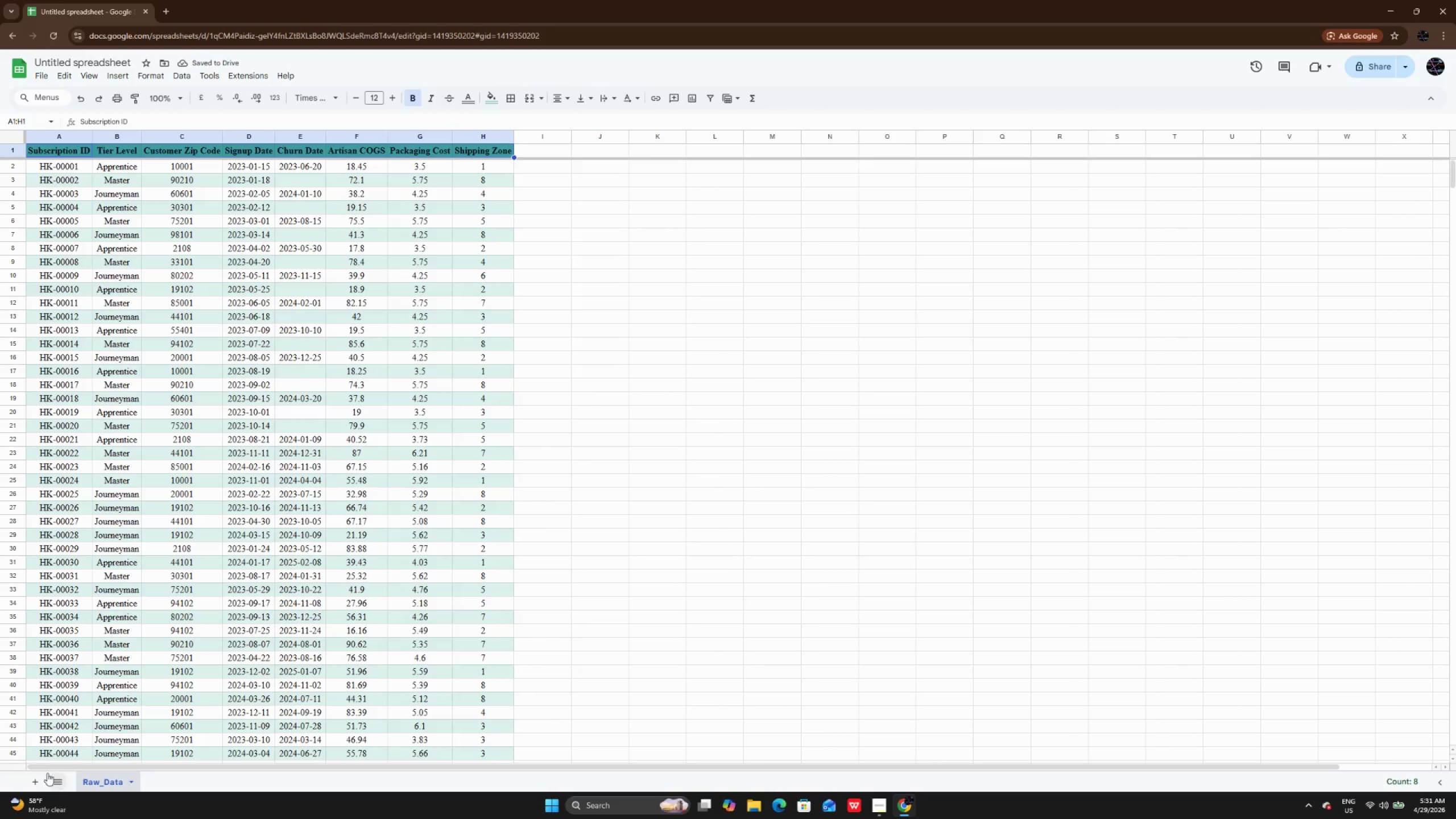 
wait(5.64)
 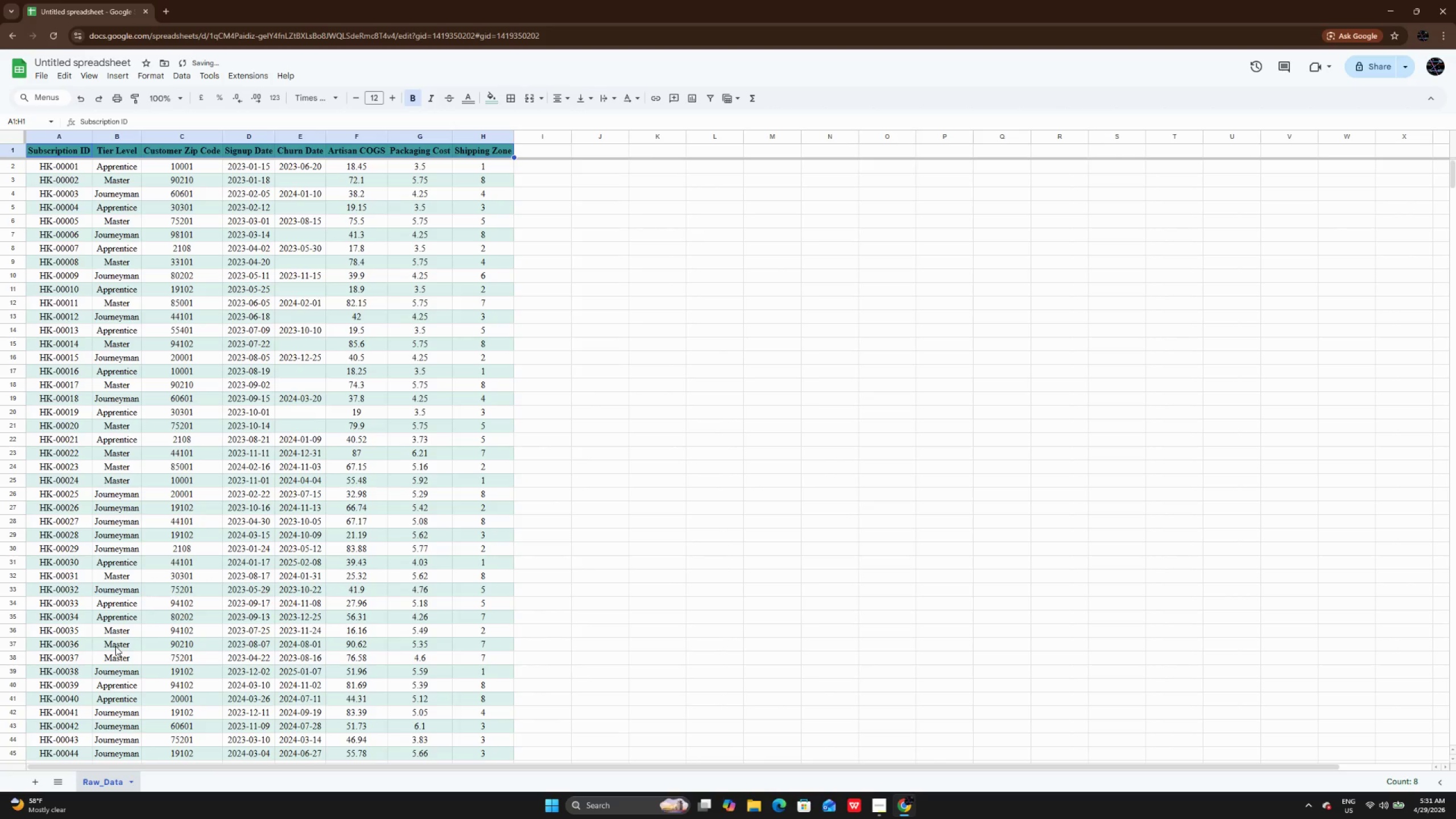 
left_click([36, 780])
 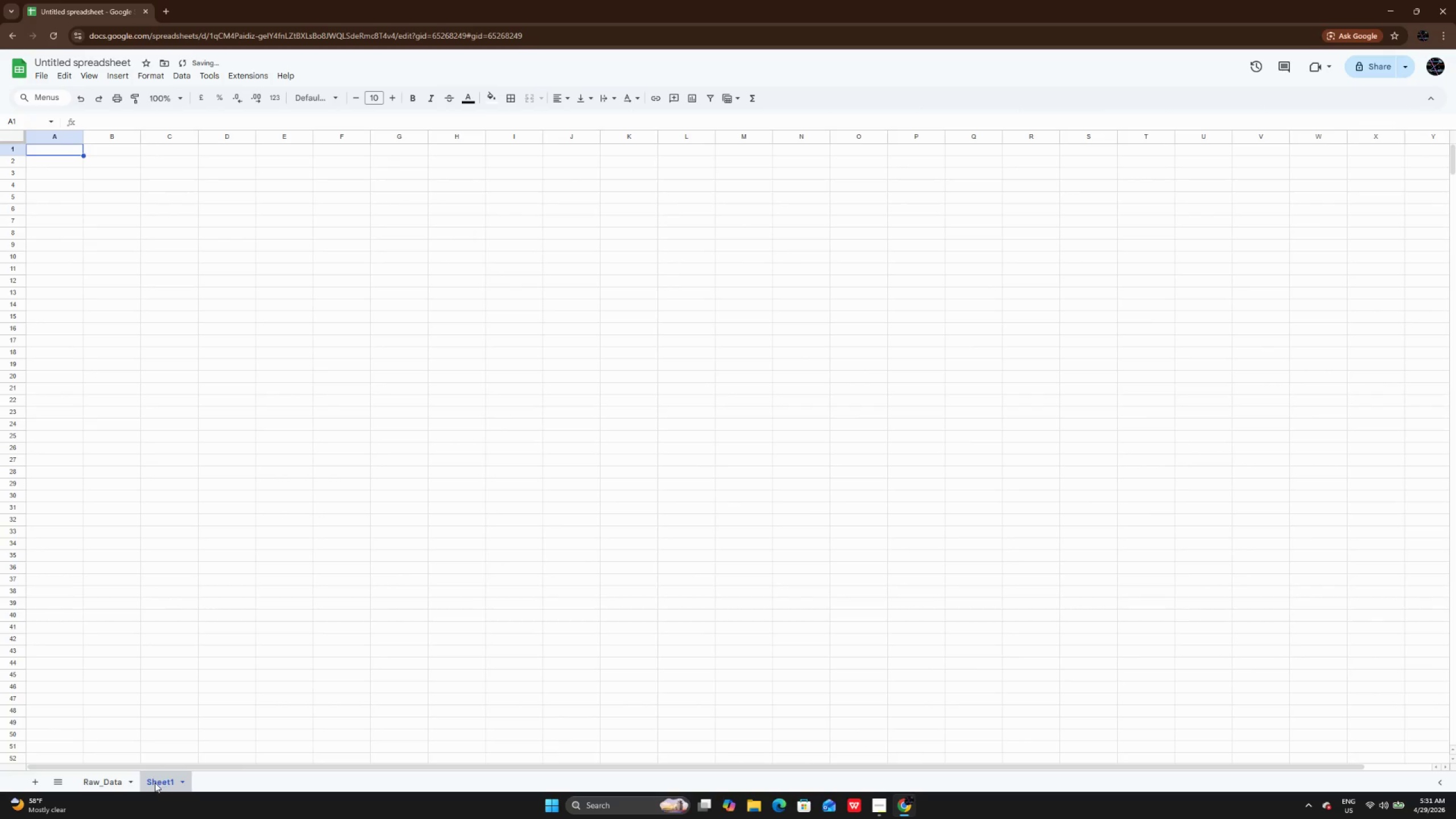 
right_click([155, 783])
 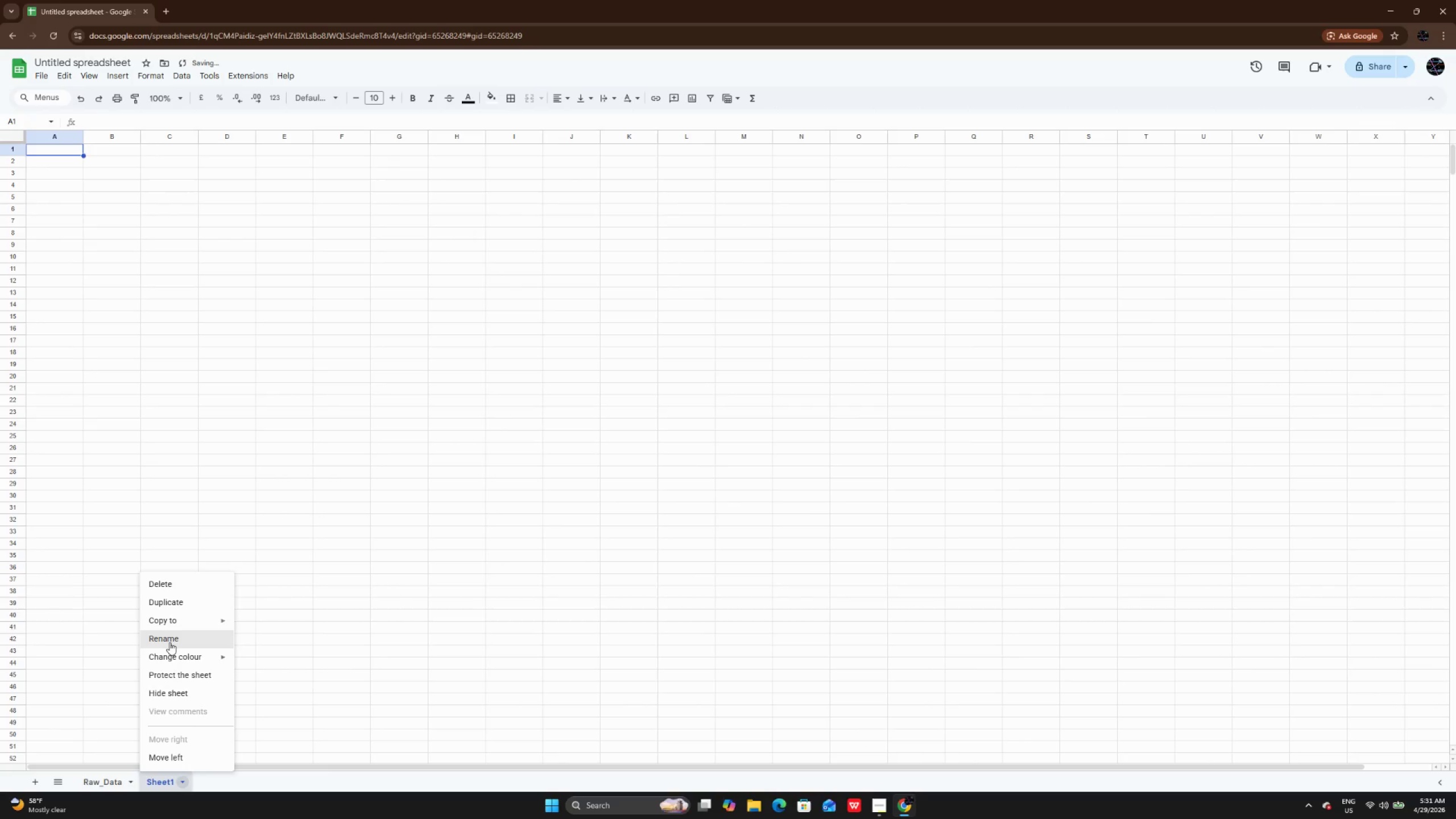 
left_click([169, 642])
 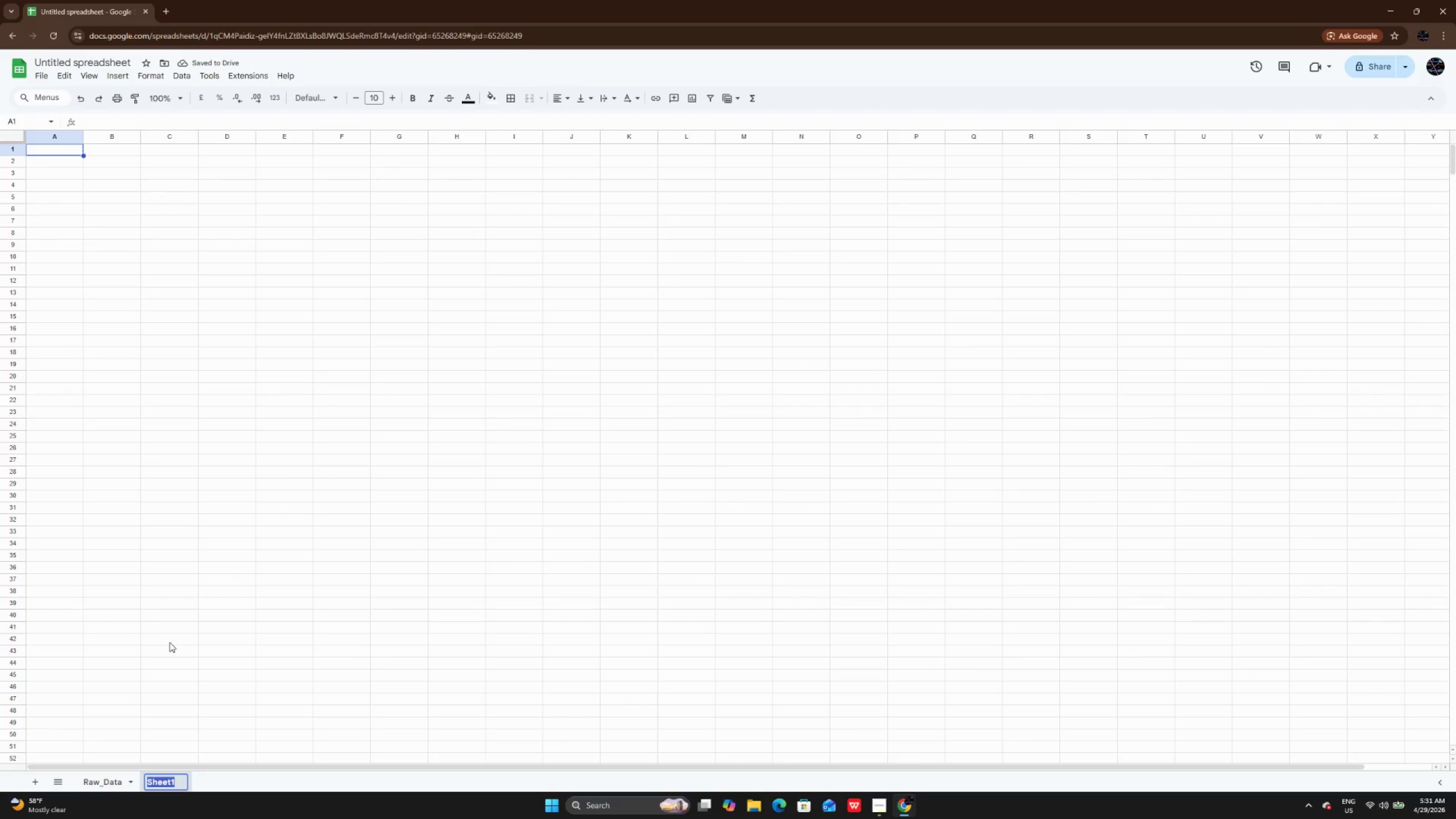 
key(Backspace)
type(Lookup)
 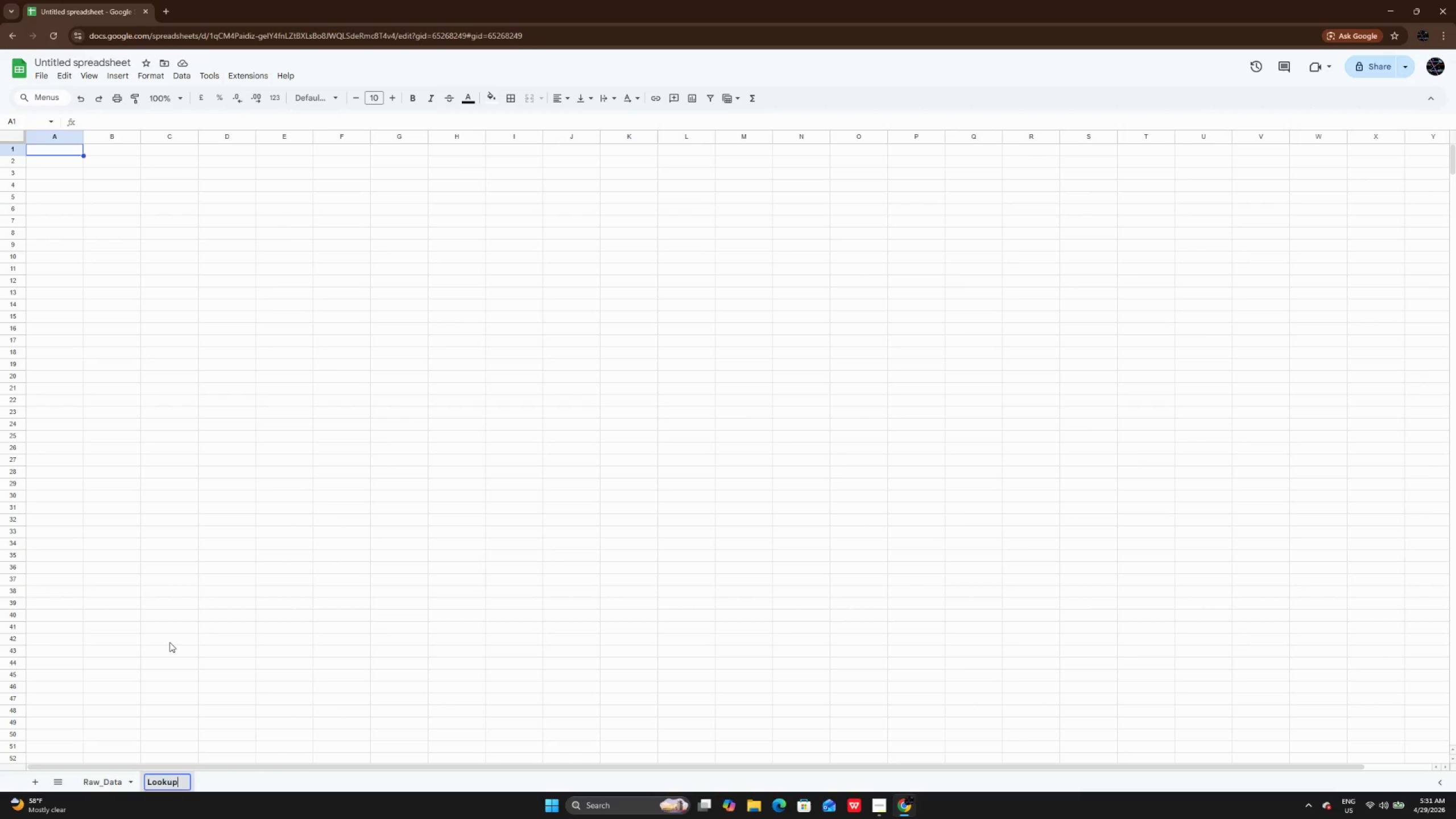 
key(Enter)
 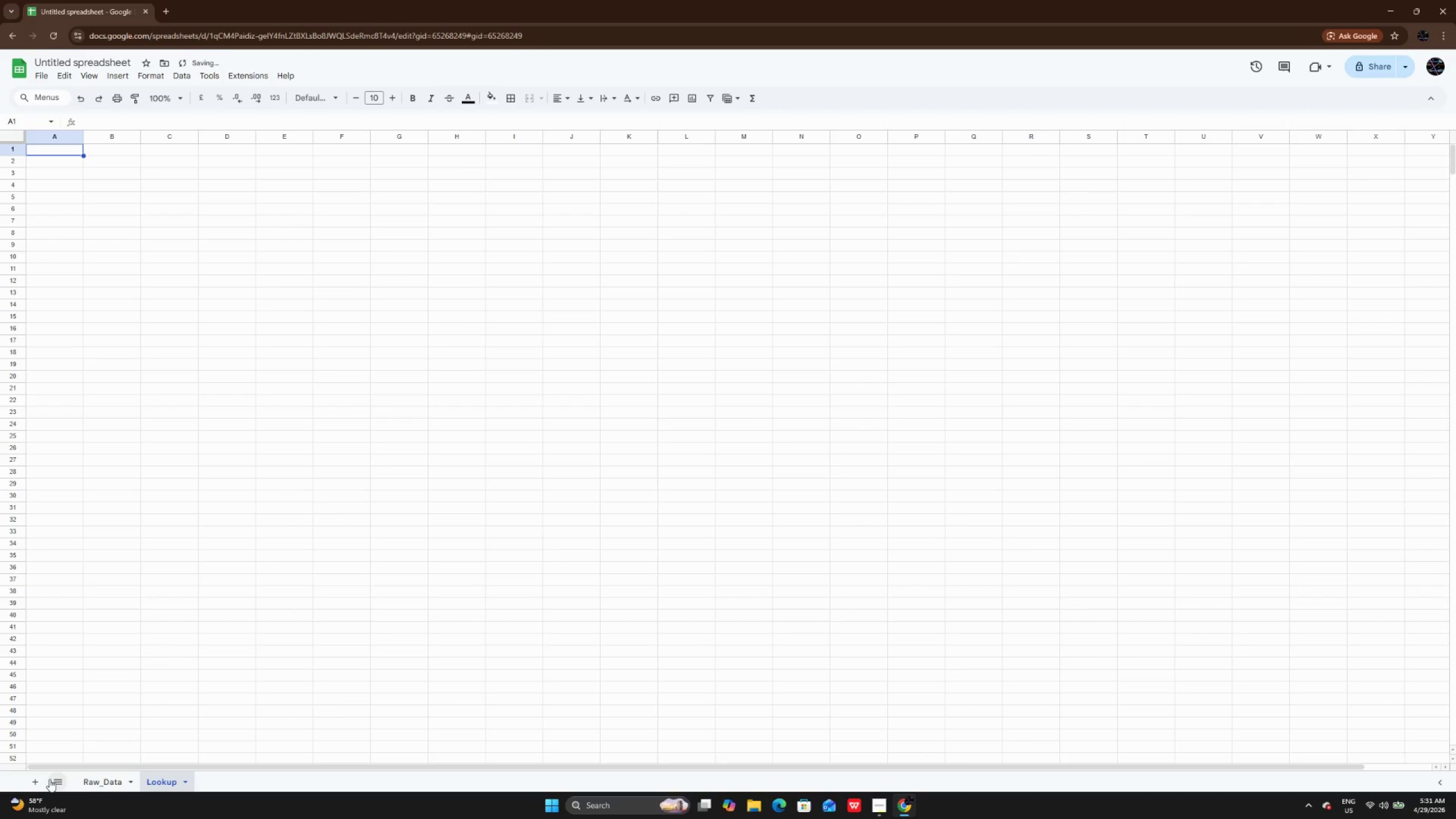 
left_click([31, 780])
 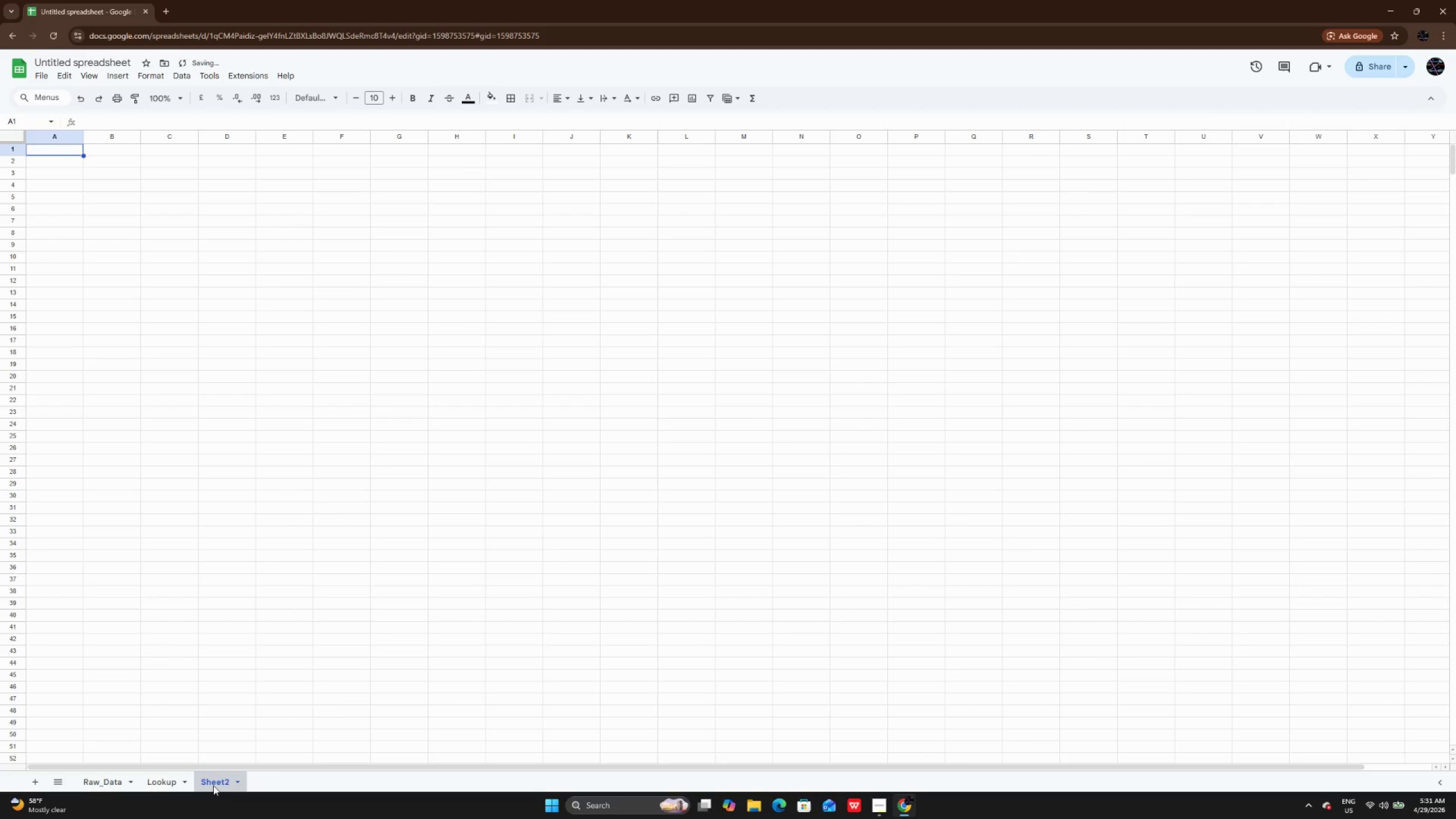 
right_click([213, 785])
 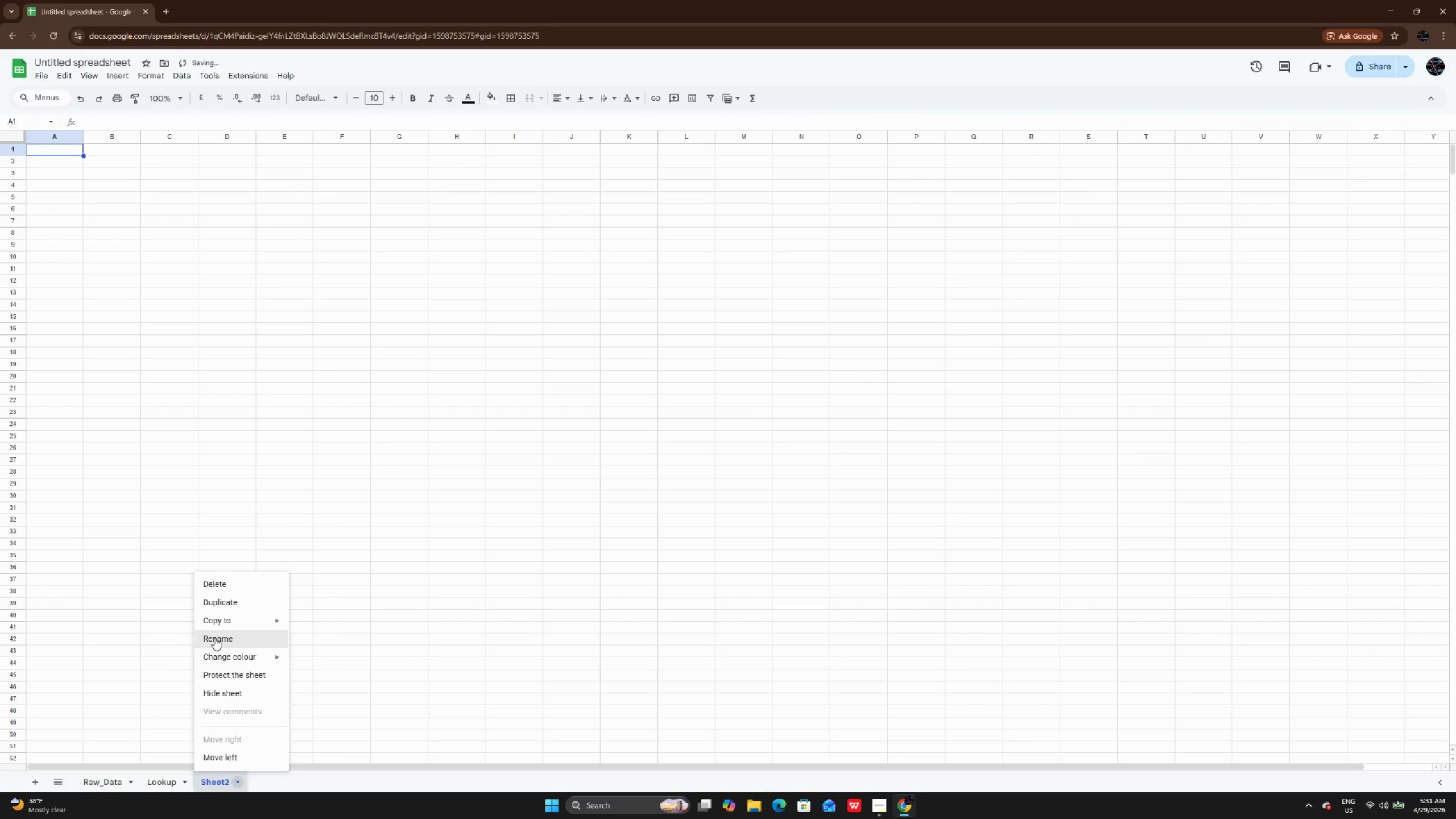 
left_click([214, 638])
 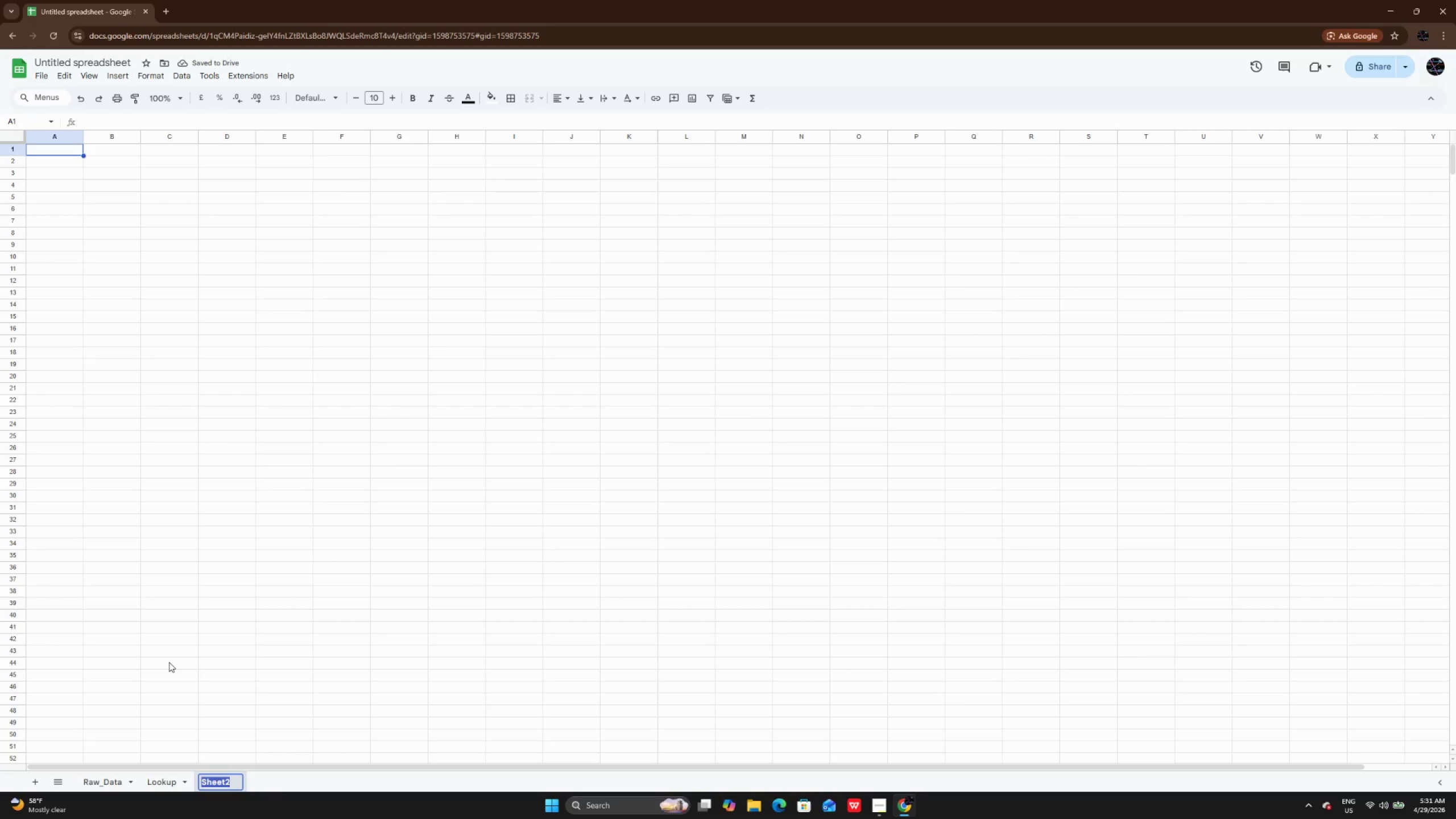 
key(Backspace)
type(Assumpto)
key(Backspace)
type(ions)
 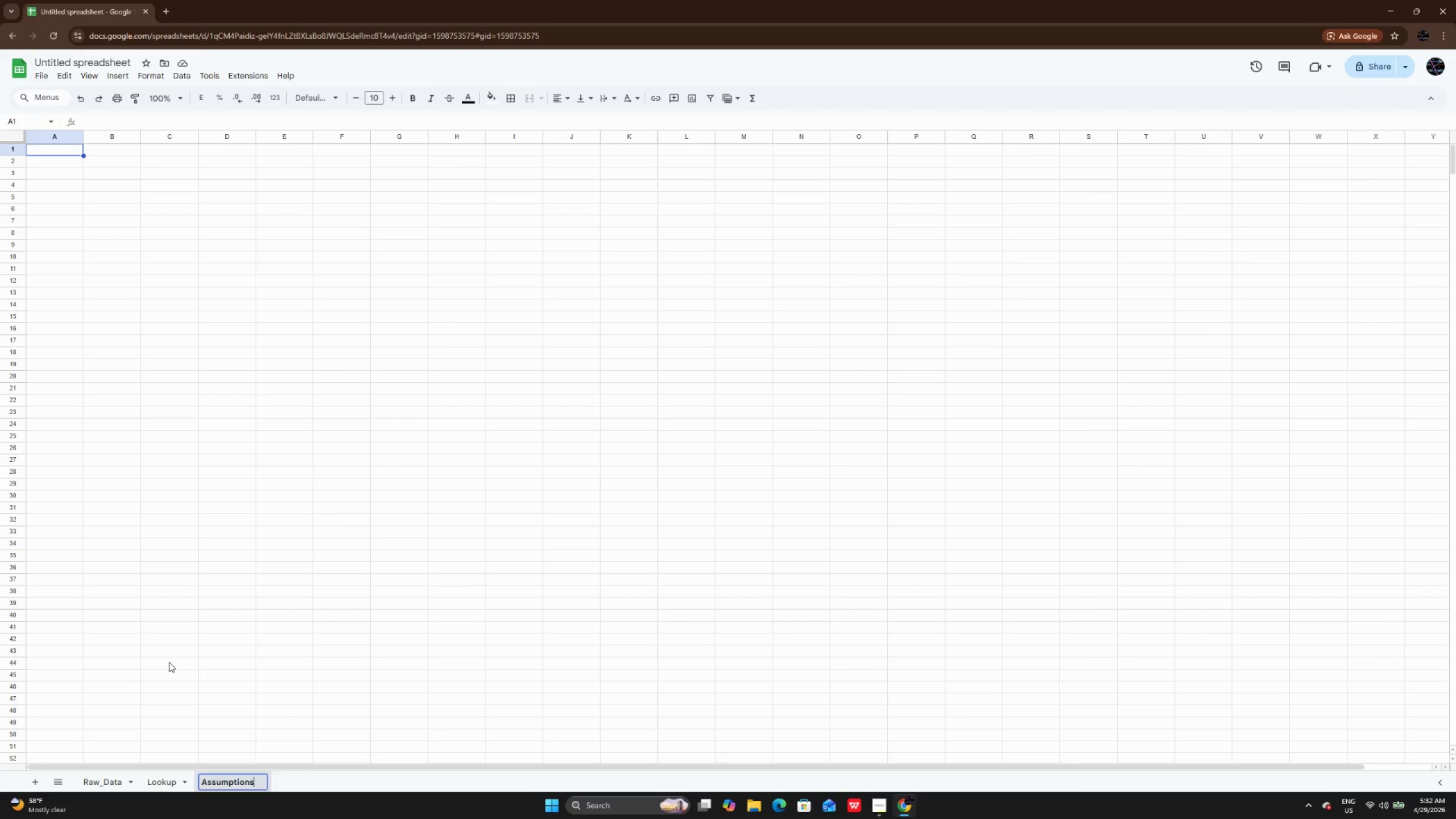 
key(Enter)
 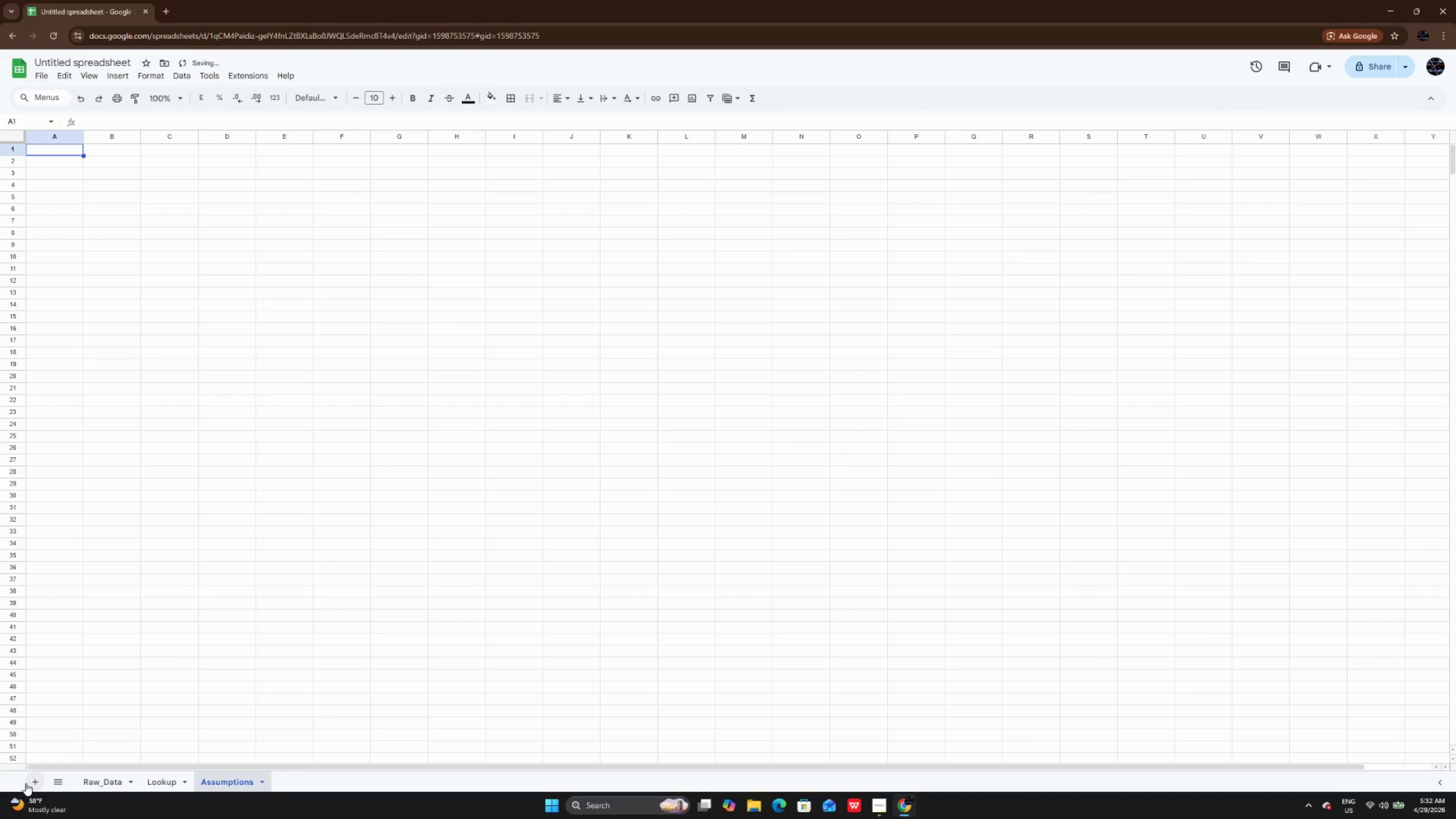 
left_click([30, 778])
 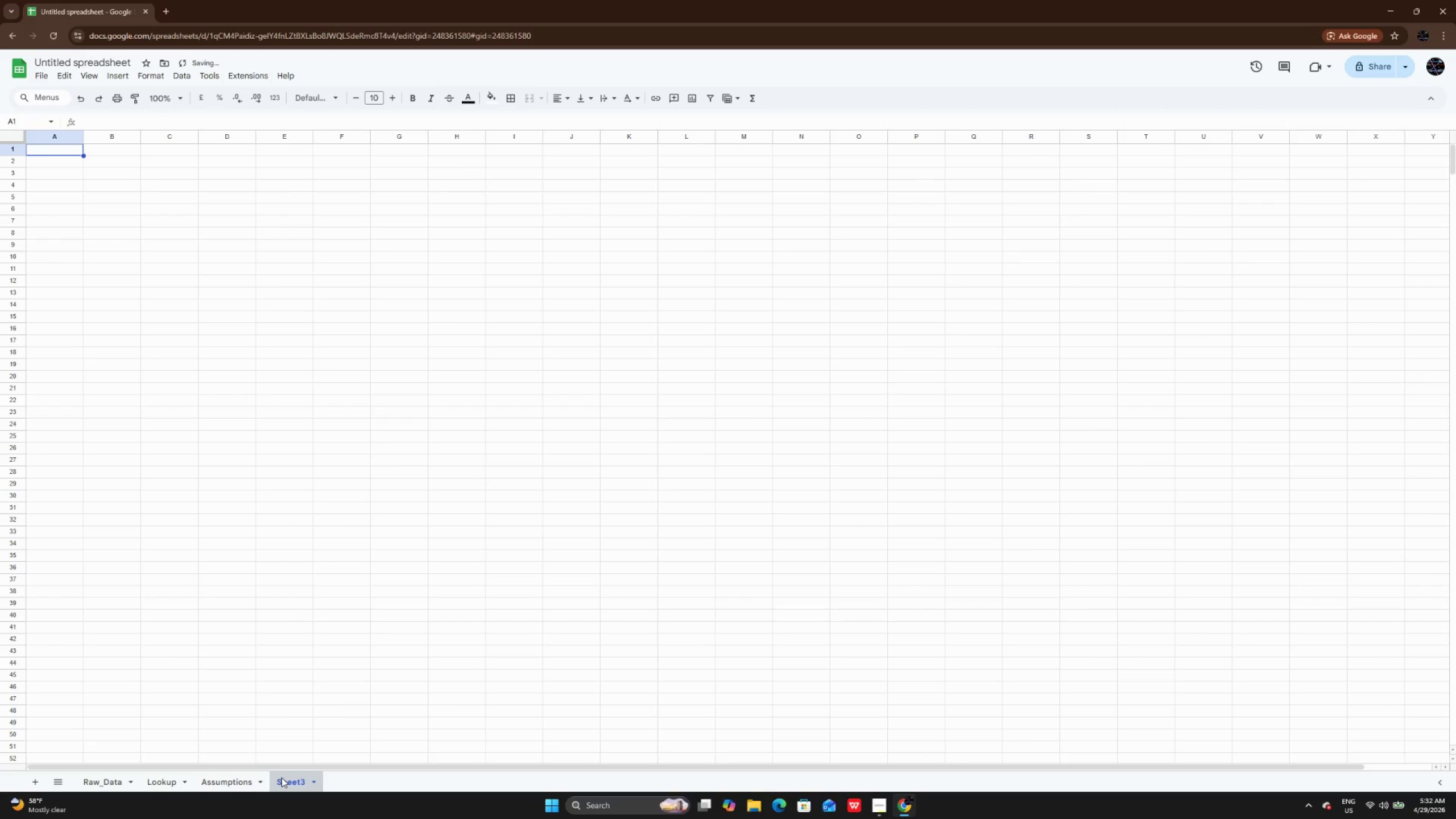 
right_click([282, 777])
 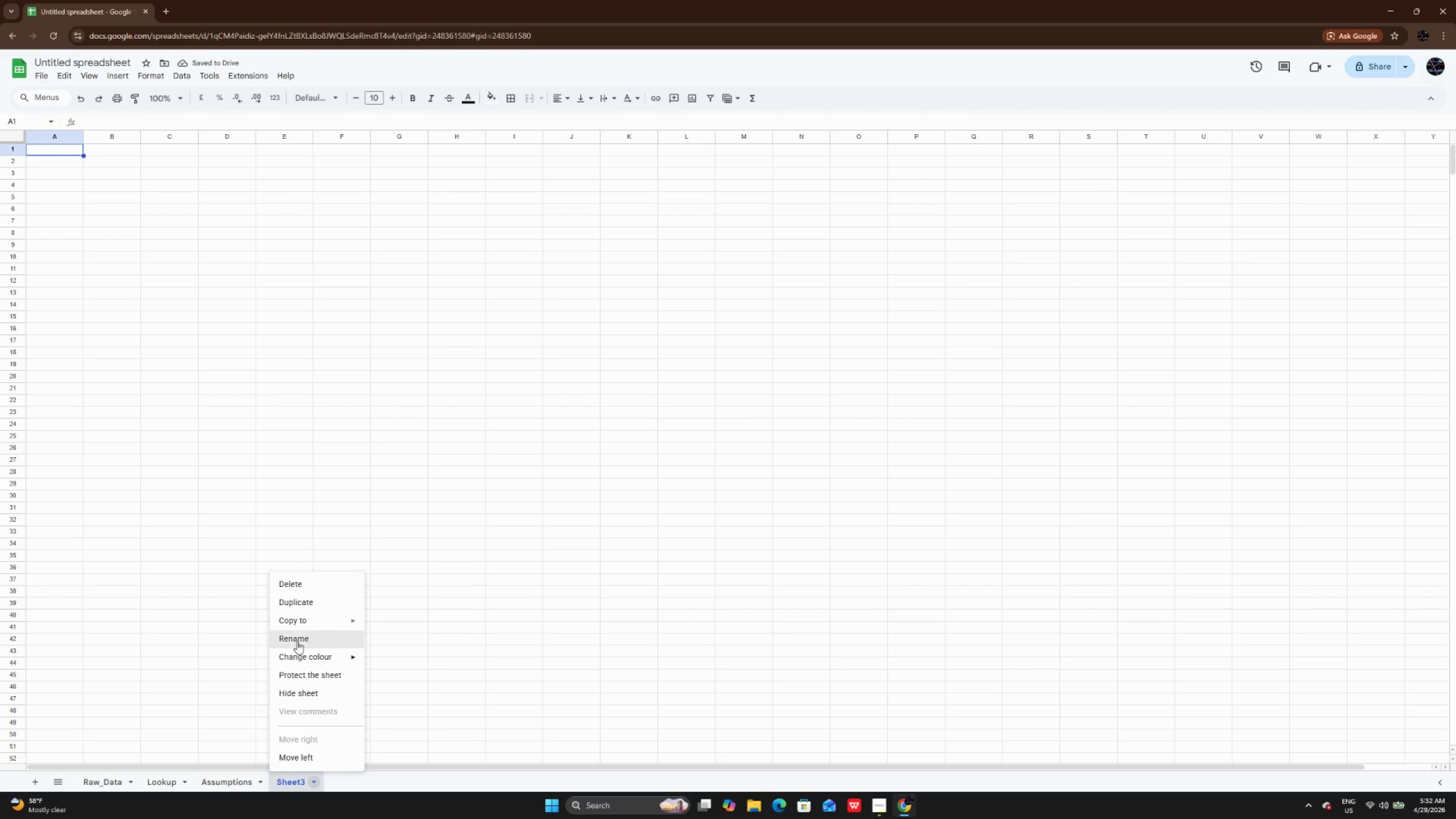 
left_click([297, 640])
 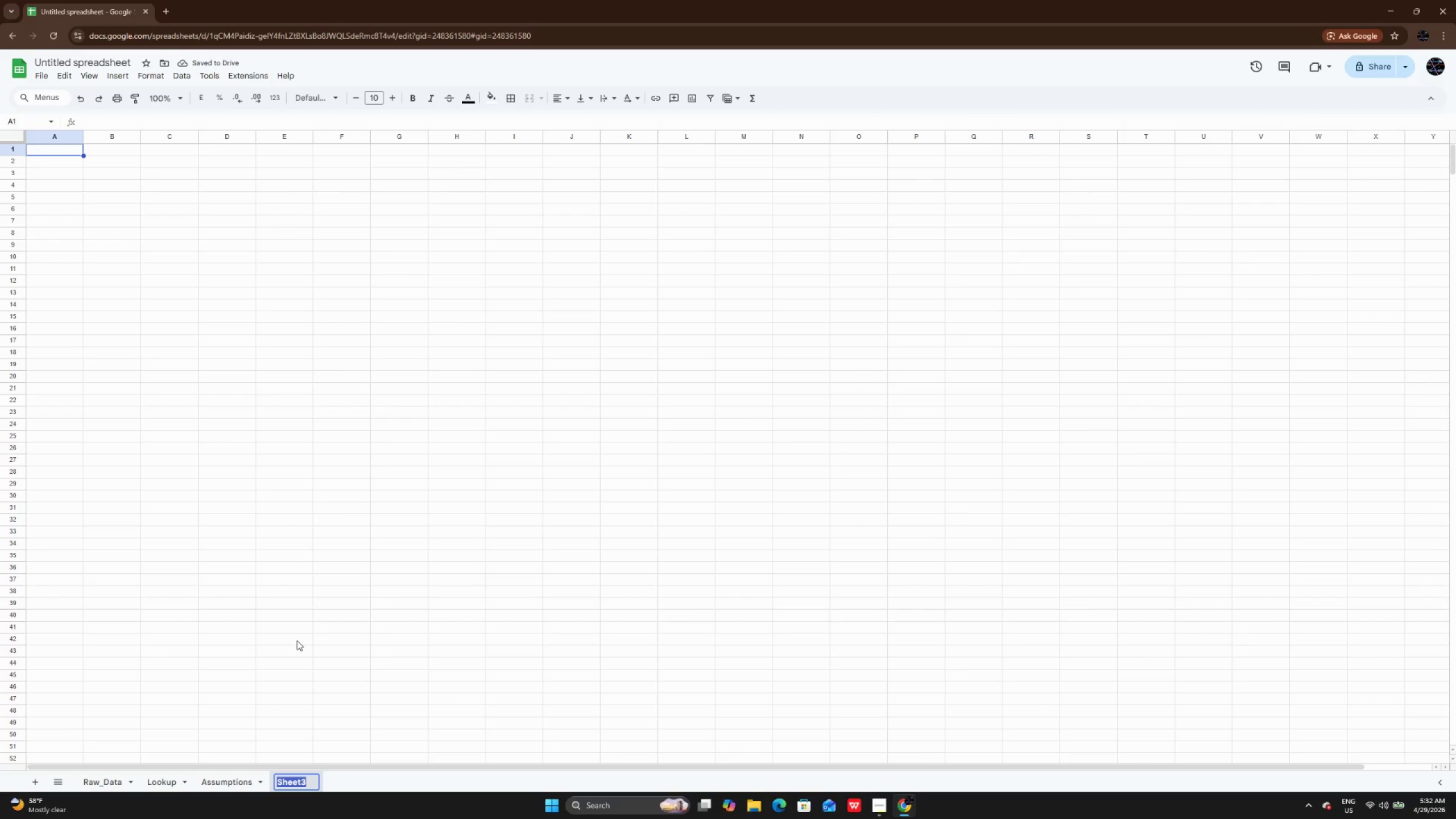 
key(Backspace)
type(Dashboard)
 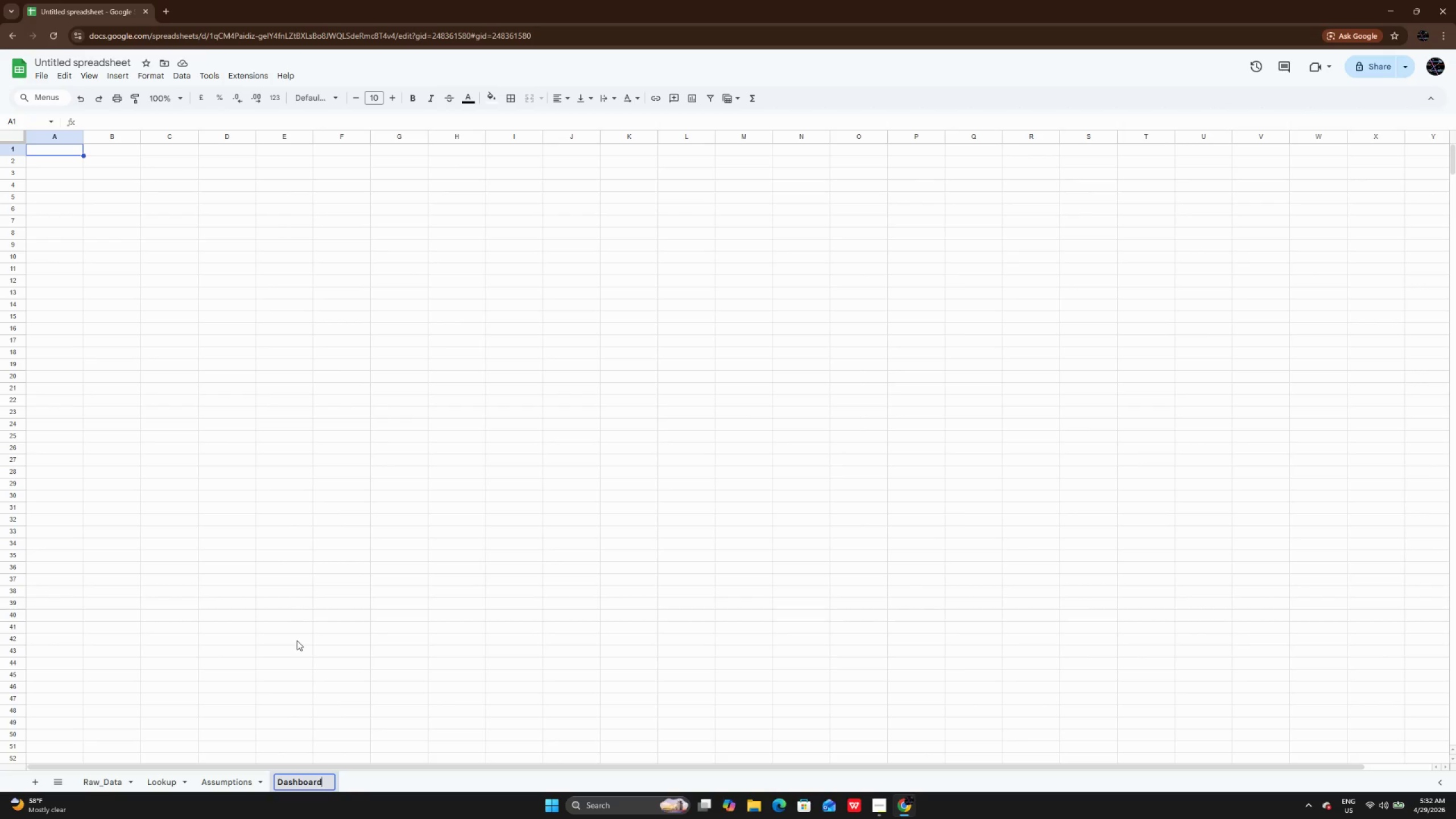 
key(Enter)
 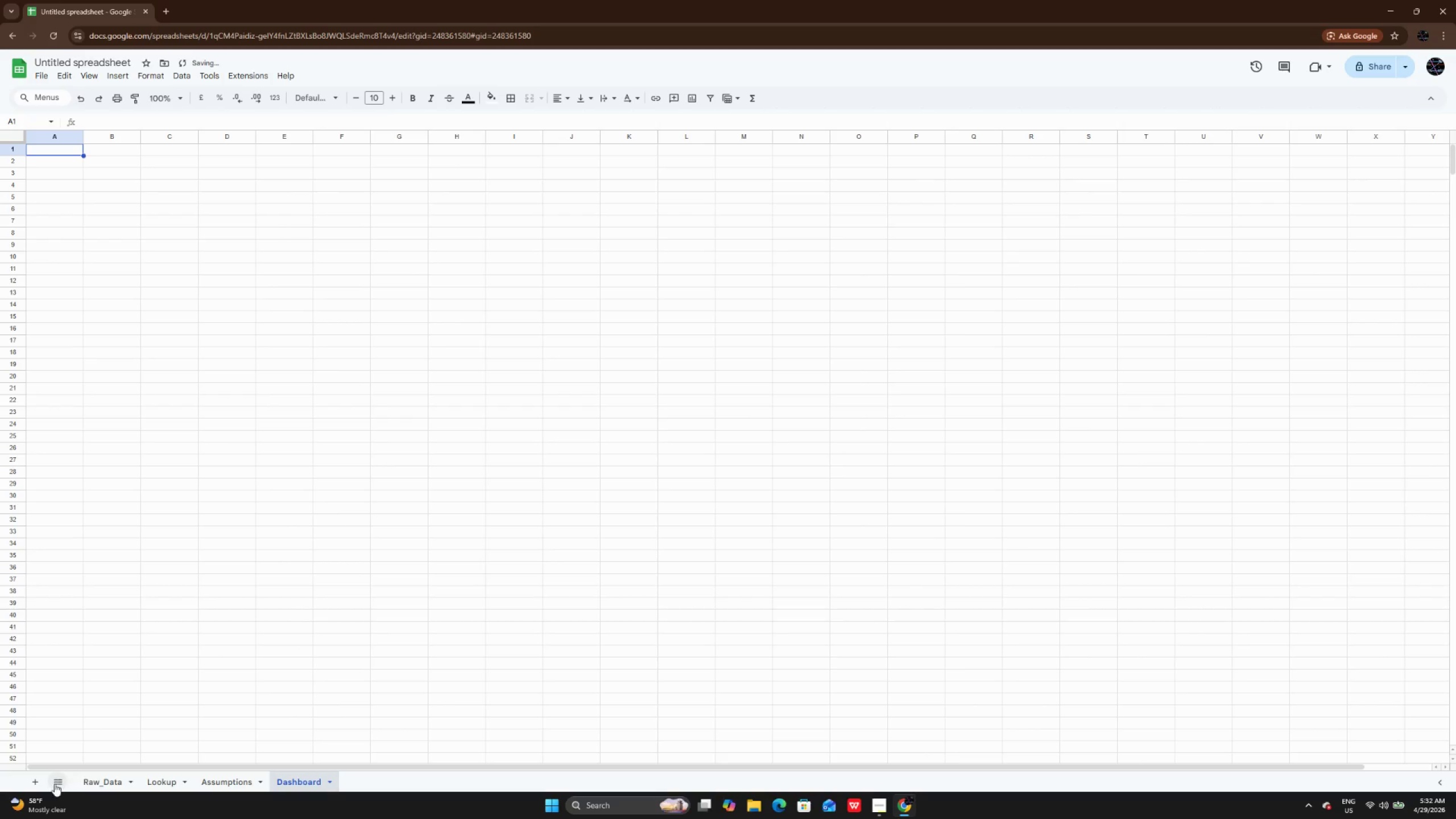 
left_click([39, 782])
 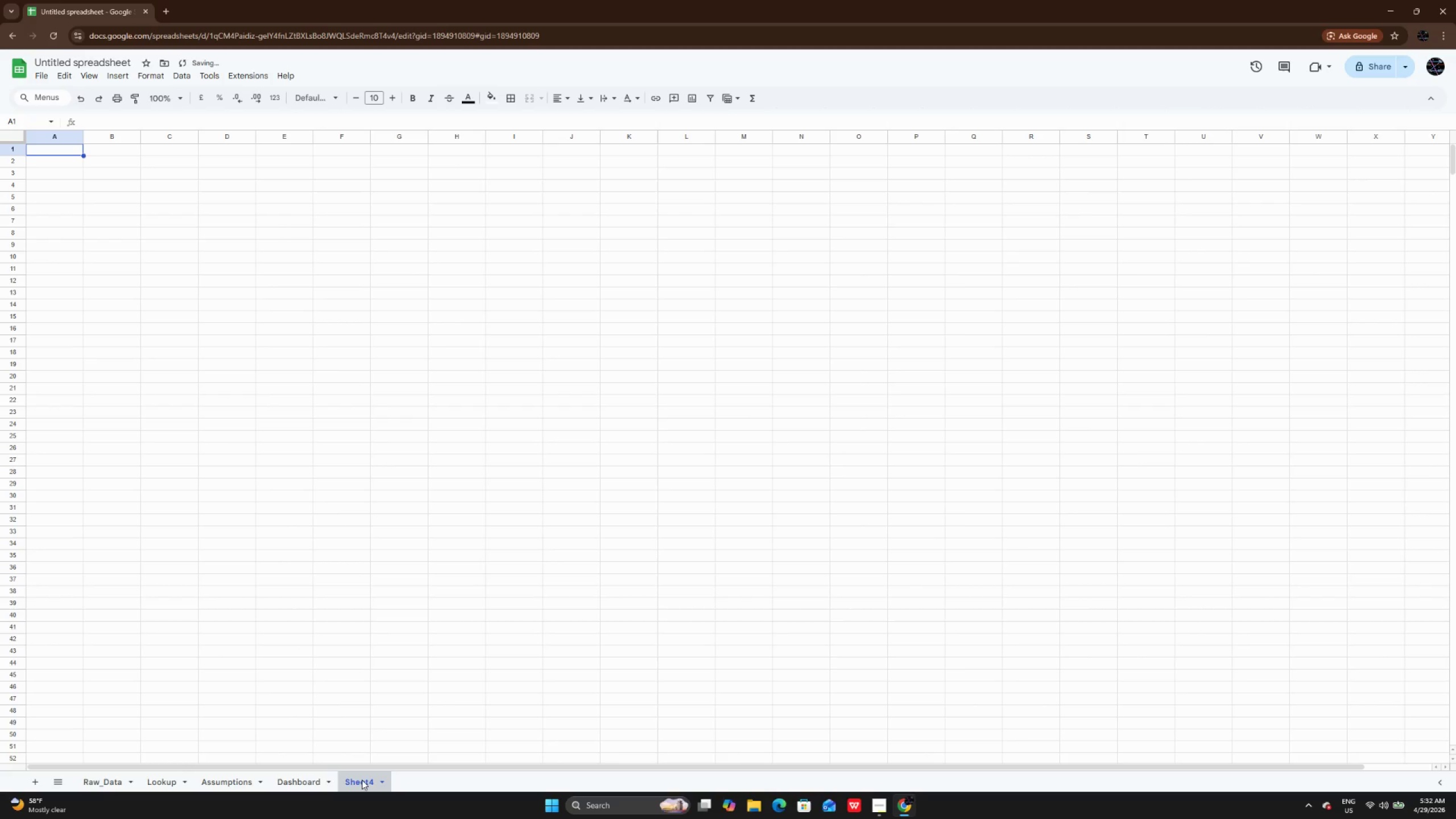 
right_click([354, 779])
 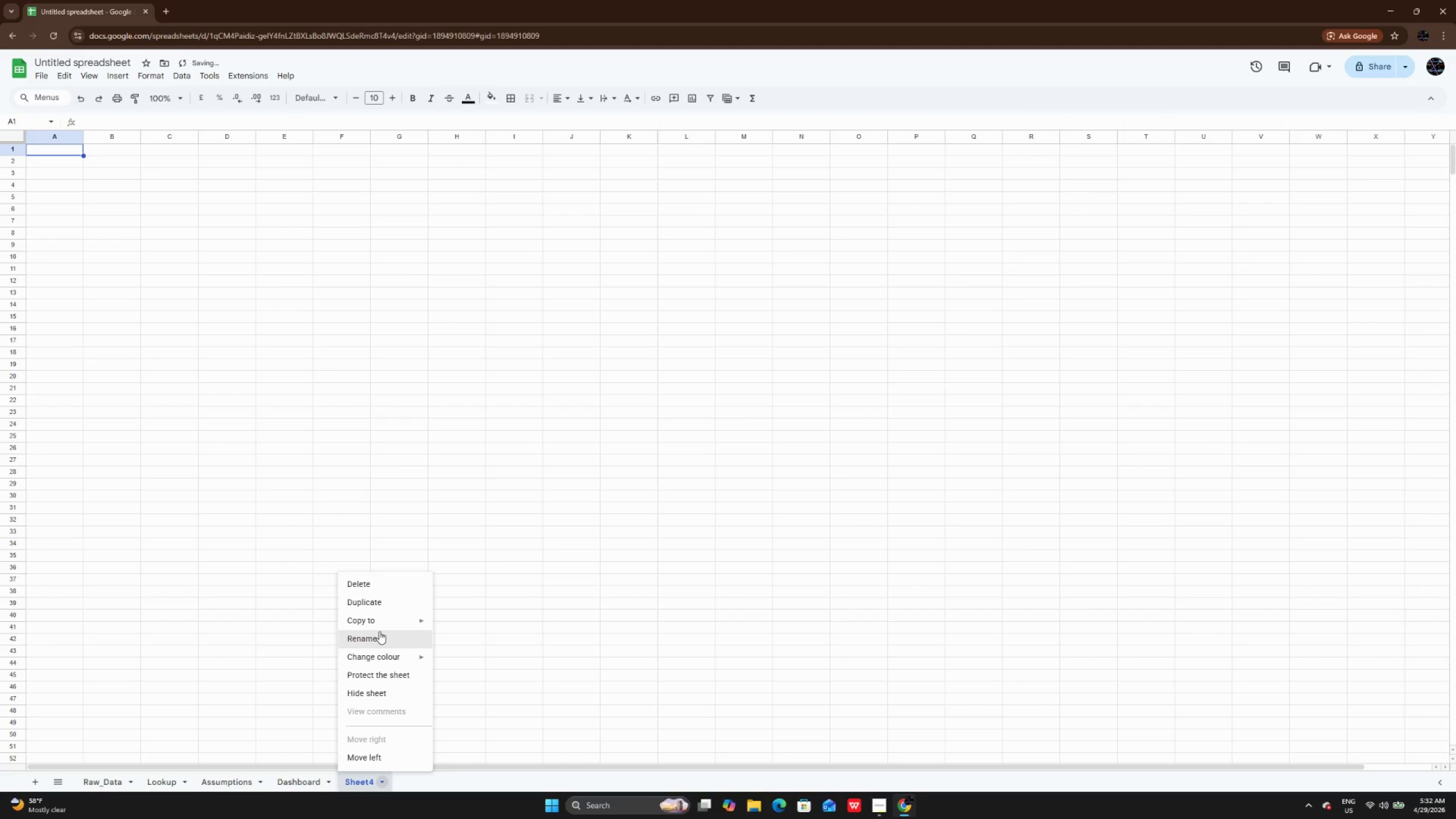 
left_click([379, 631])
 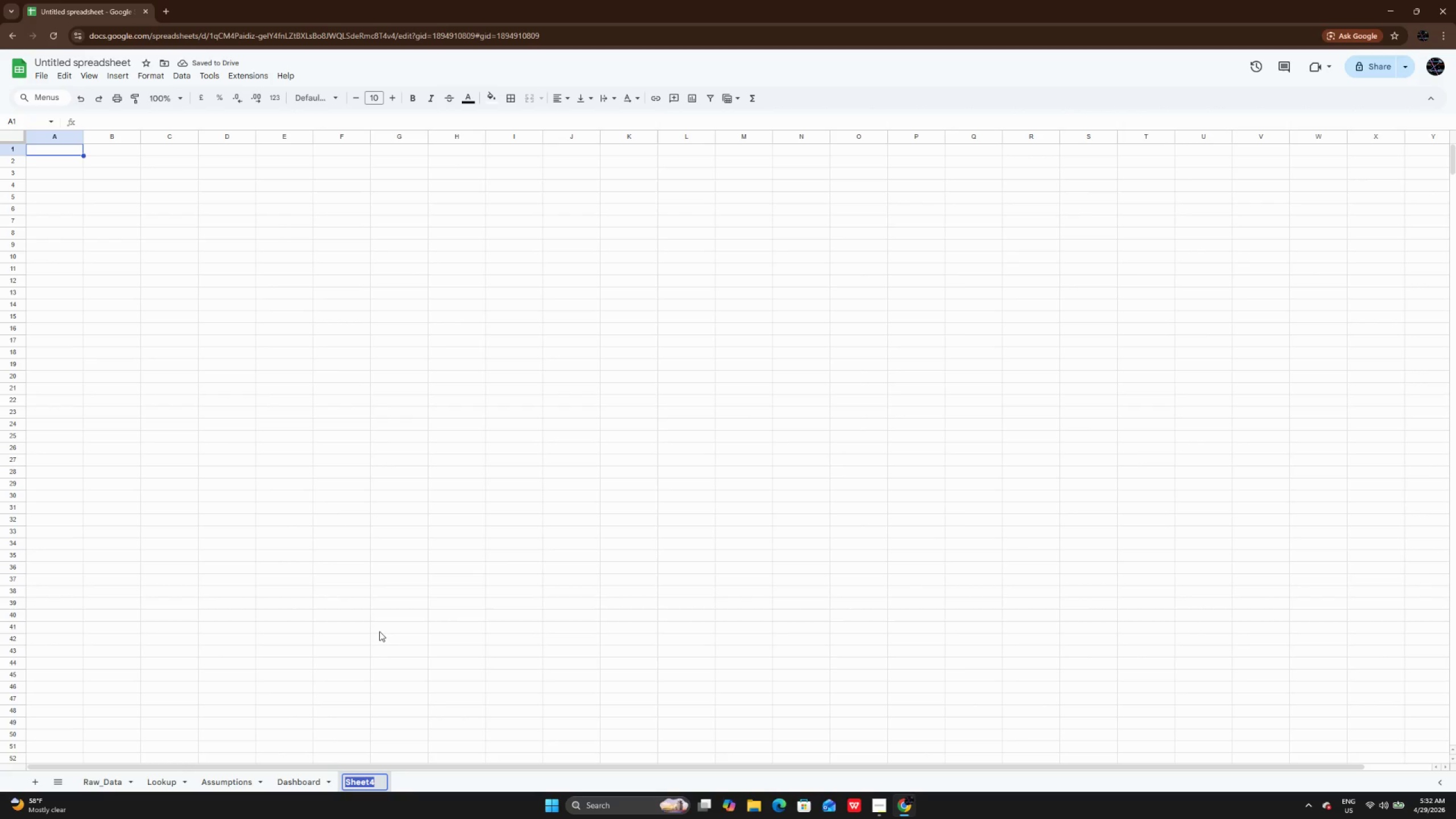 
key(Backspace)
type(Pivot)
 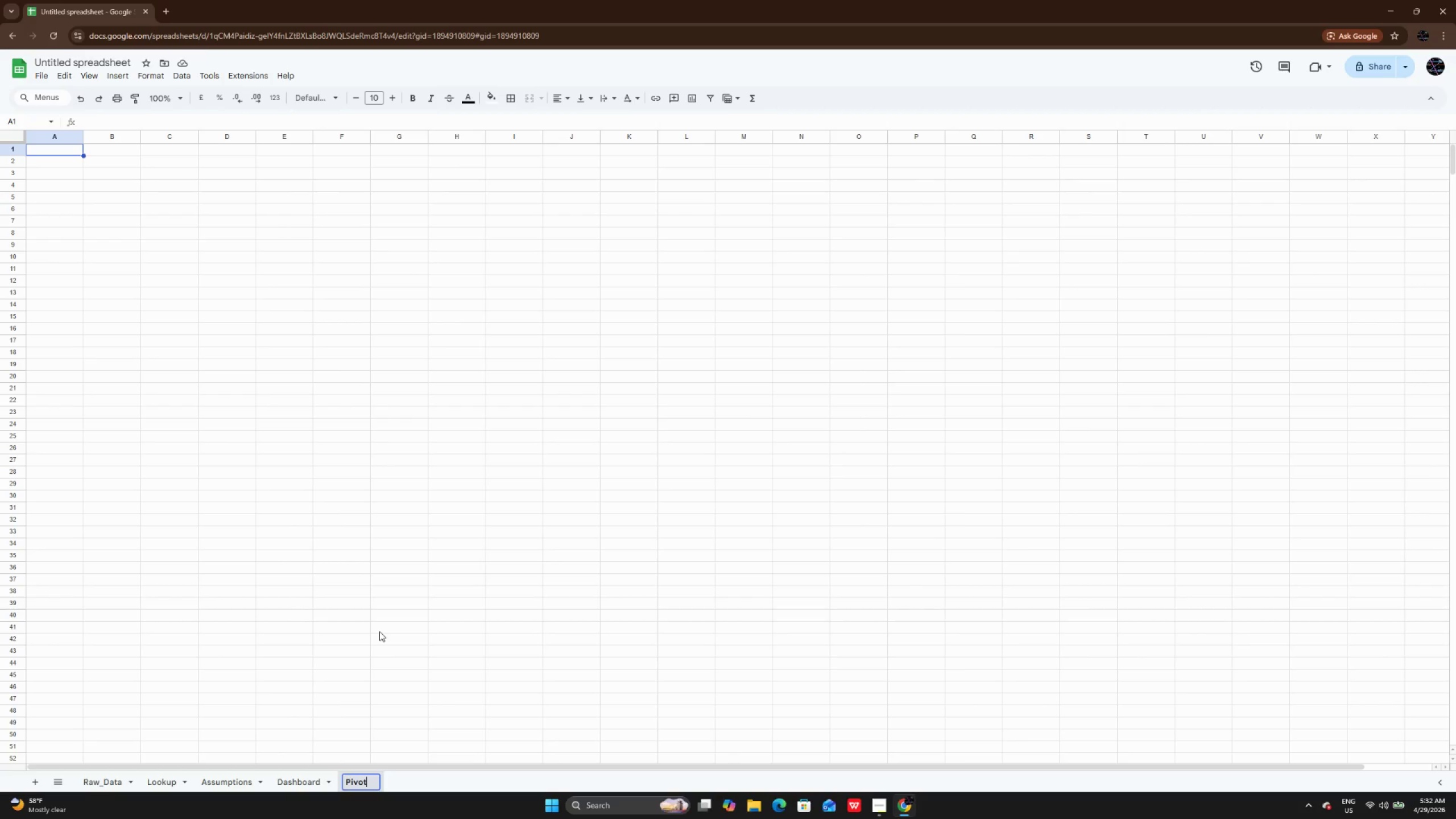 
key(Enter)
 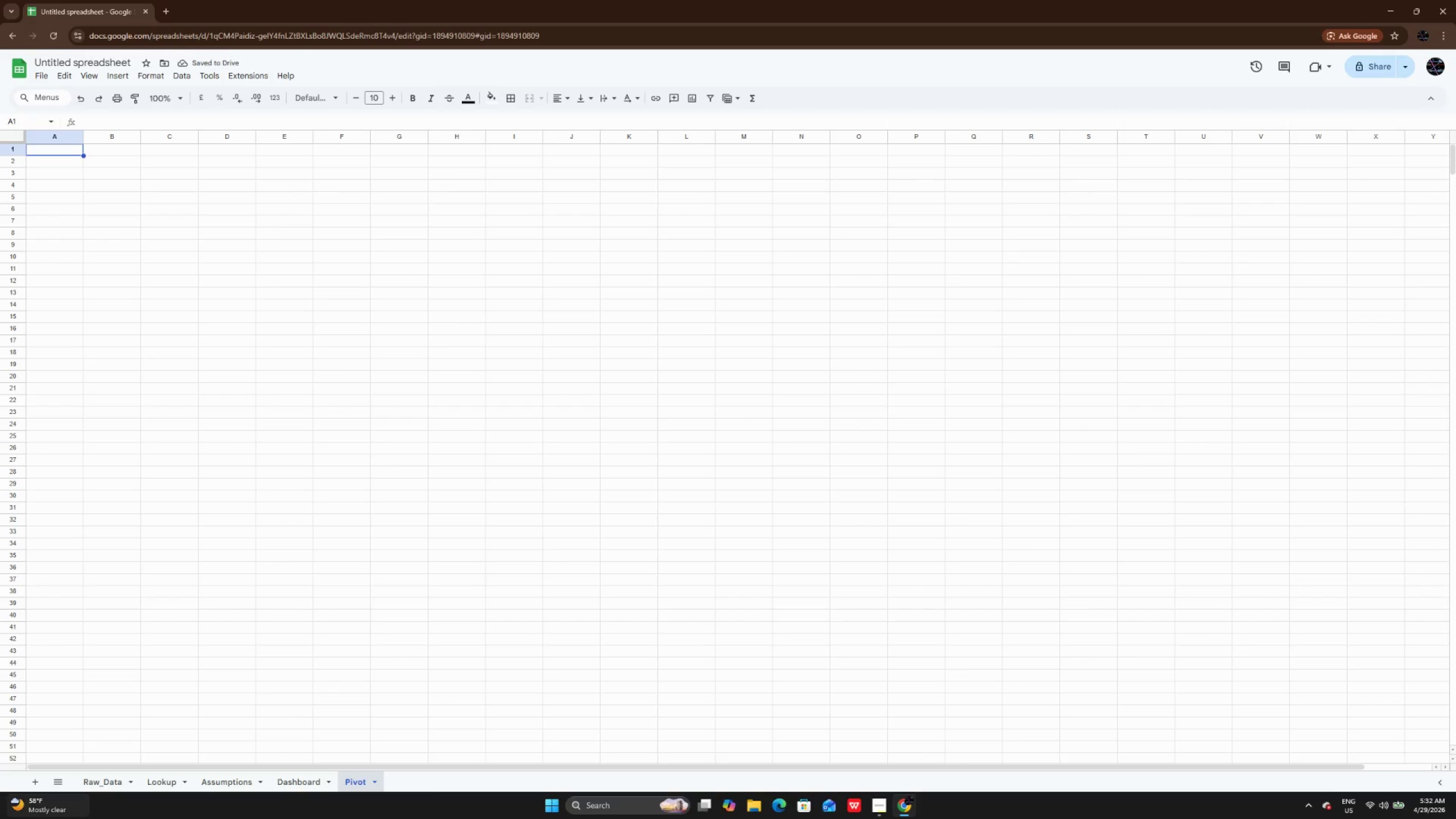 
left_click([29, 775])
 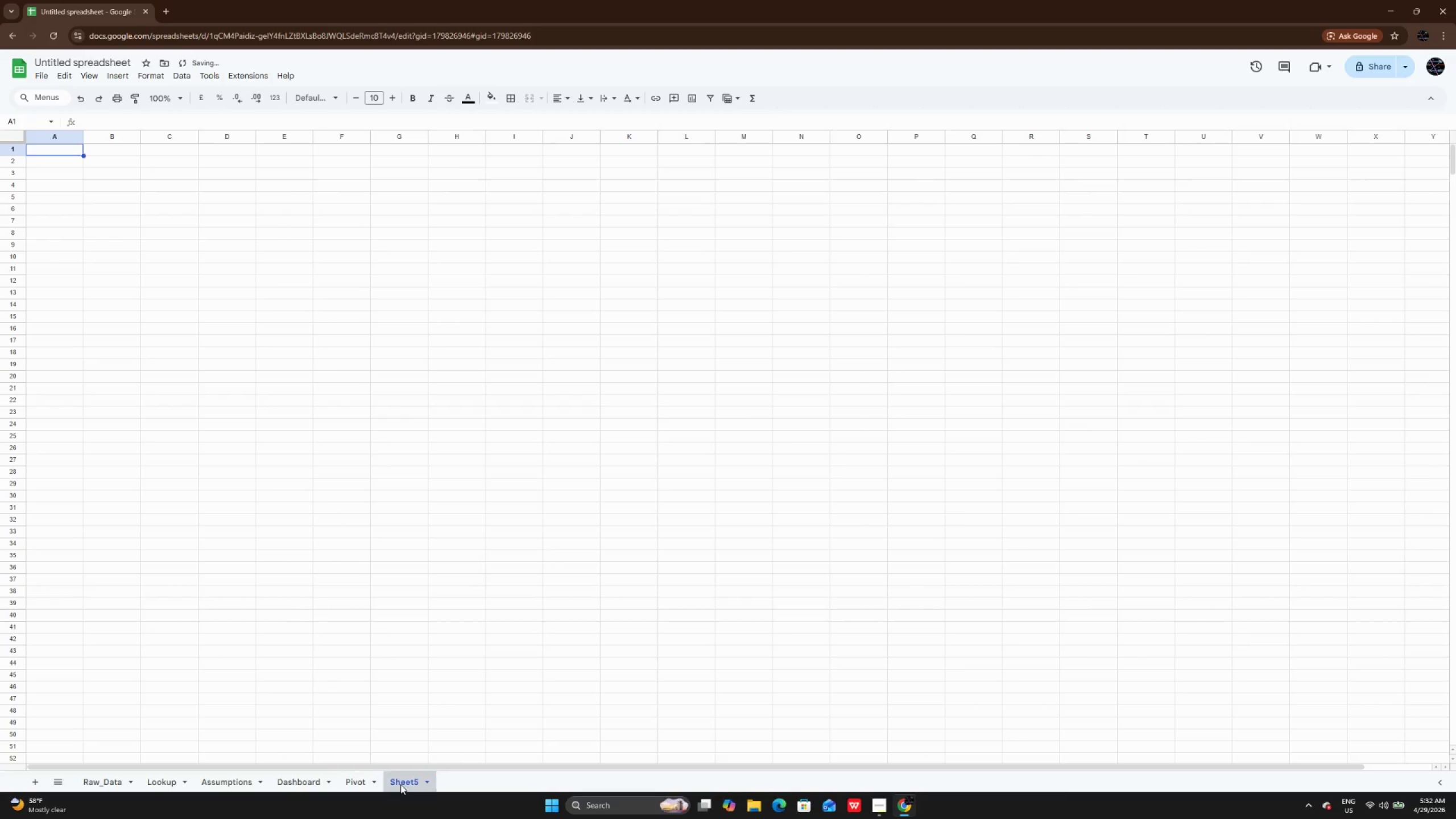 
right_click([400, 784])
 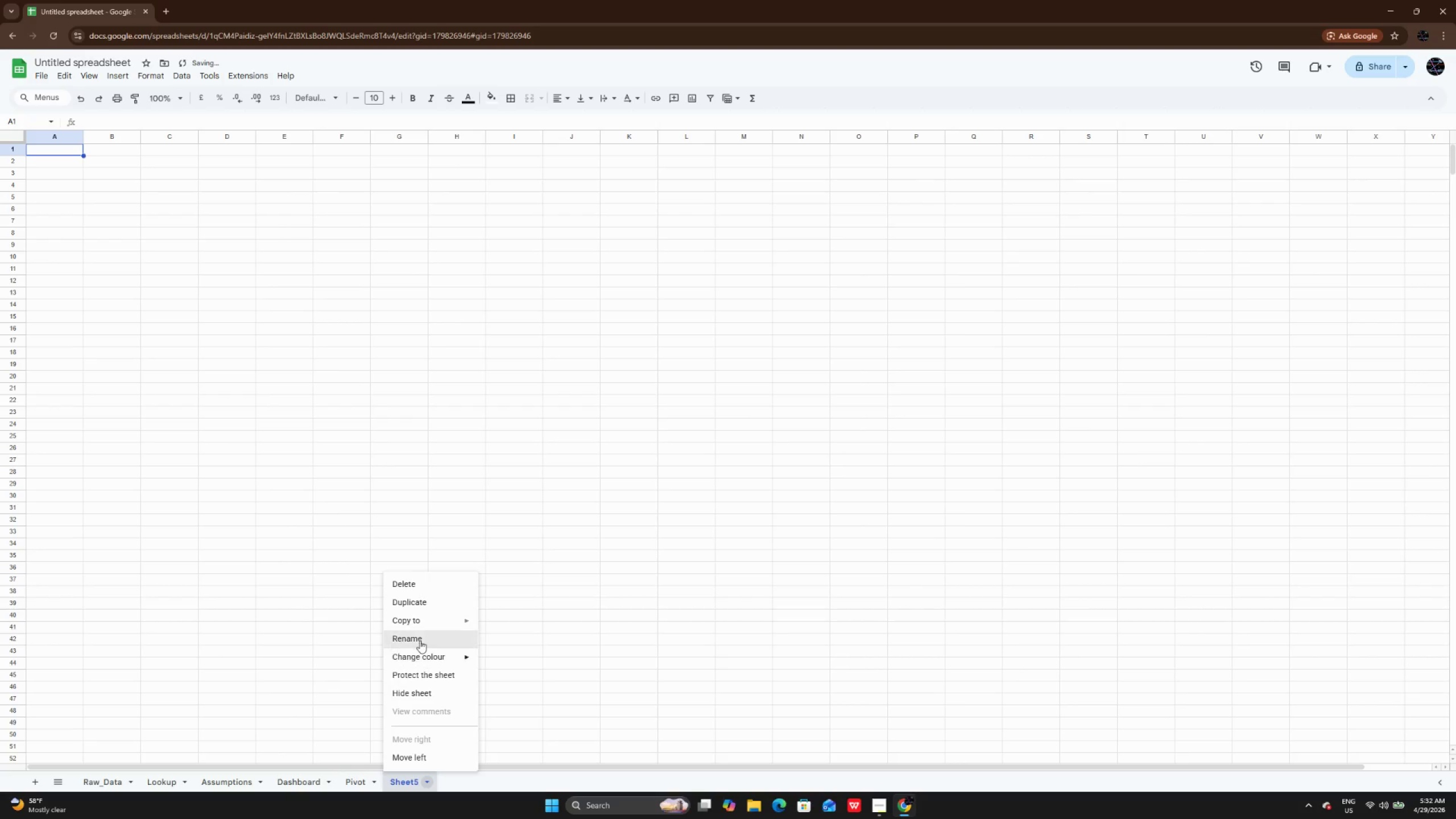 
left_click([420, 637])
 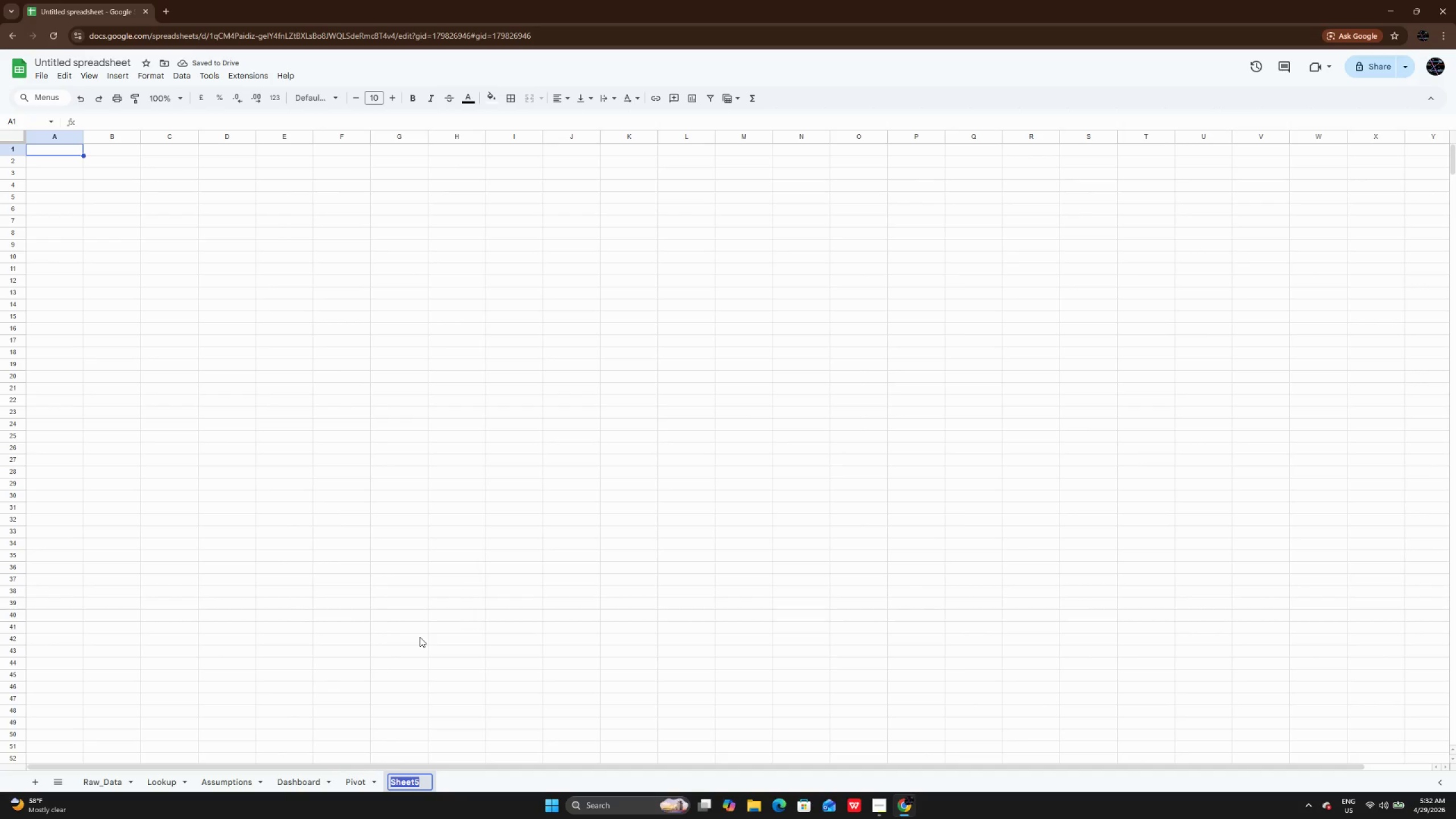 
key(Backspace)
type(Cohort)
 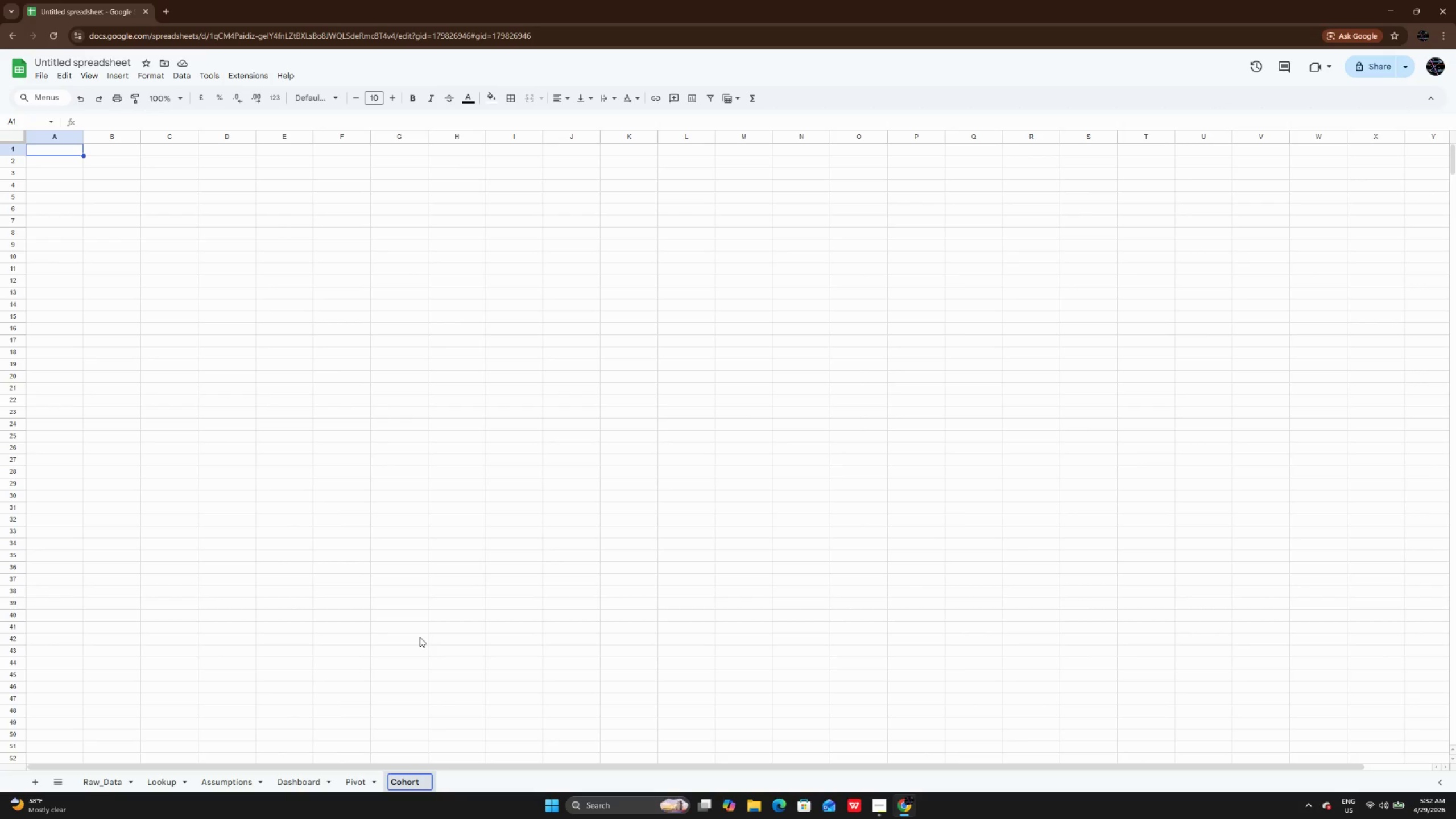 
key(Enter)
 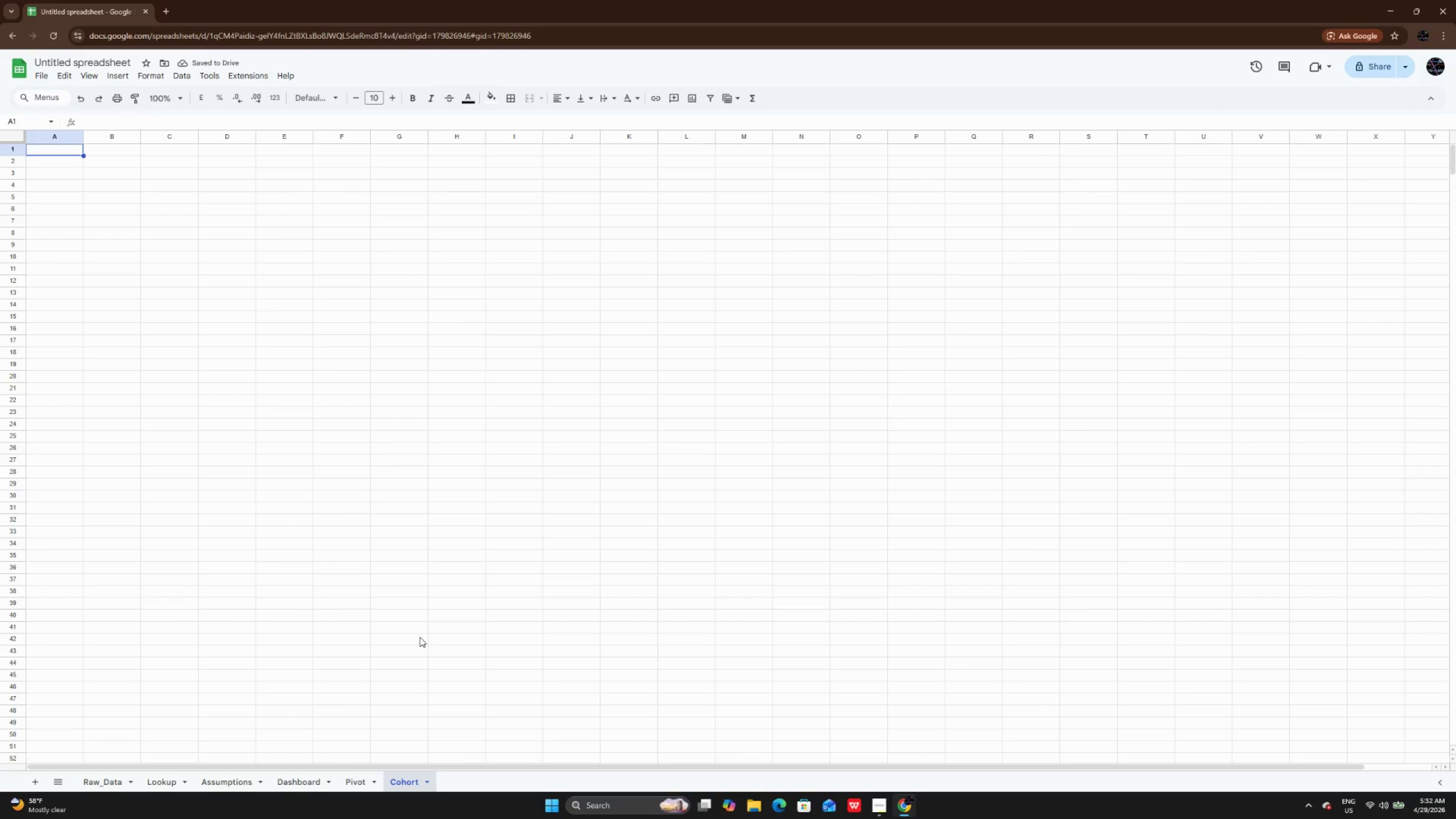 
wait(9.12)
 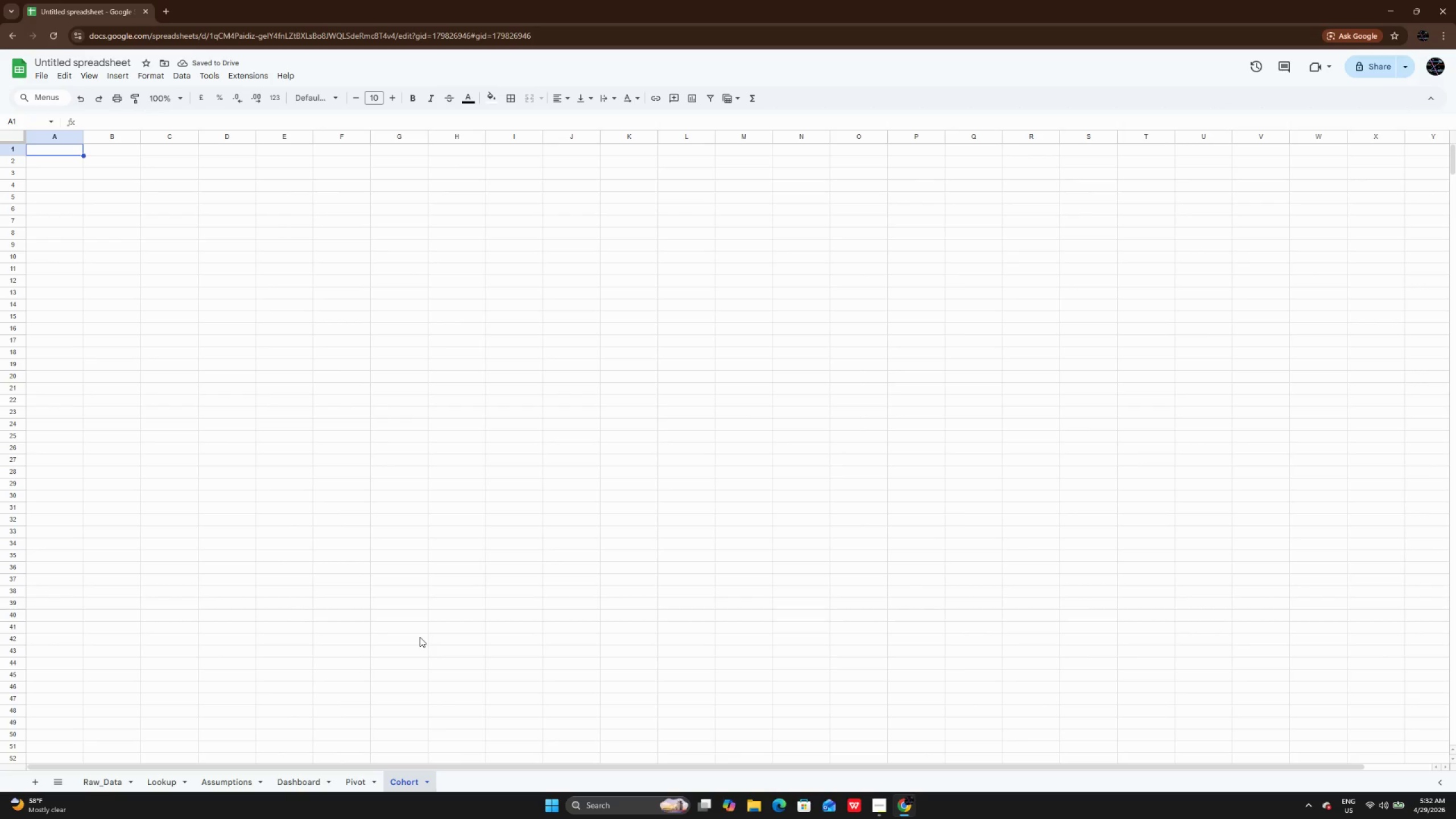 
left_click([166, 775])
 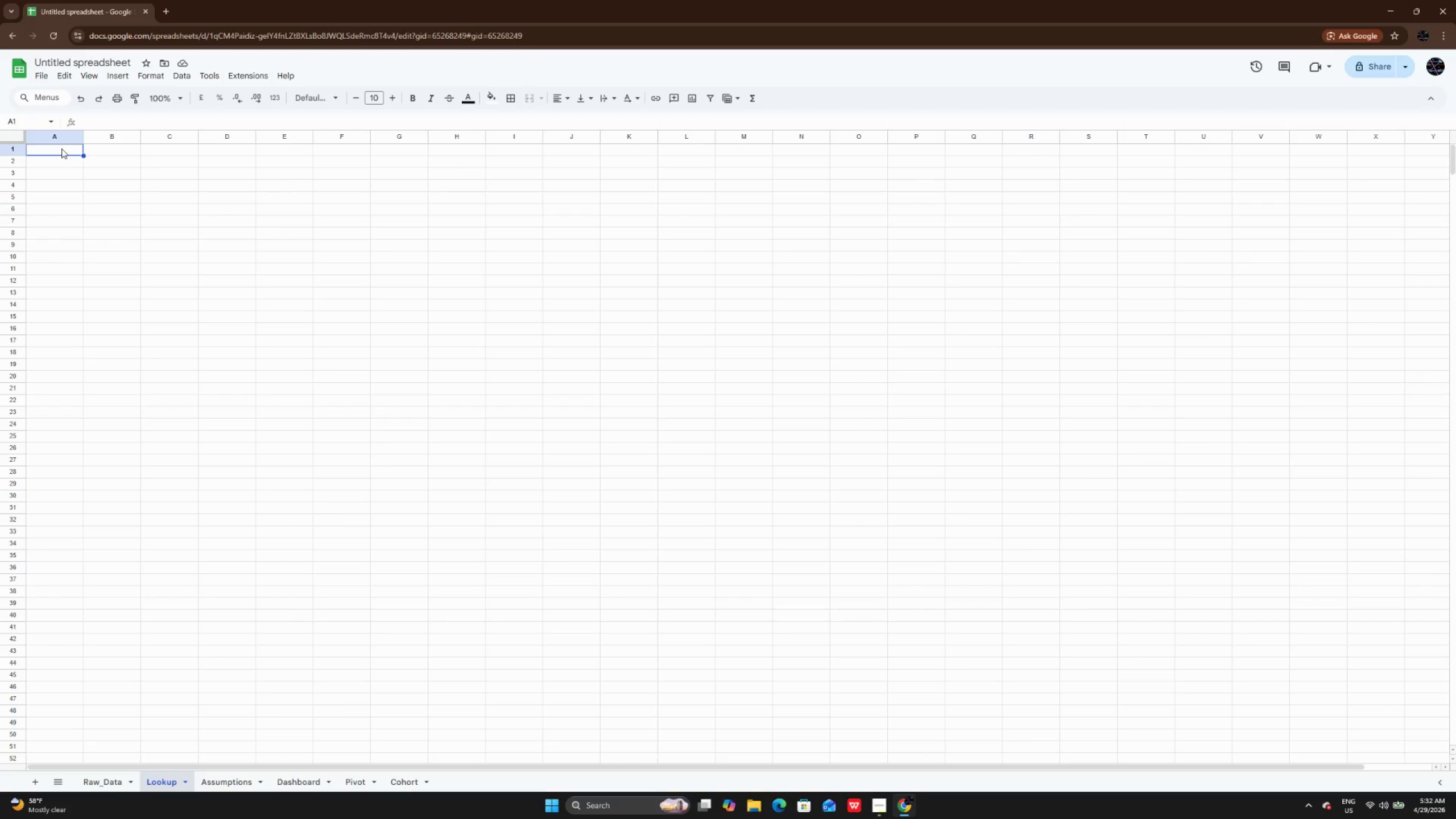 
double_click([61, 148])
 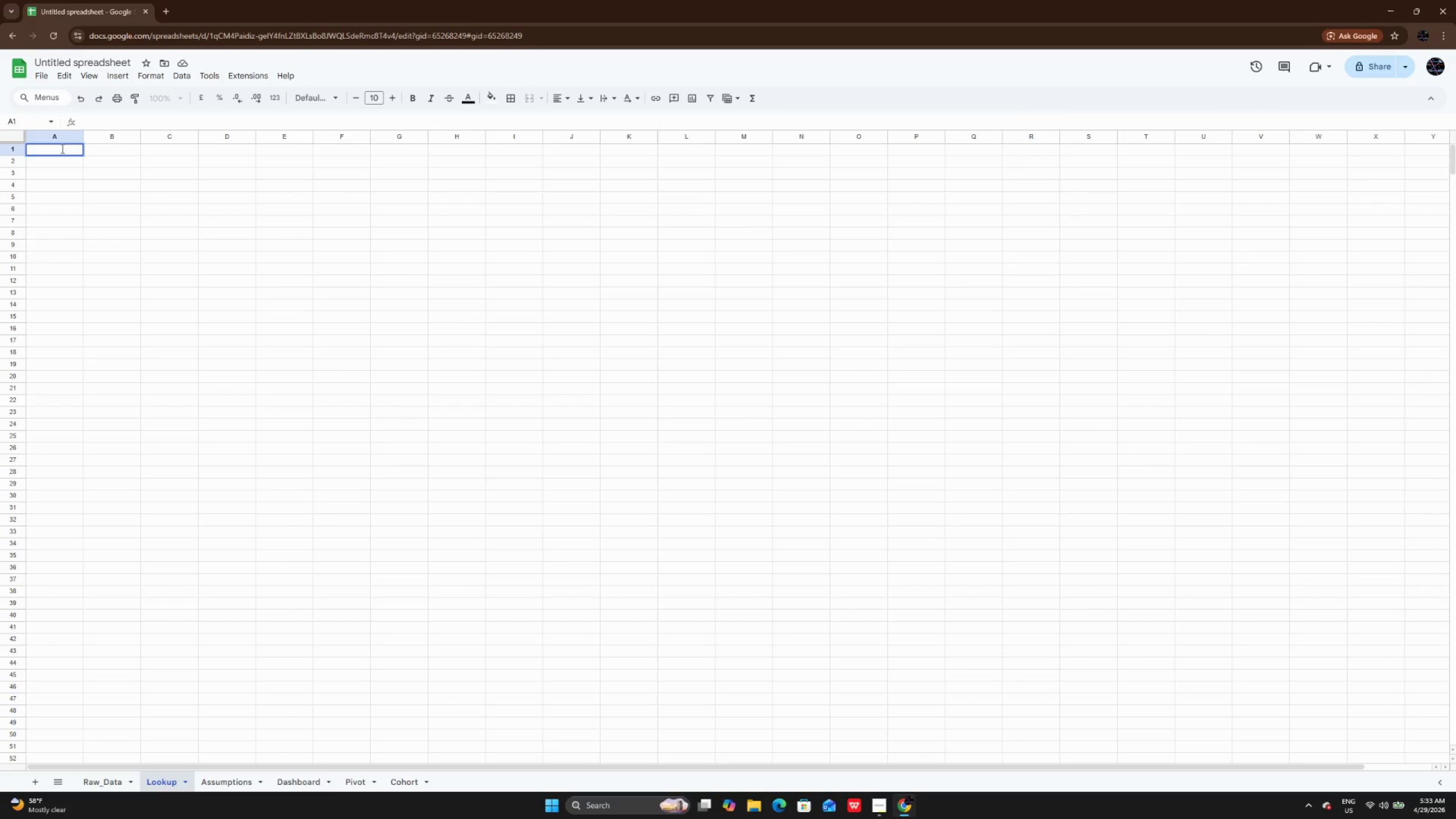 
wait(11.92)
 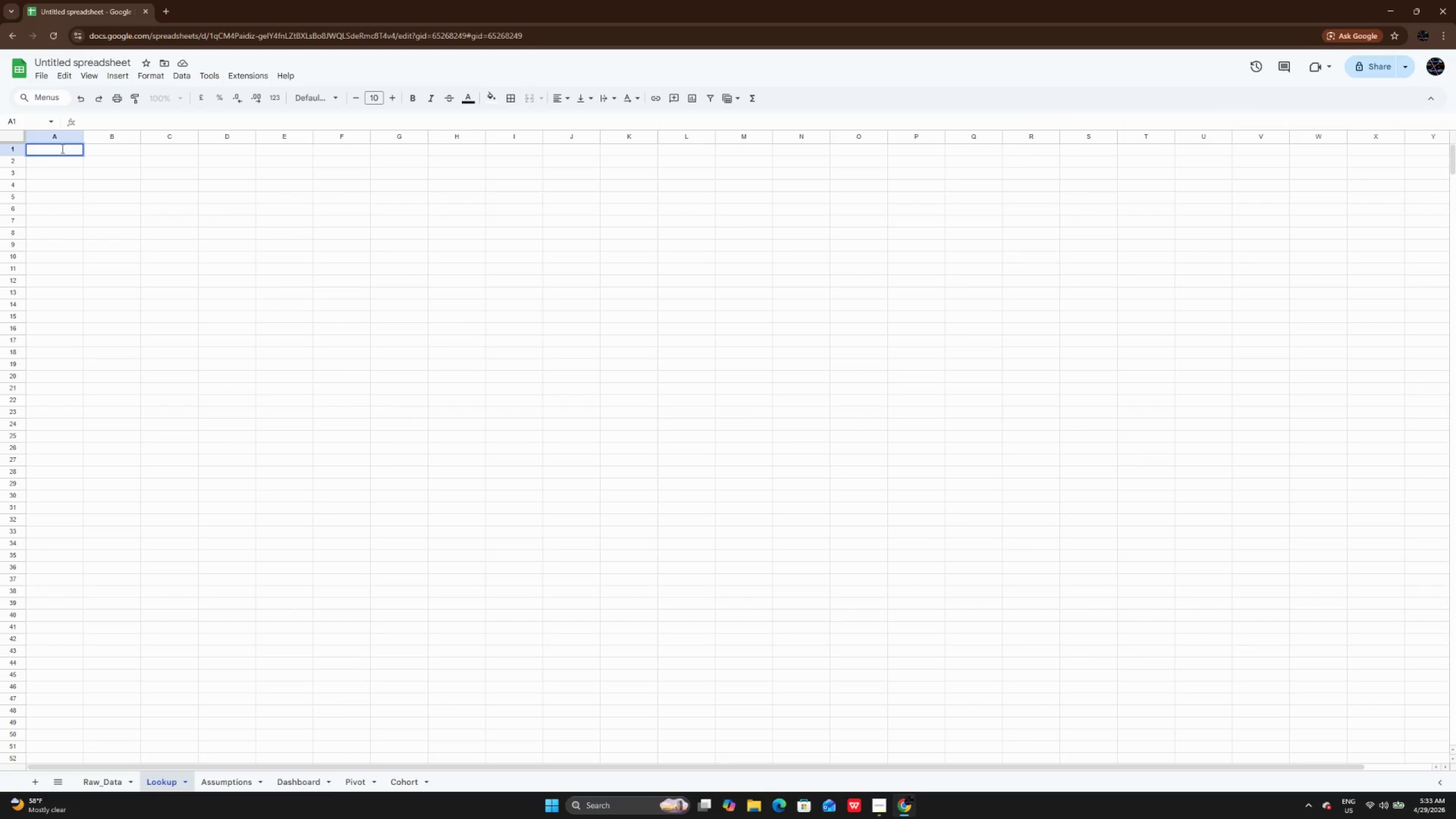 
type(Shipping Zone)
 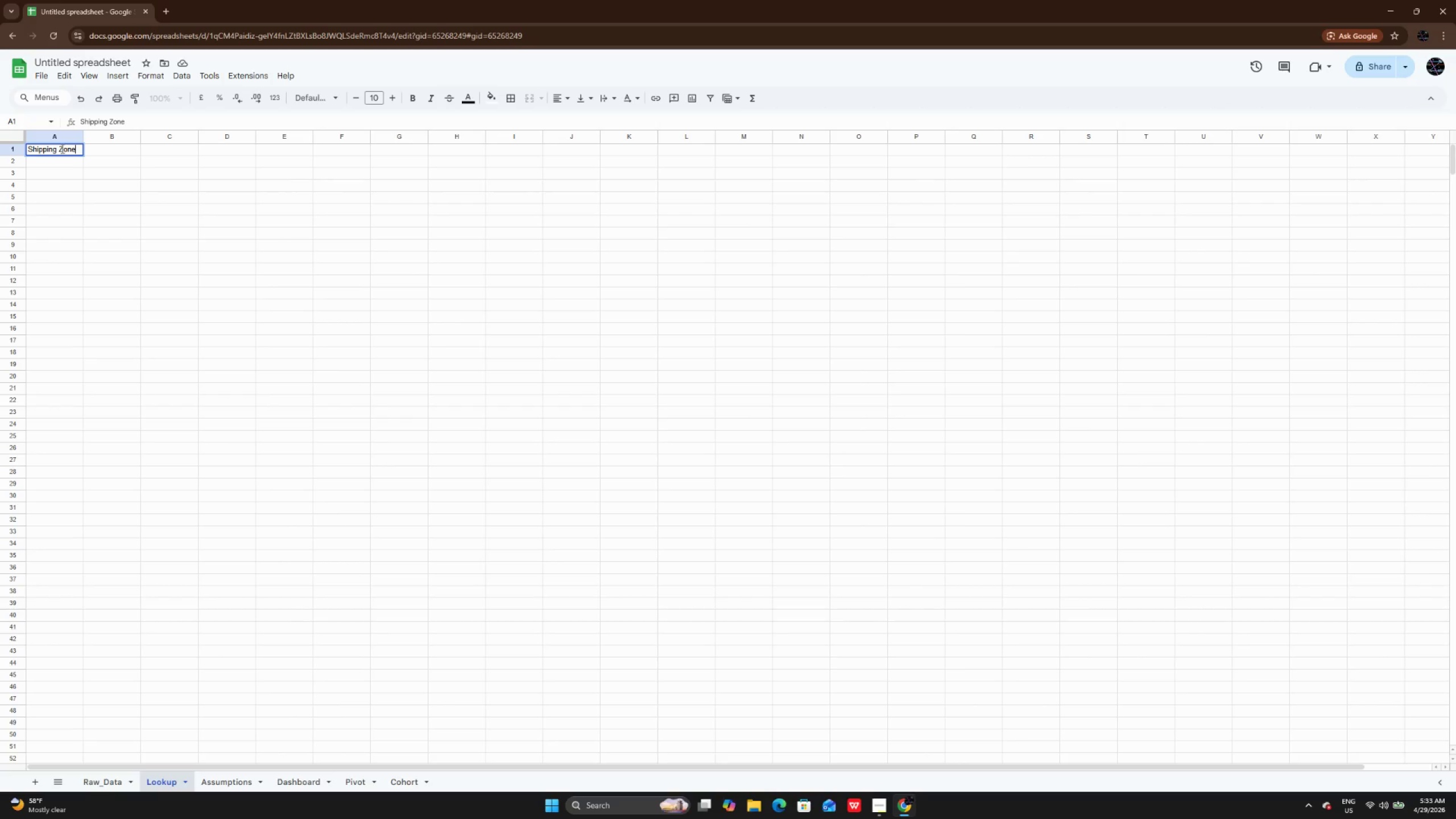 
key(Enter)
 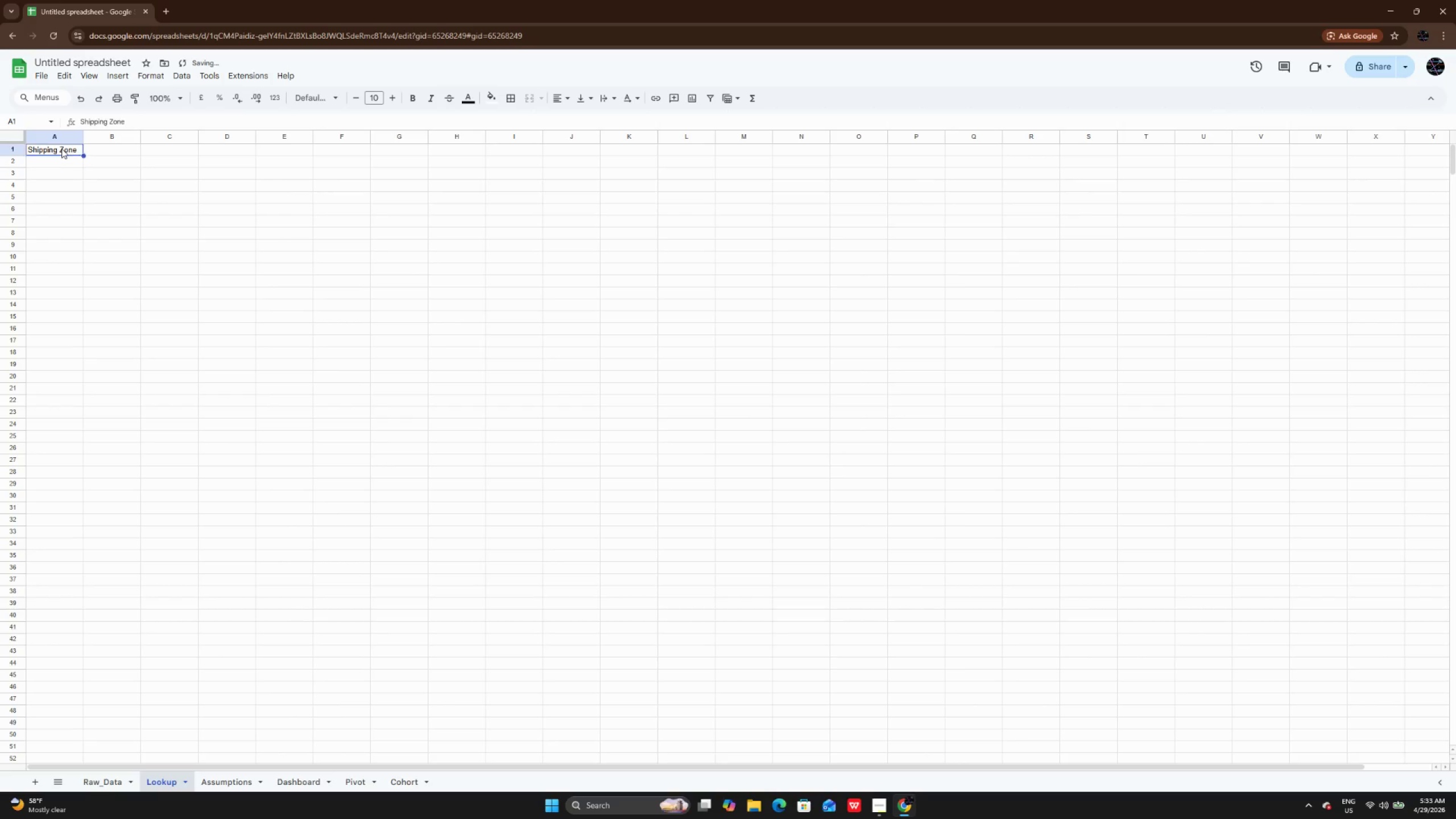 
key(ArrowUp)
 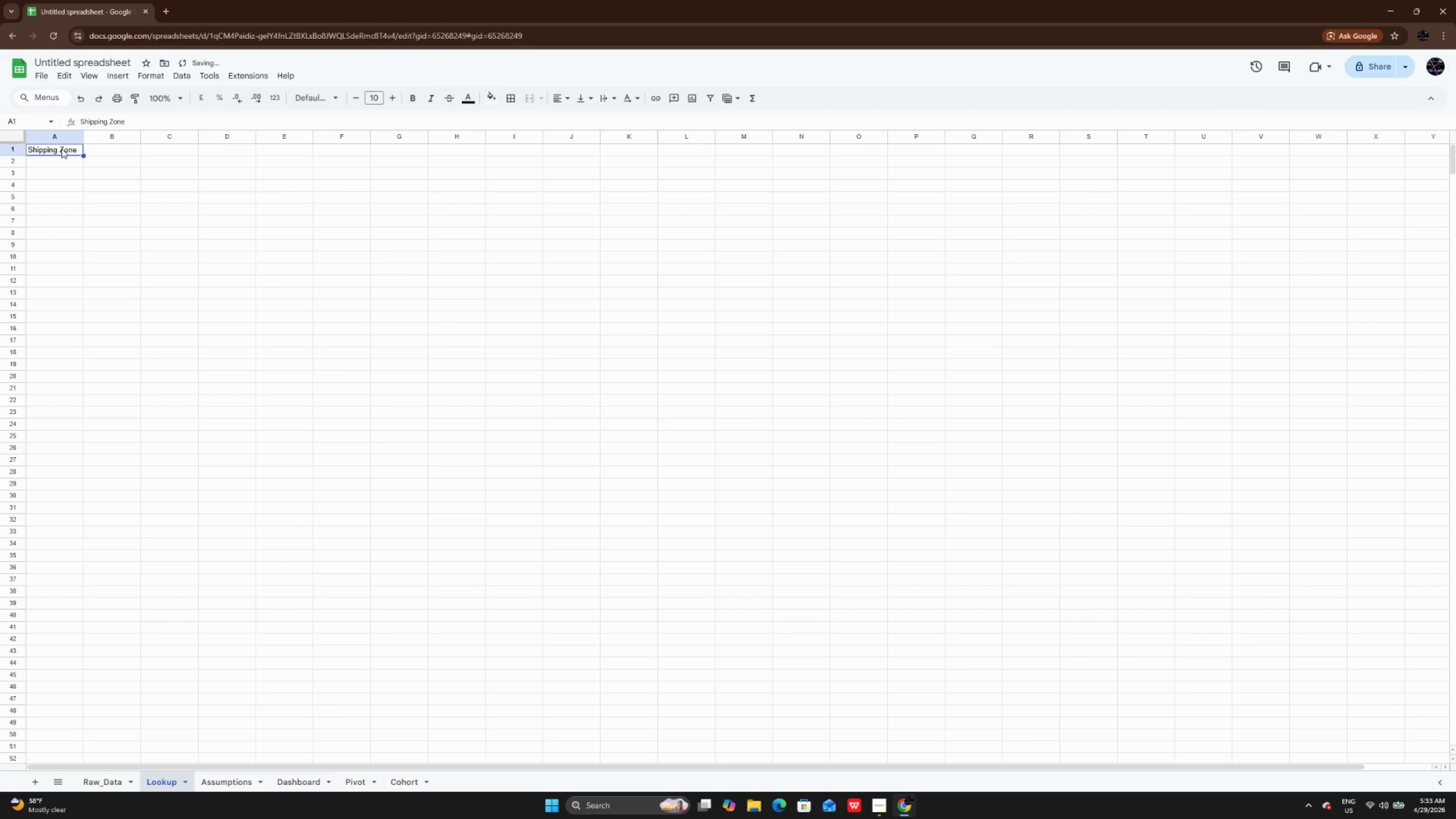 
key(ArrowRight)
 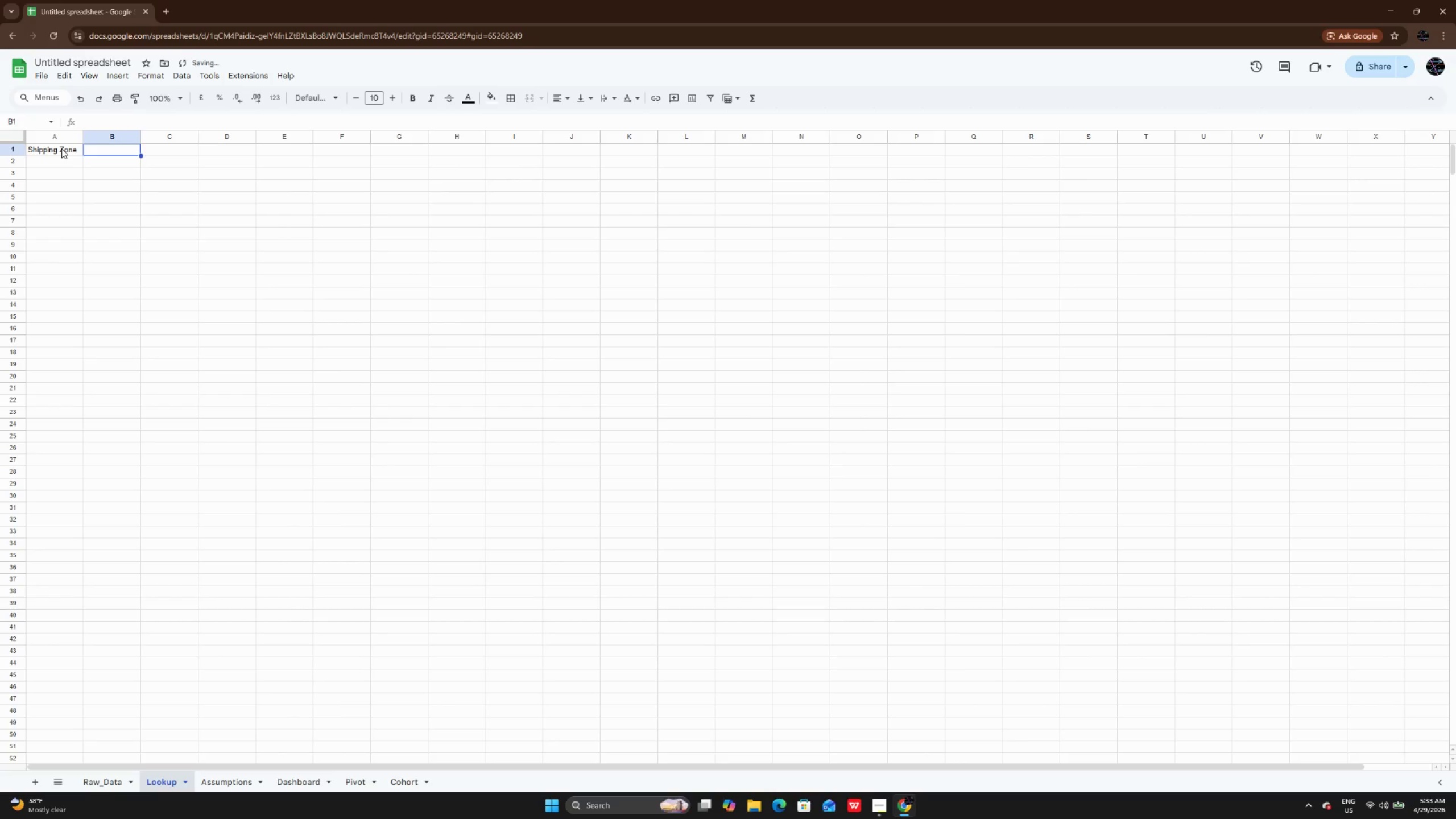 
key(Enter)
 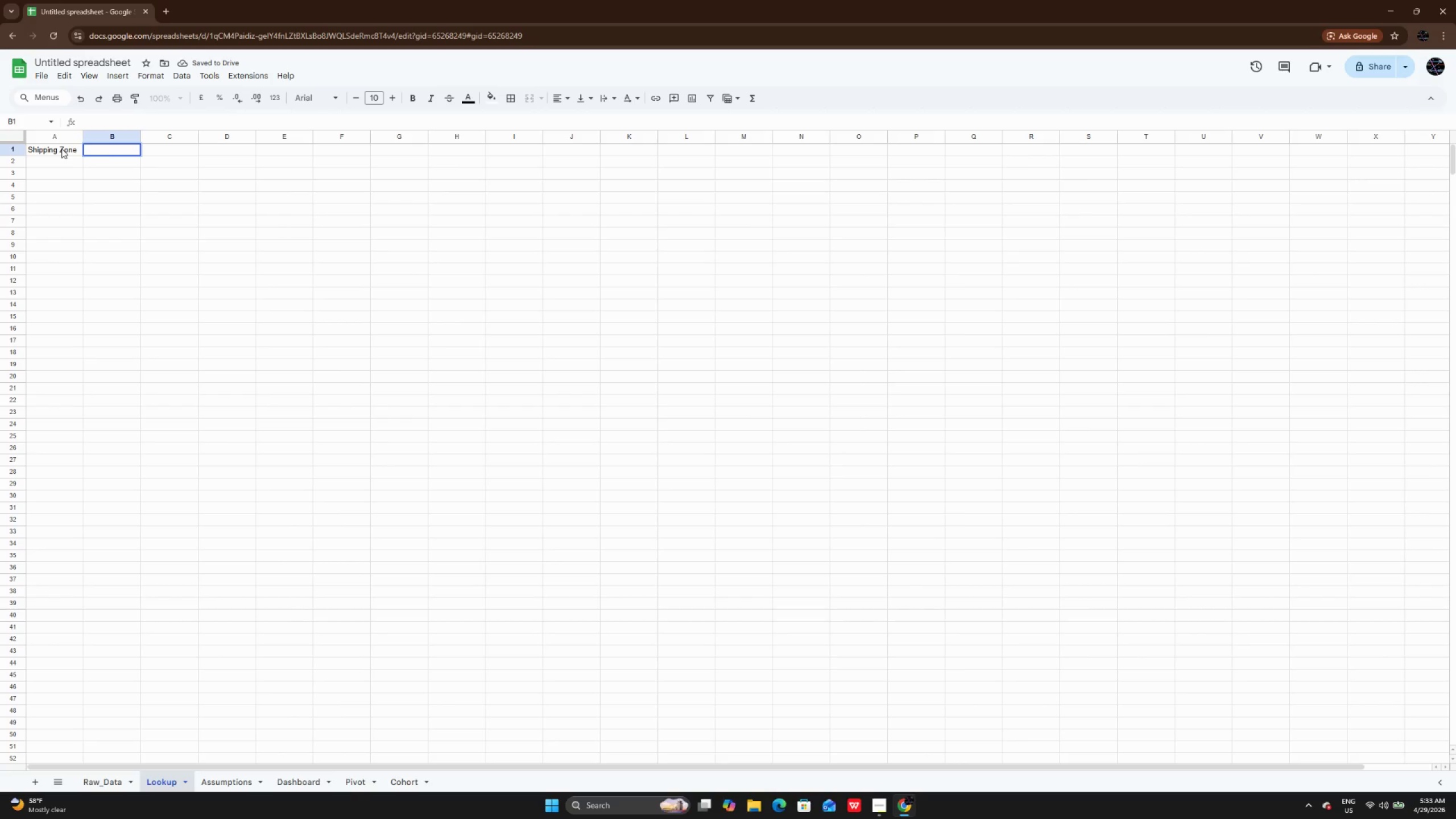 
type(Shipping Cost)
 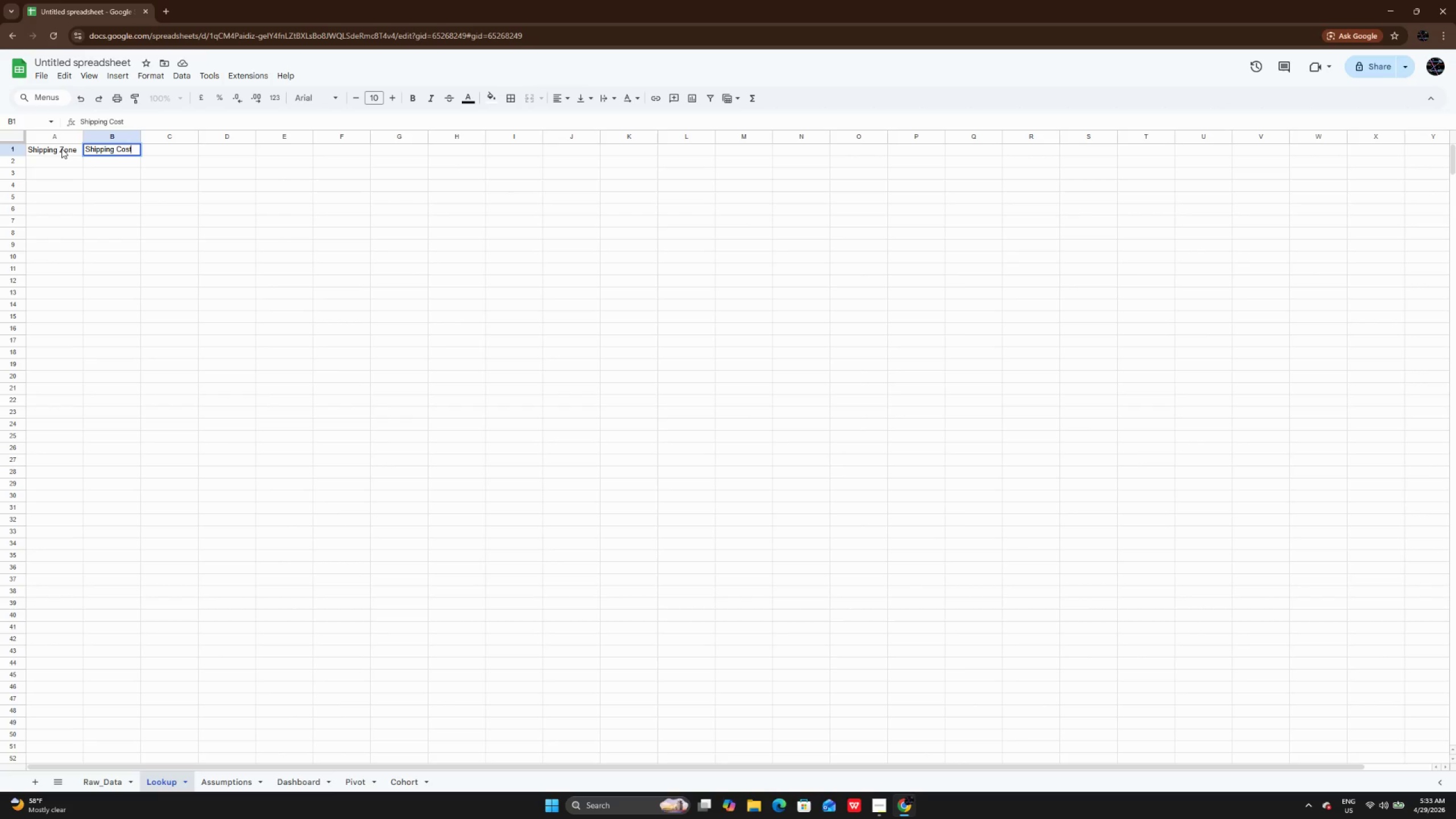 
key(Enter)
 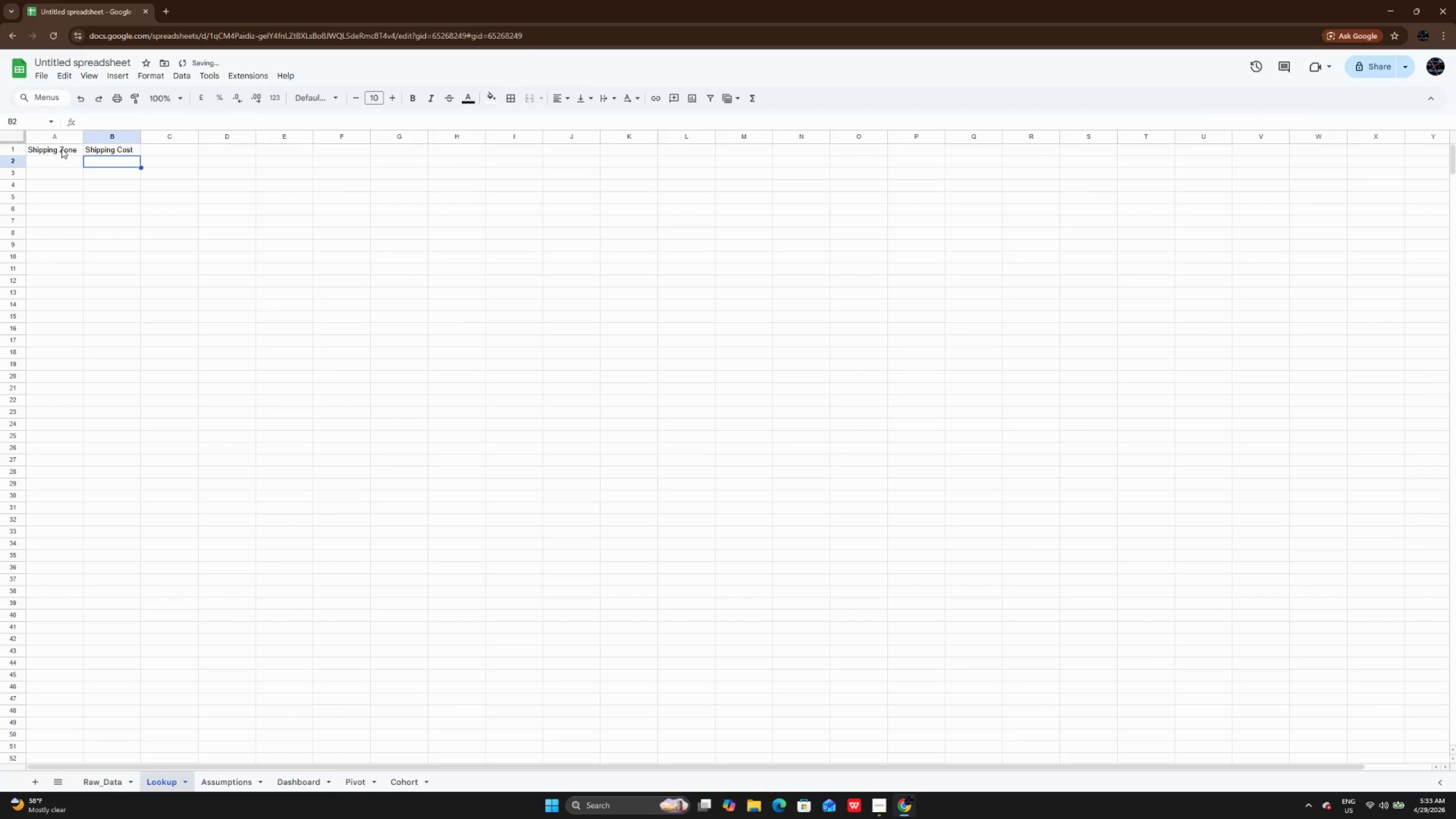 
key(ArrowLeft)
 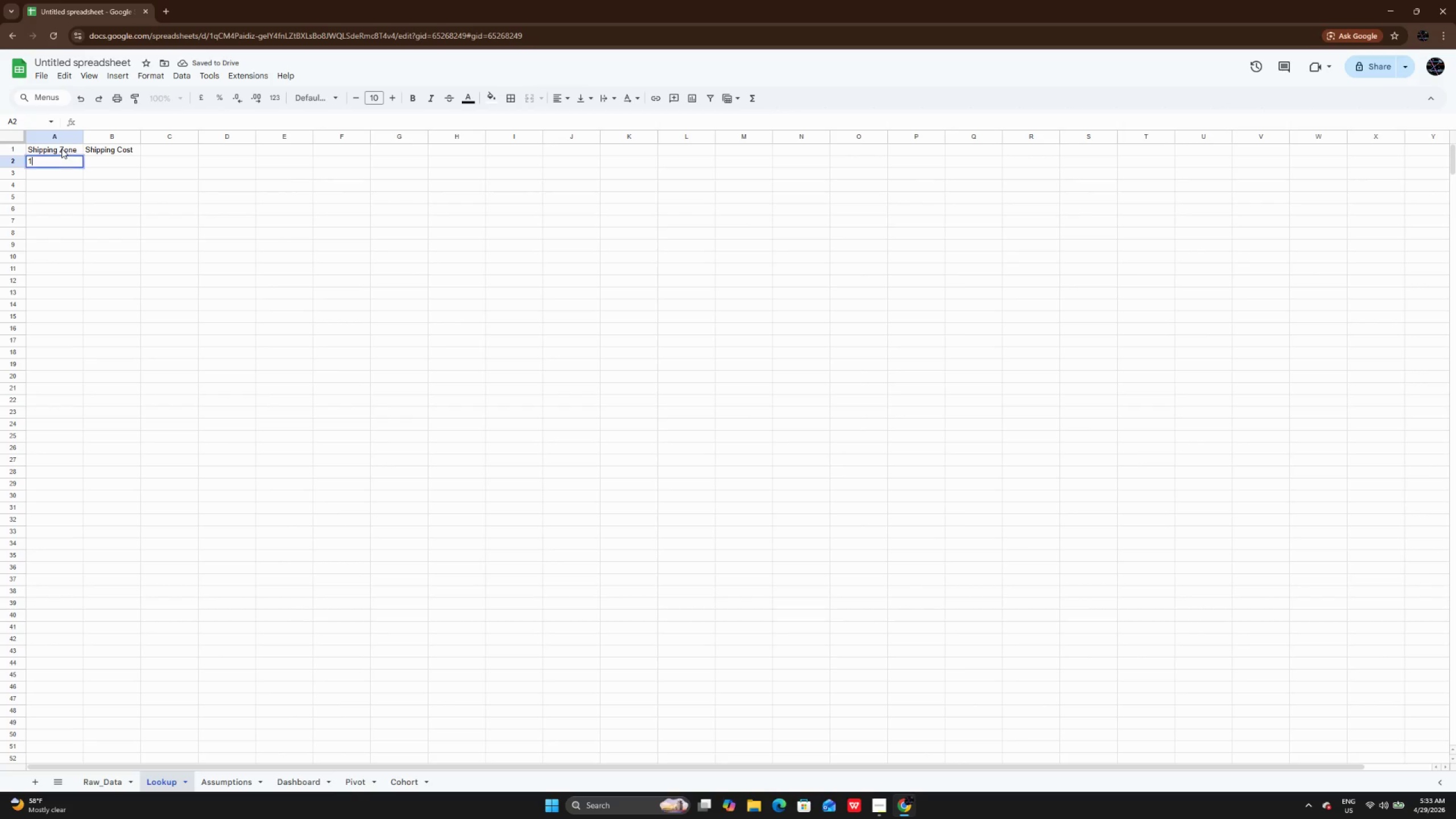 
key(1)
 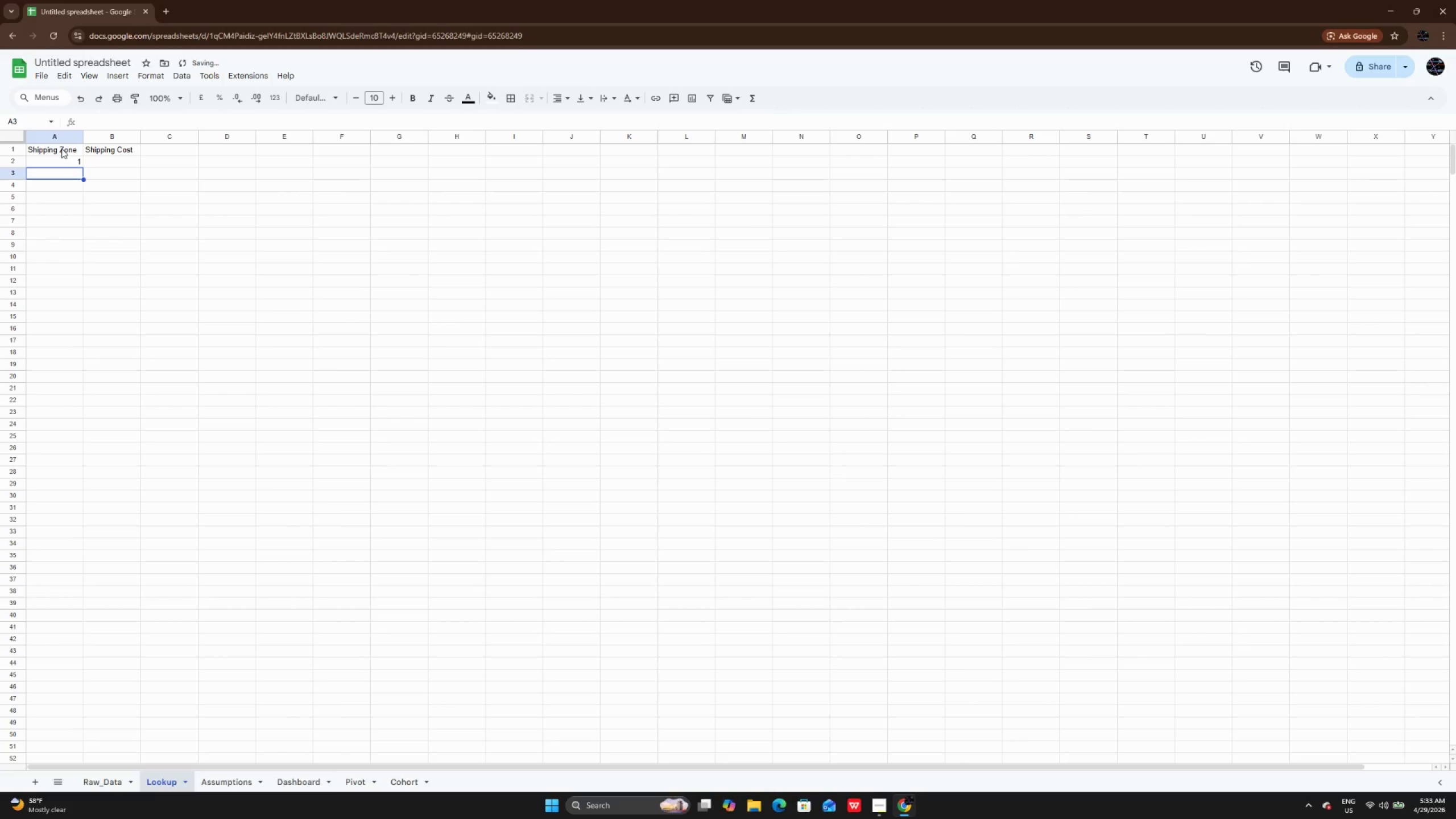 
key(Enter)
 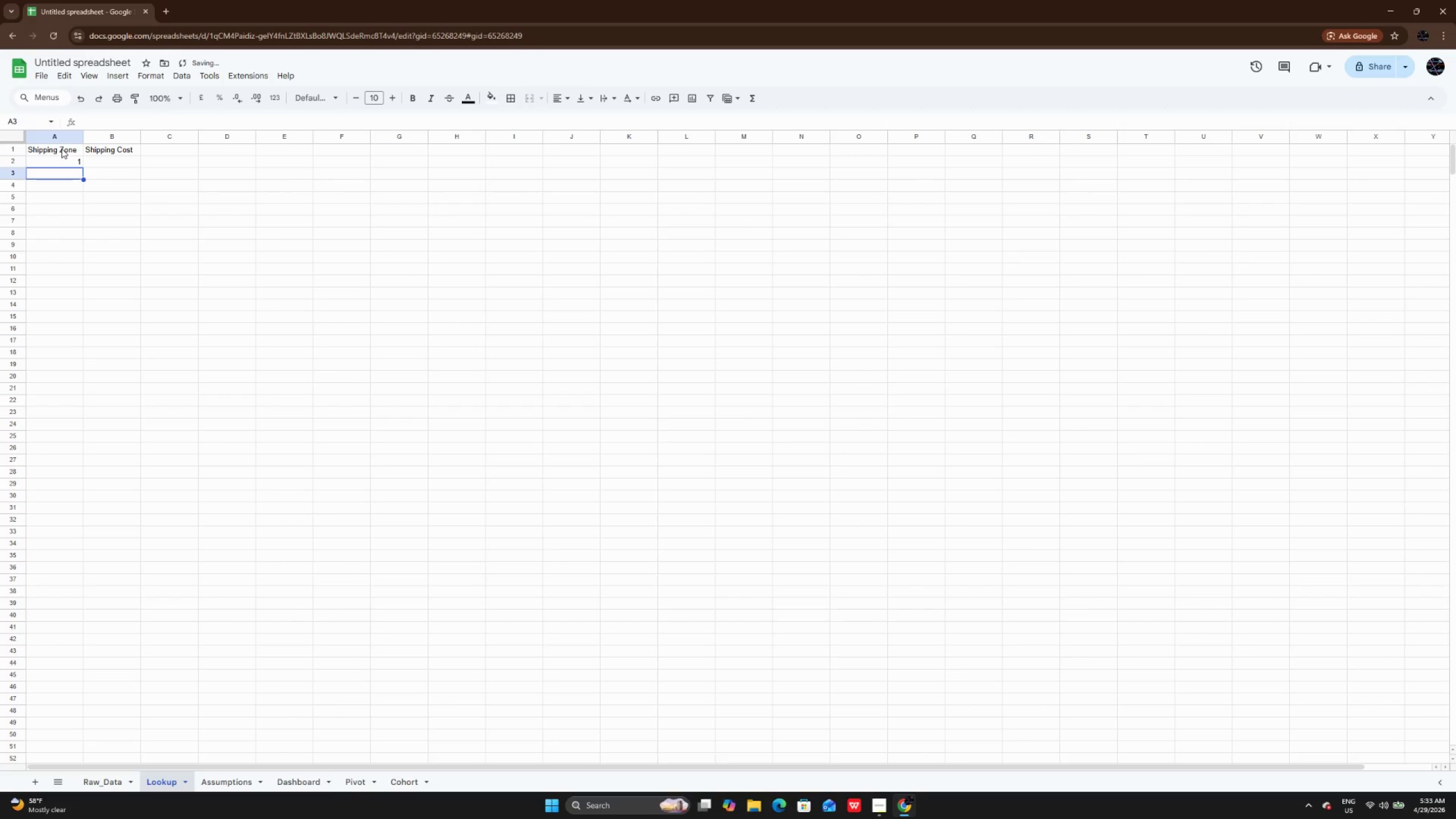 
key(2)
 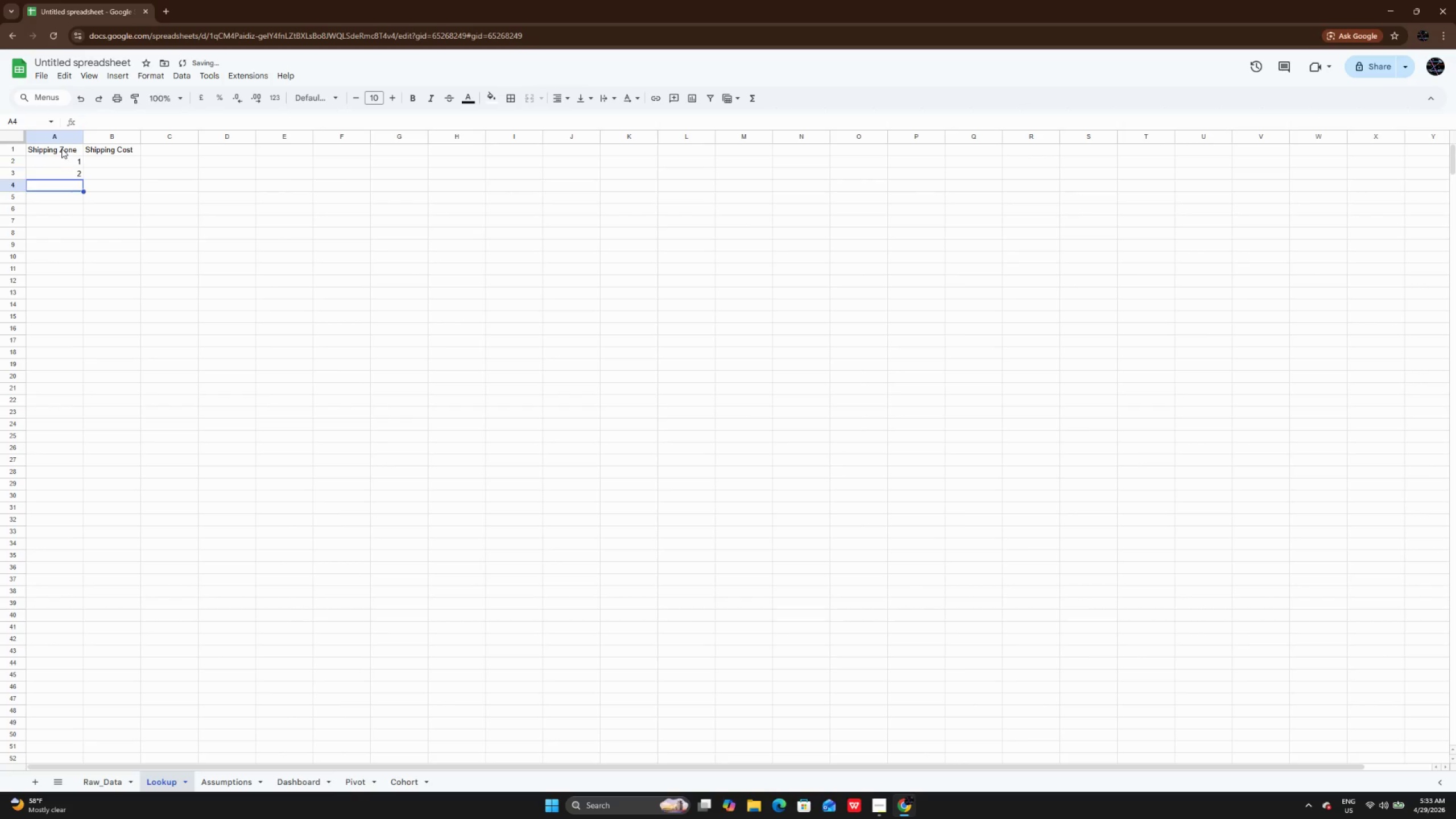 
key(Enter)
 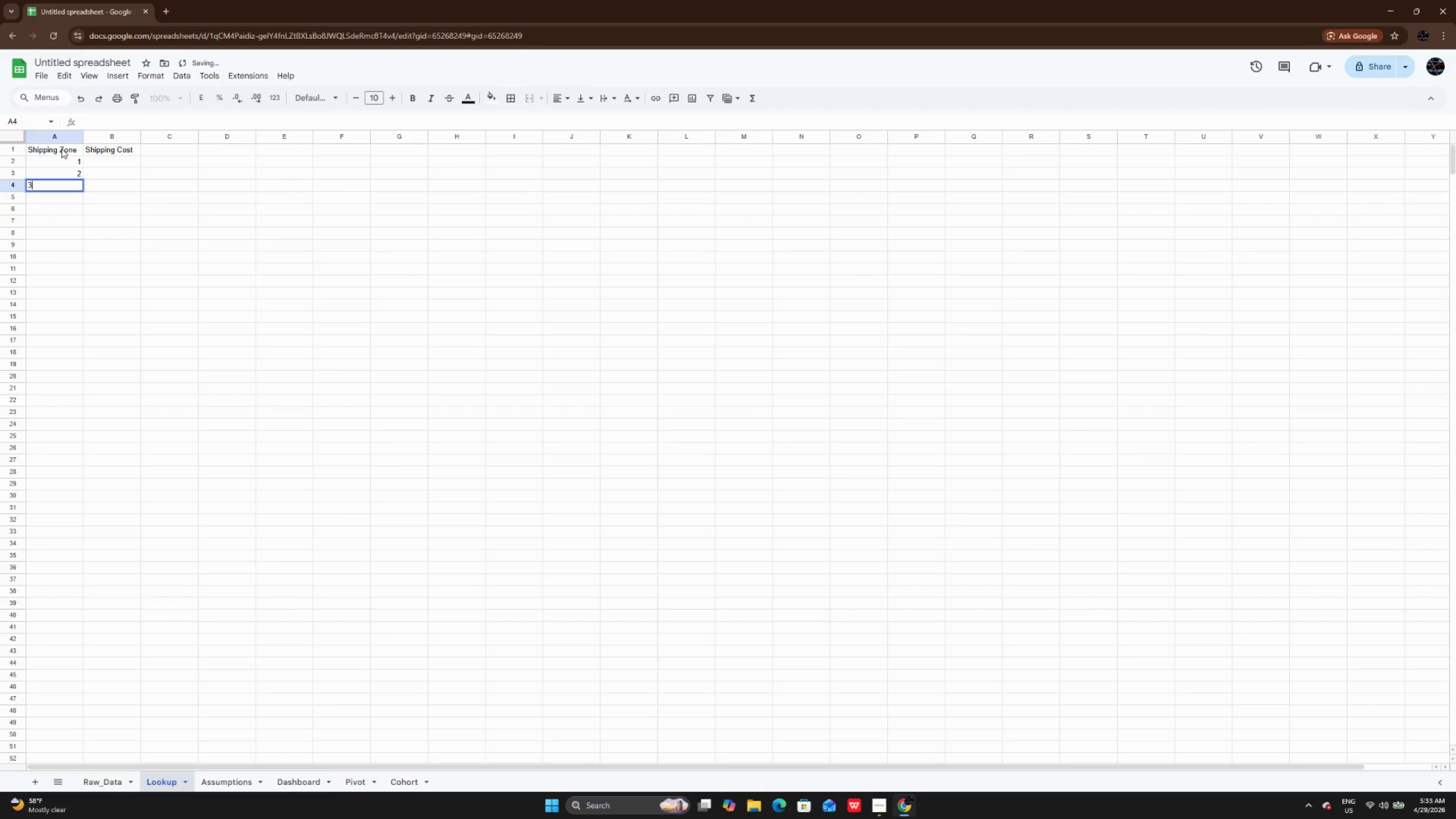 
key(3)
 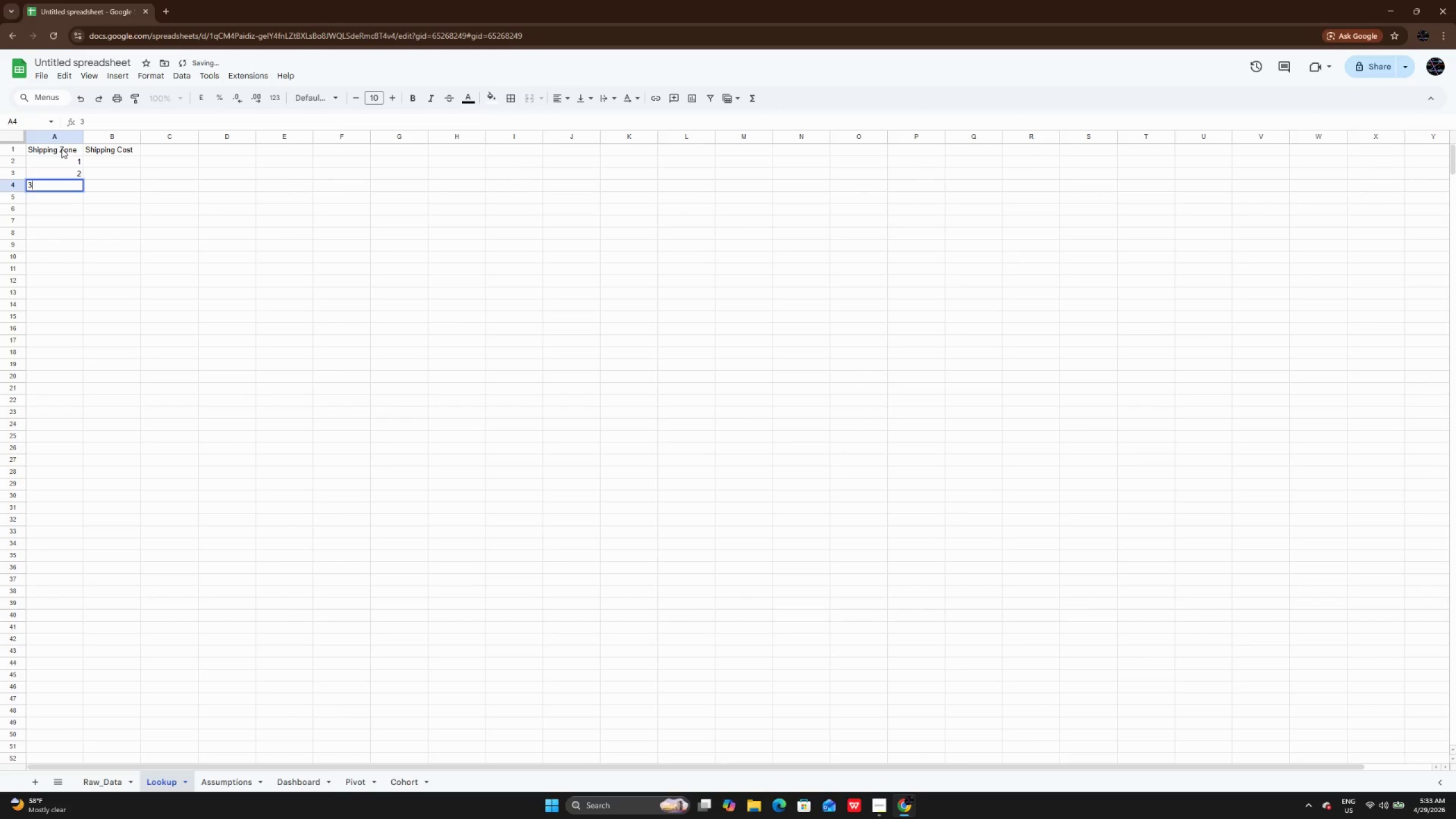 
key(Enter)
 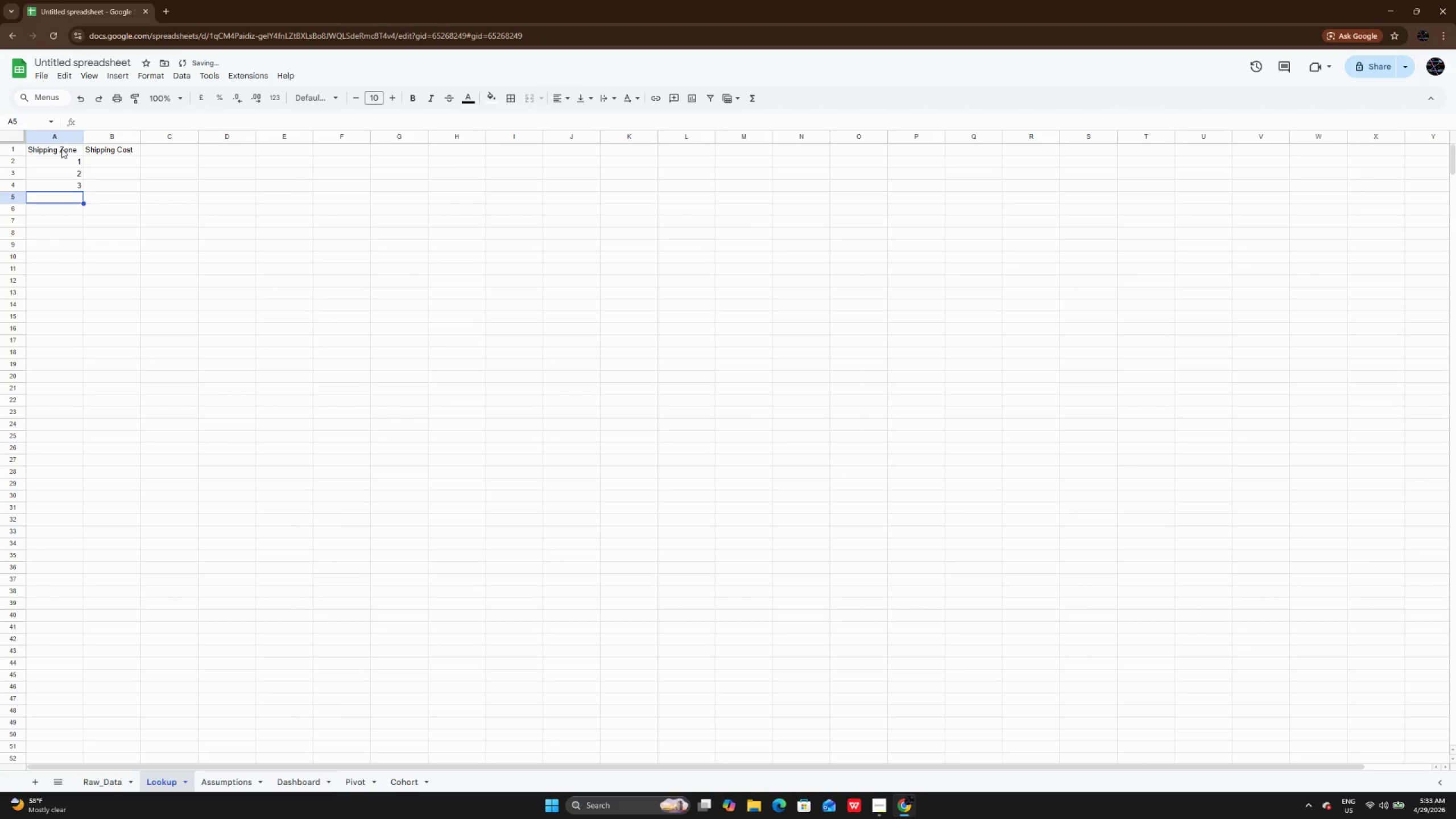 
key(4)
 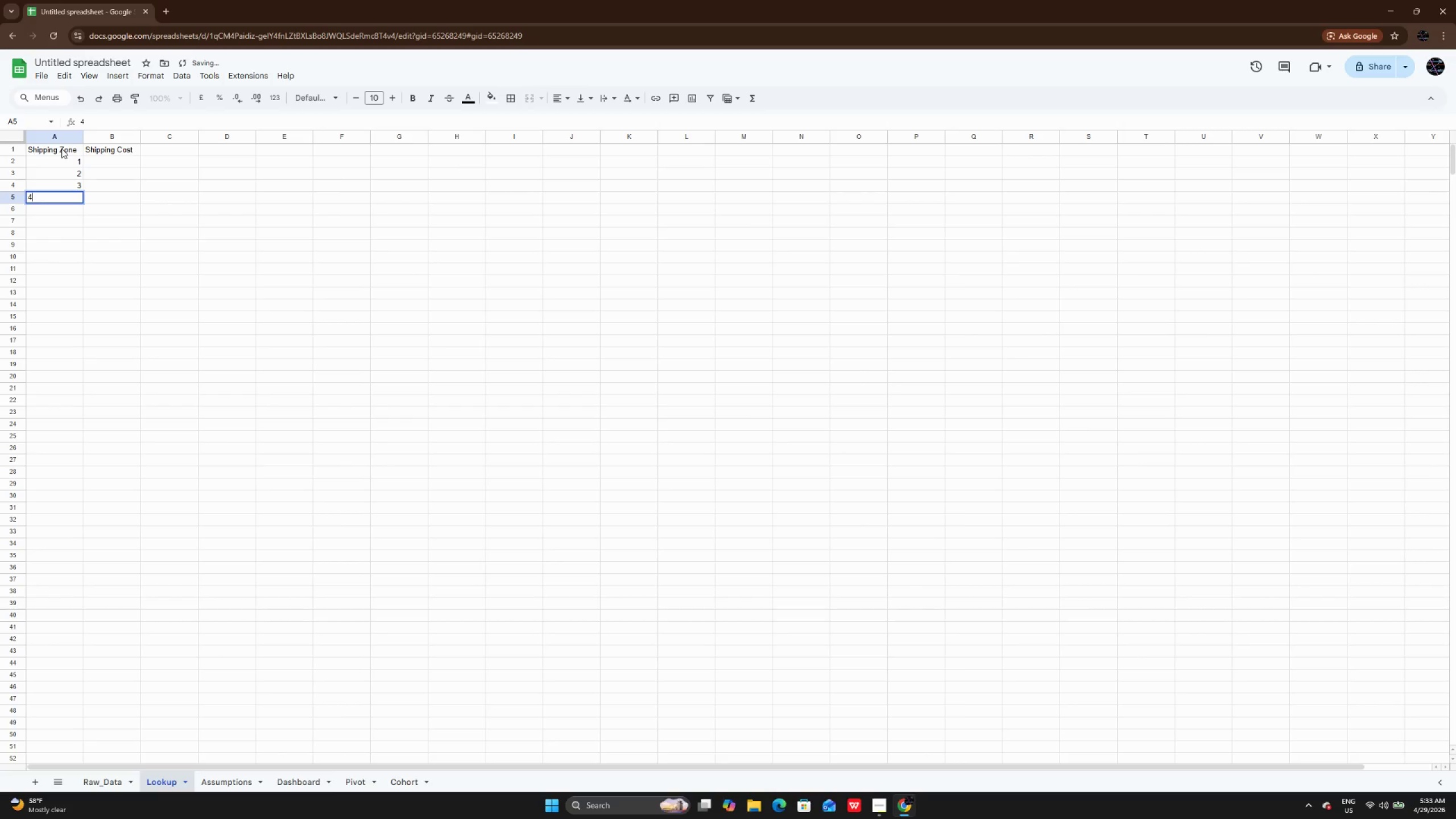 
key(Enter)
 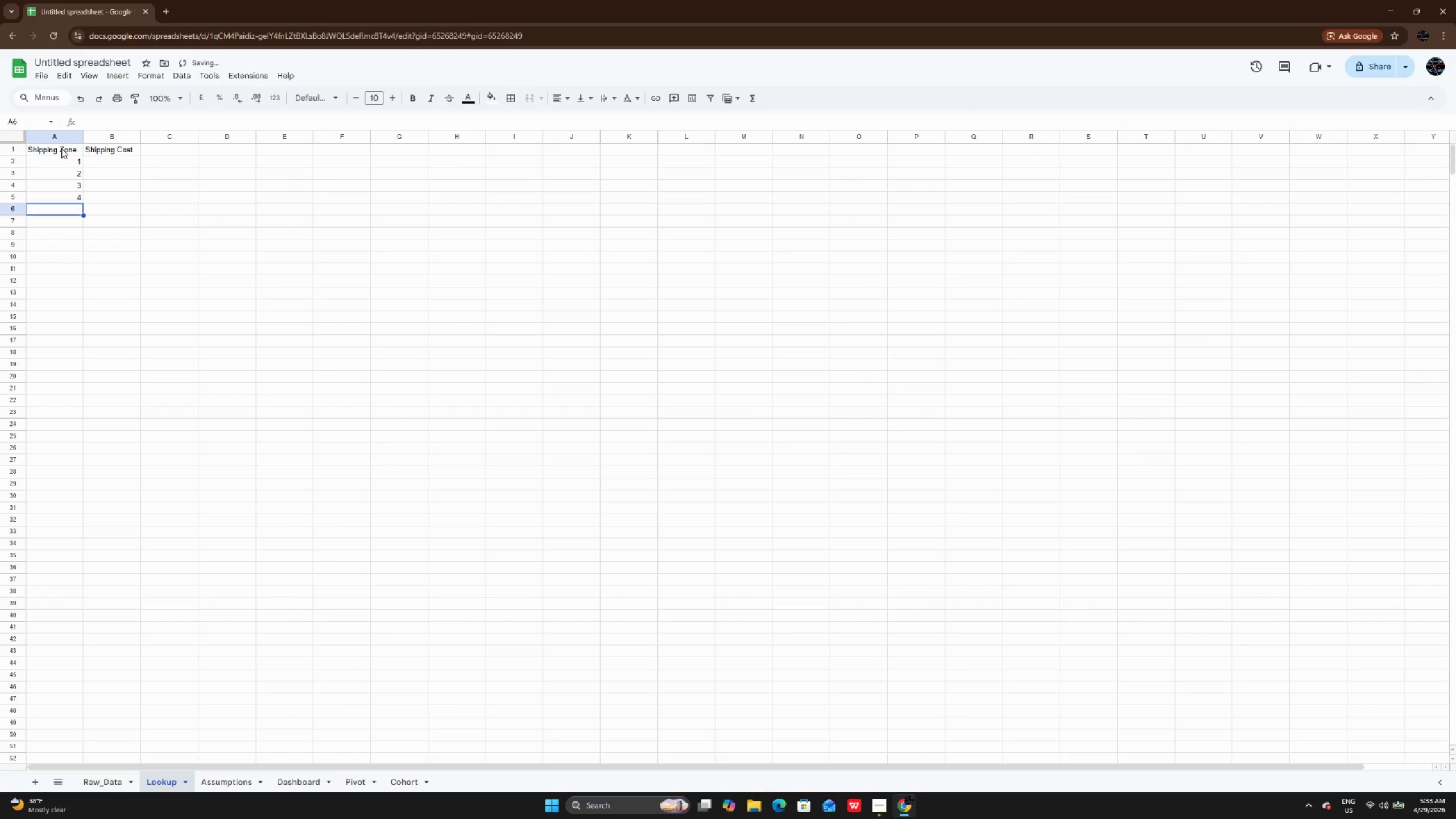 
key(5)
 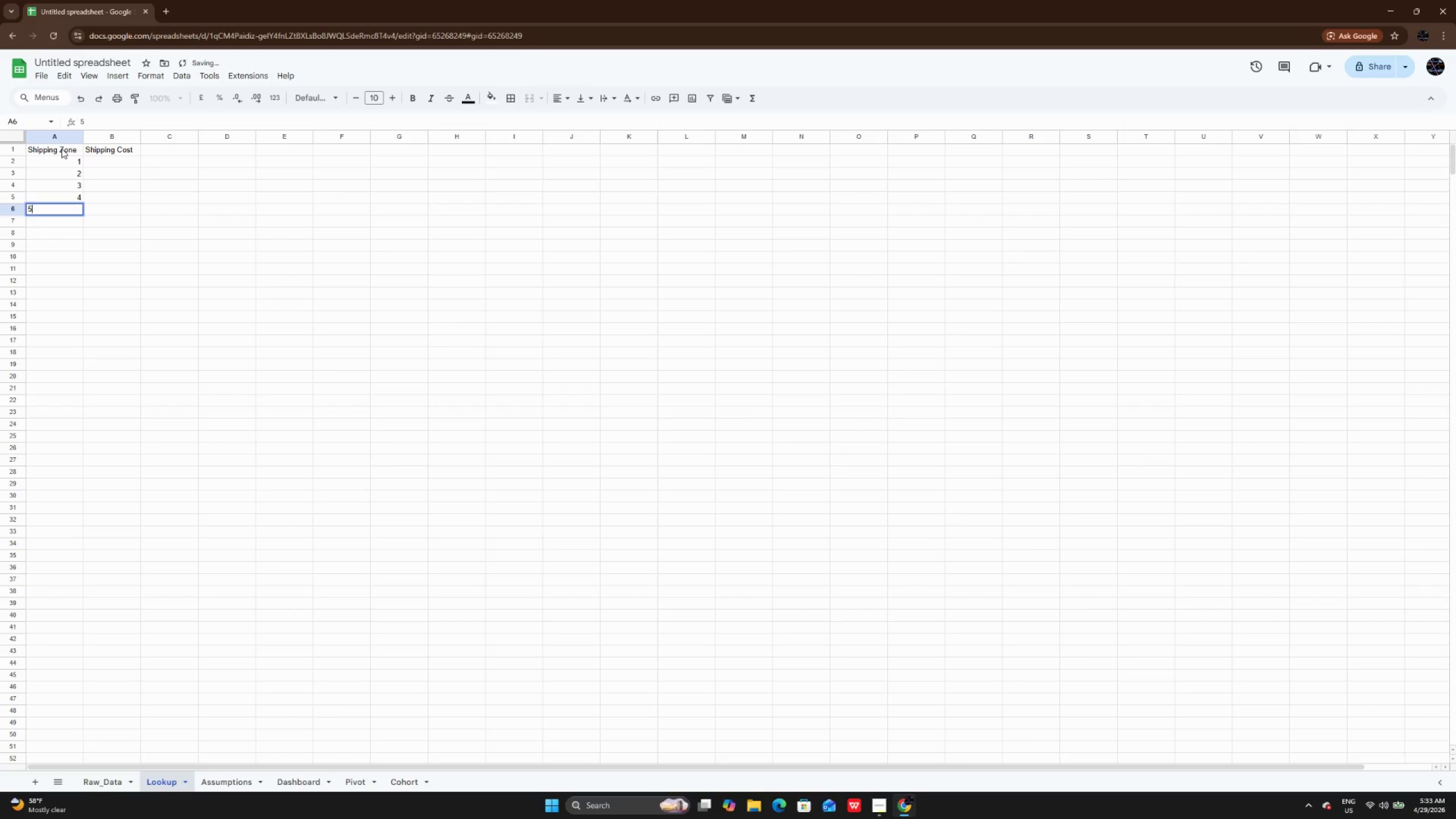 
key(Enter)
 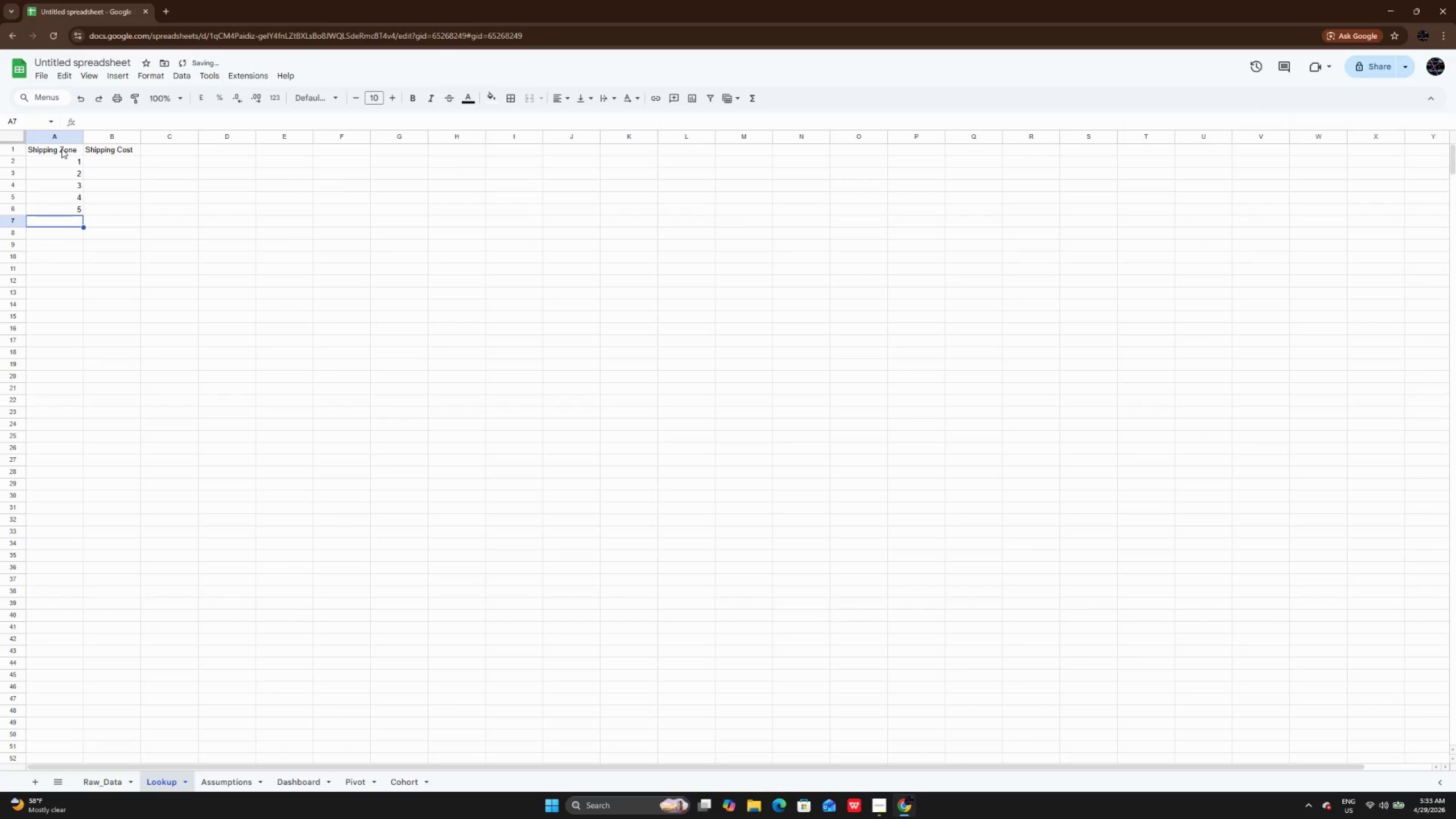 
key(6)
 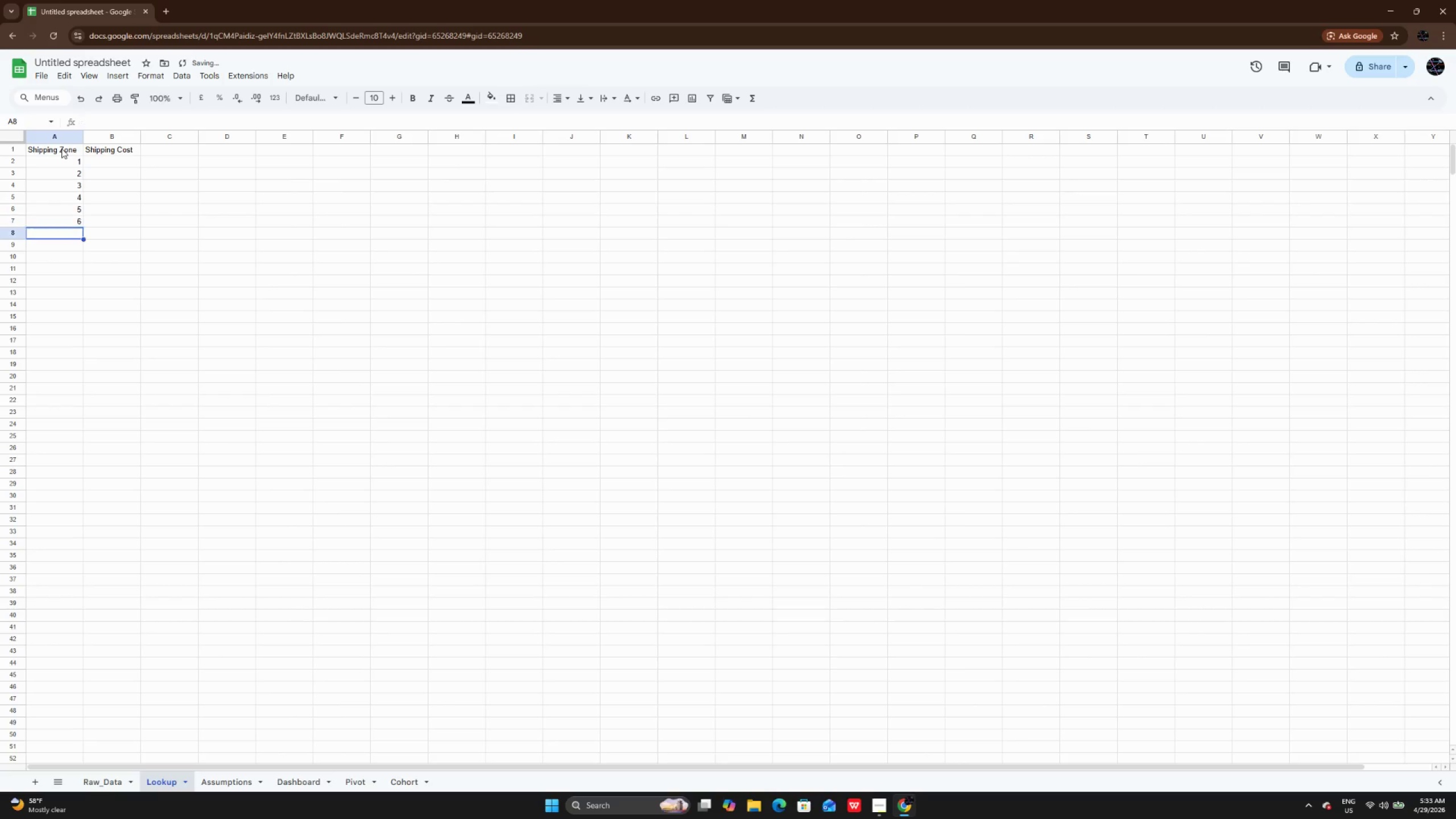 
key(Enter)
 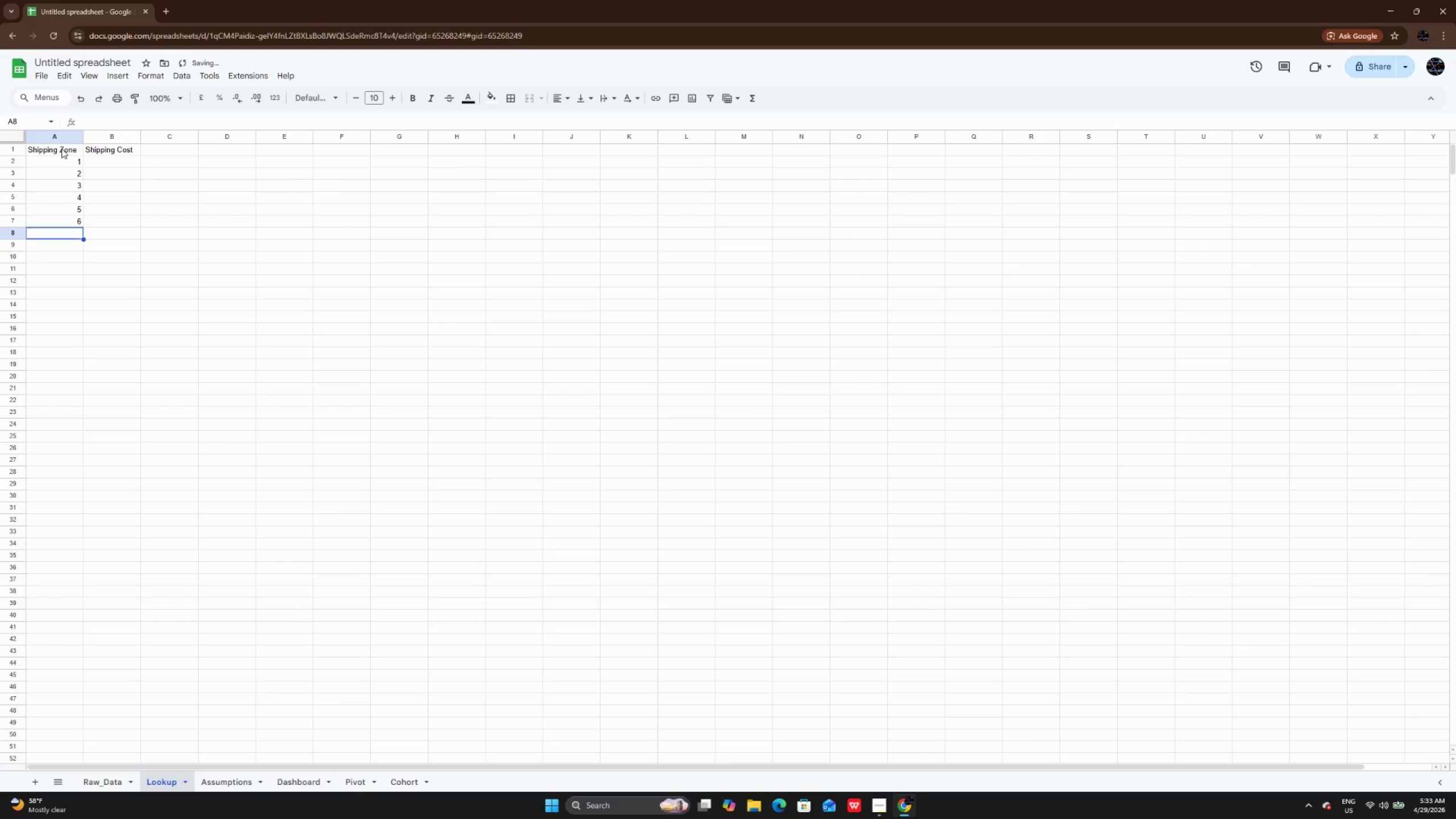 
key(7)
 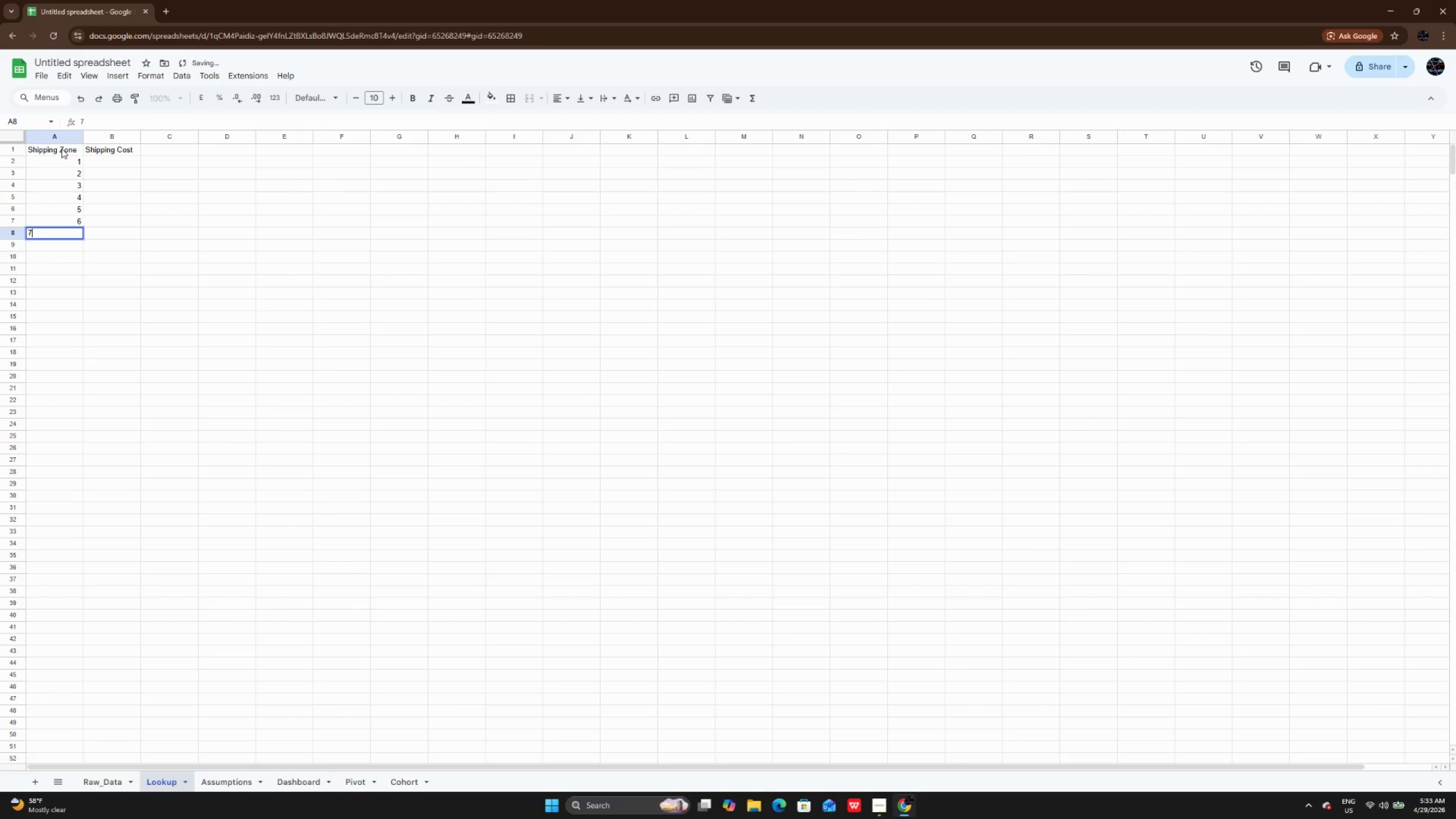 
key(Enter)
 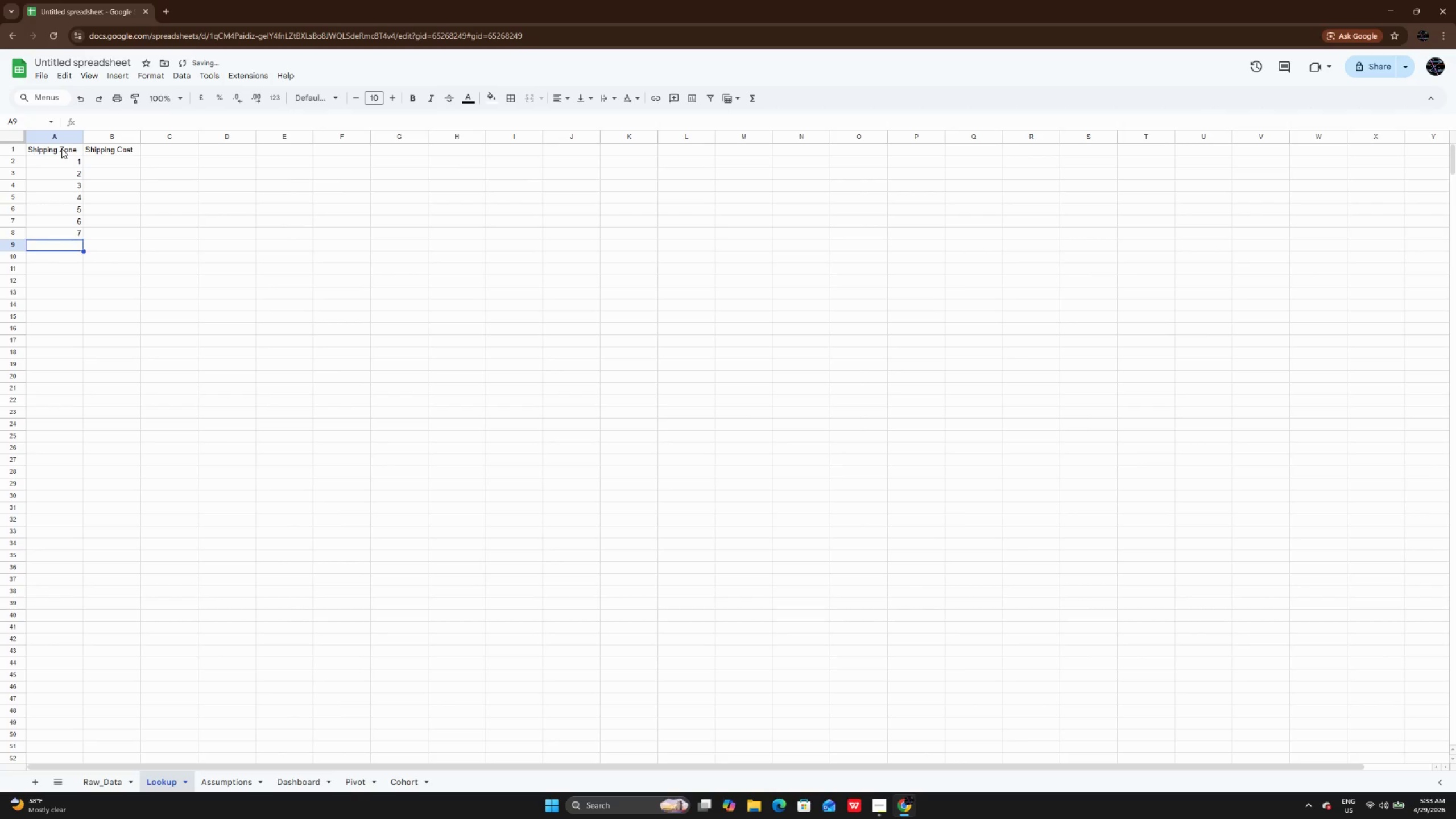 
key(8)
 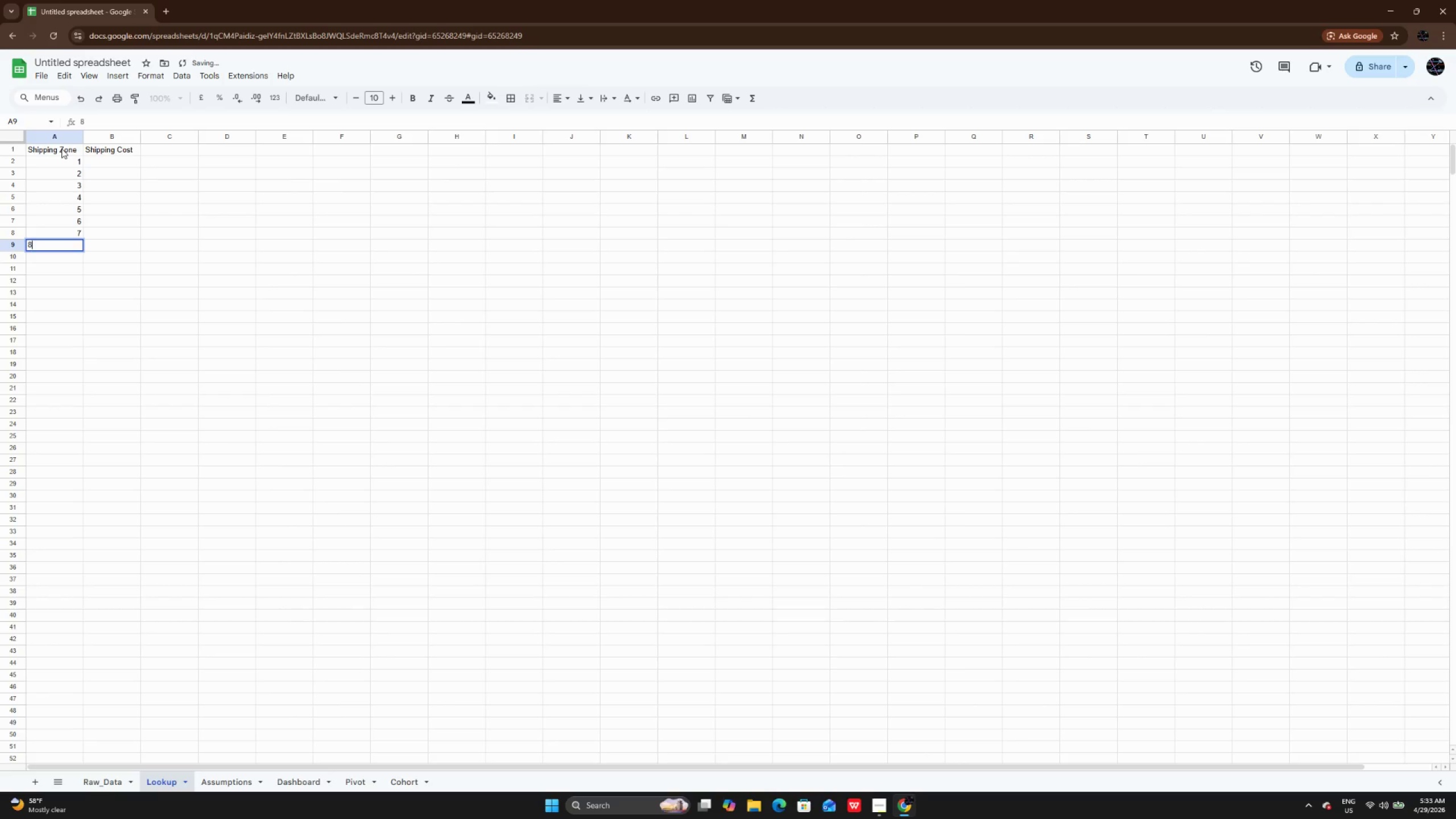 
key(Enter)
 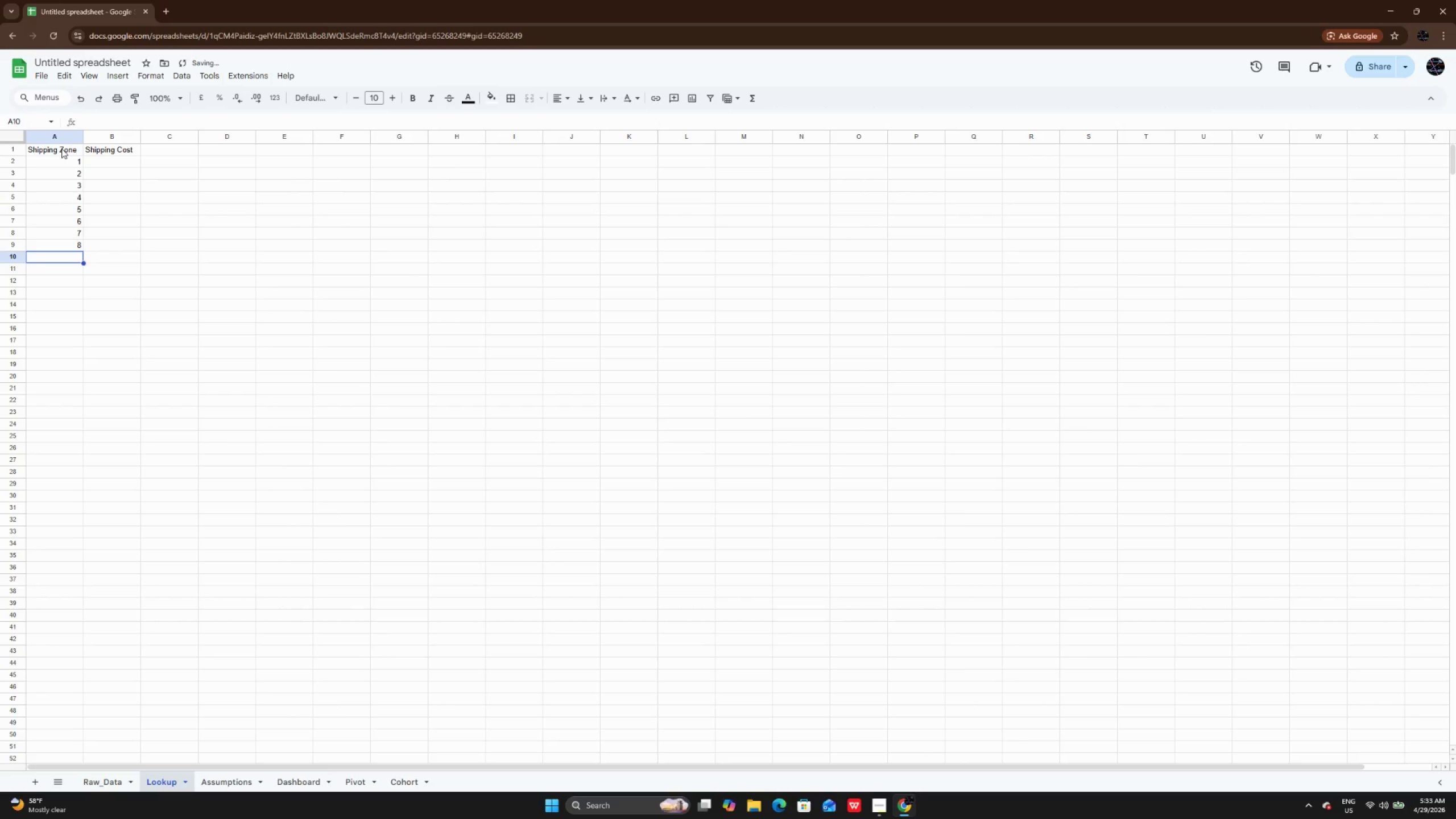 
key(ArrowUp)
 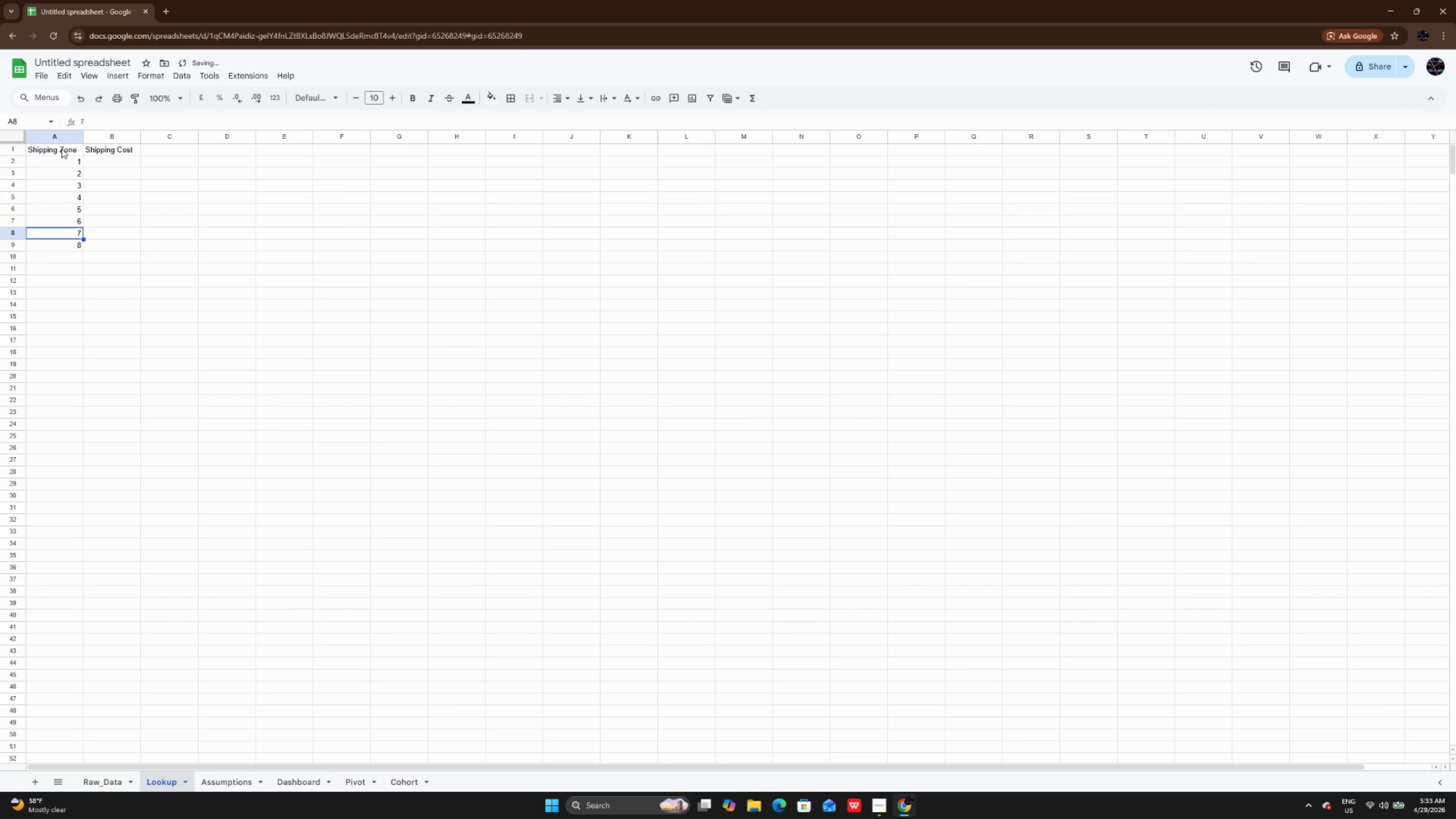 
key(ArrowUp)
 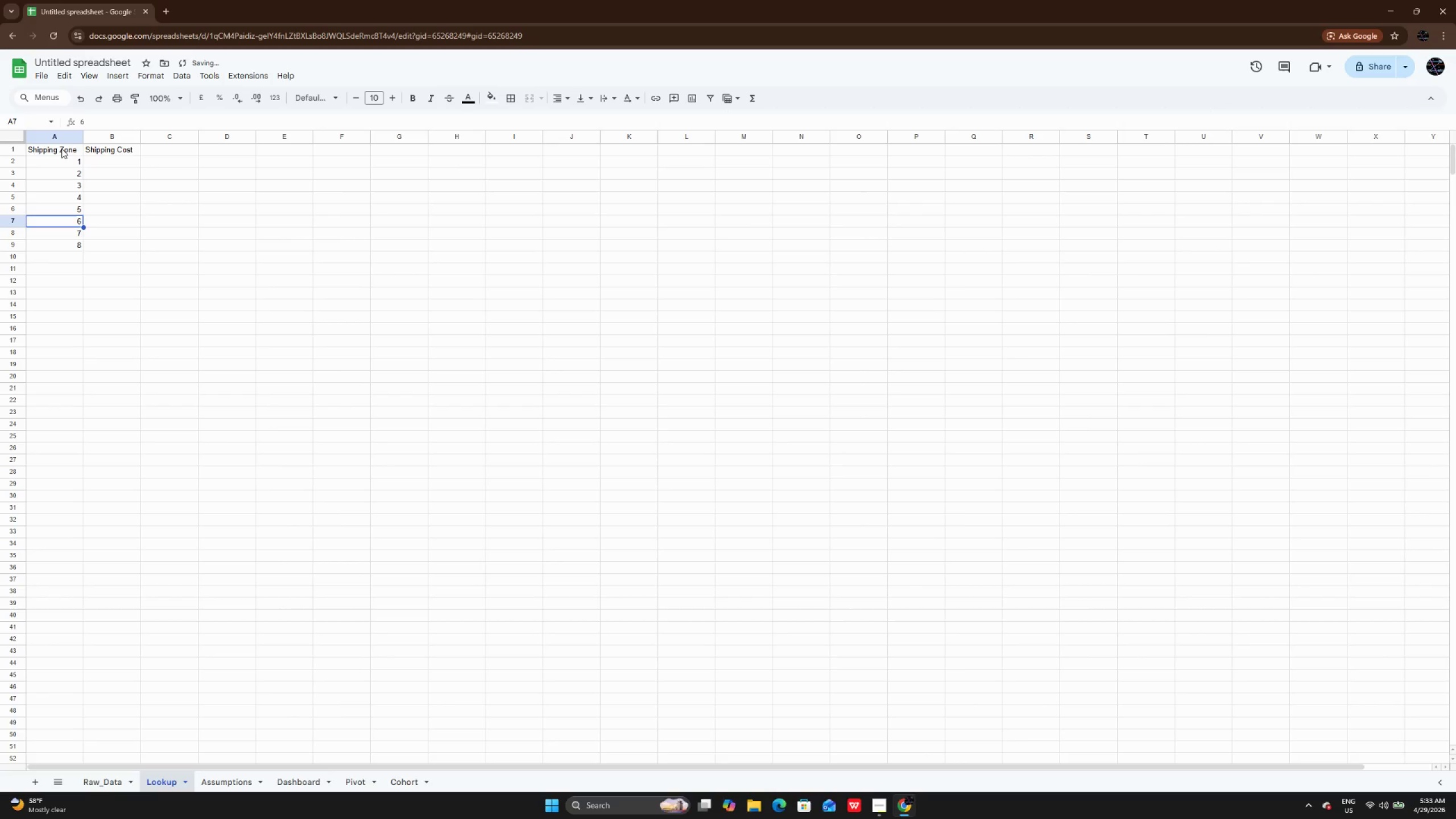 
key(ArrowUp)
 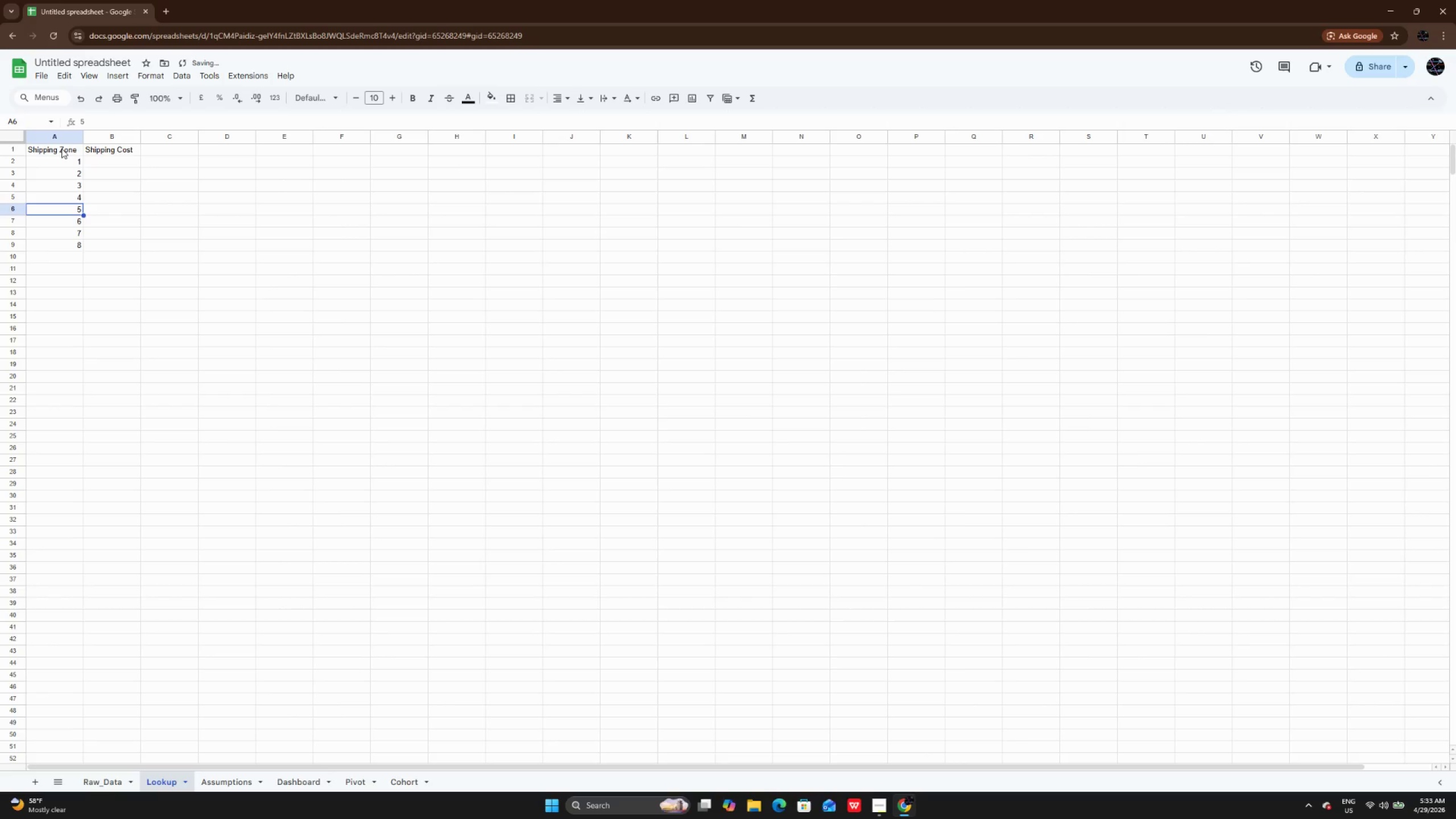 
key(ArrowUp)
 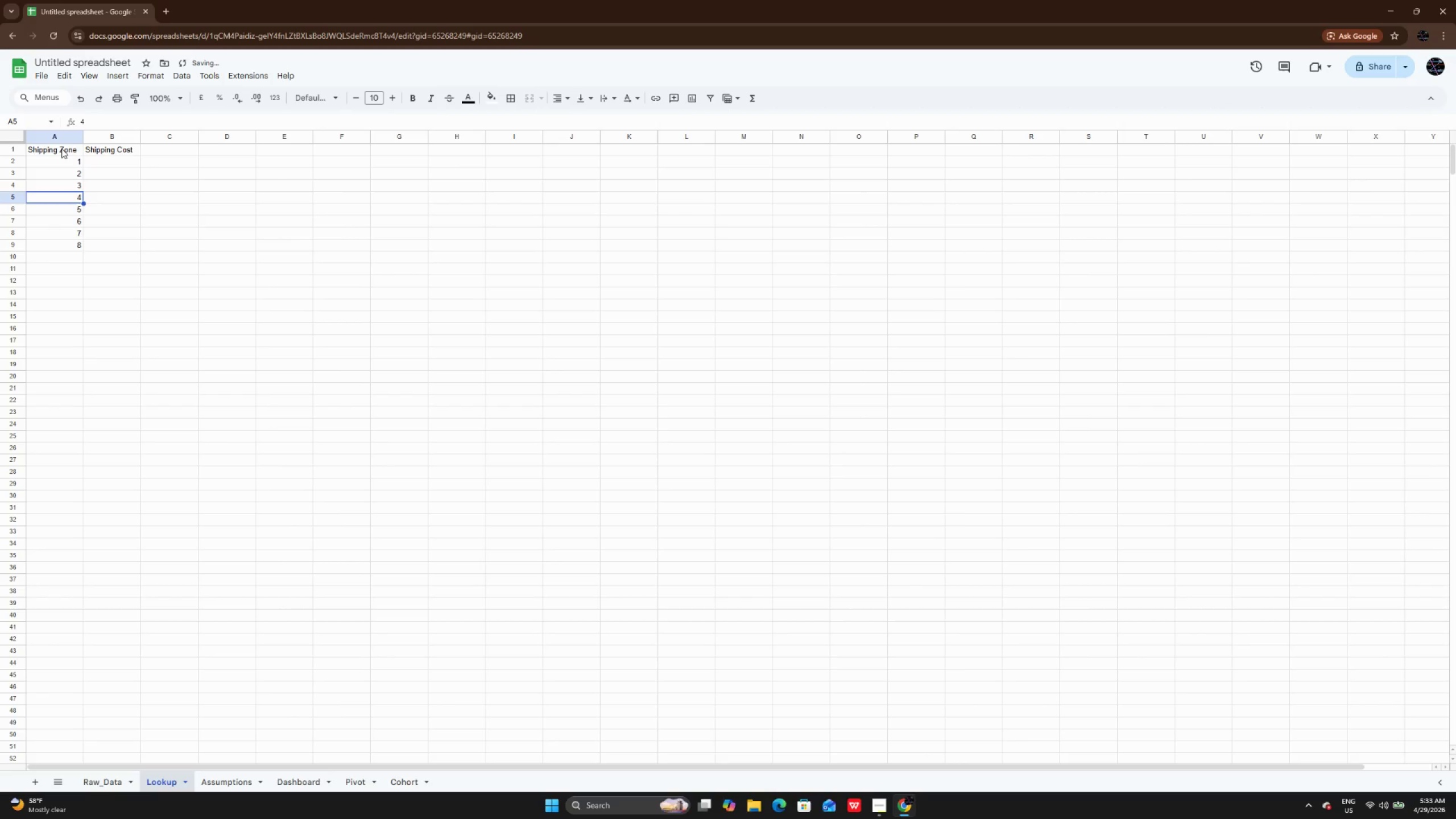 
key(ArrowUp)
 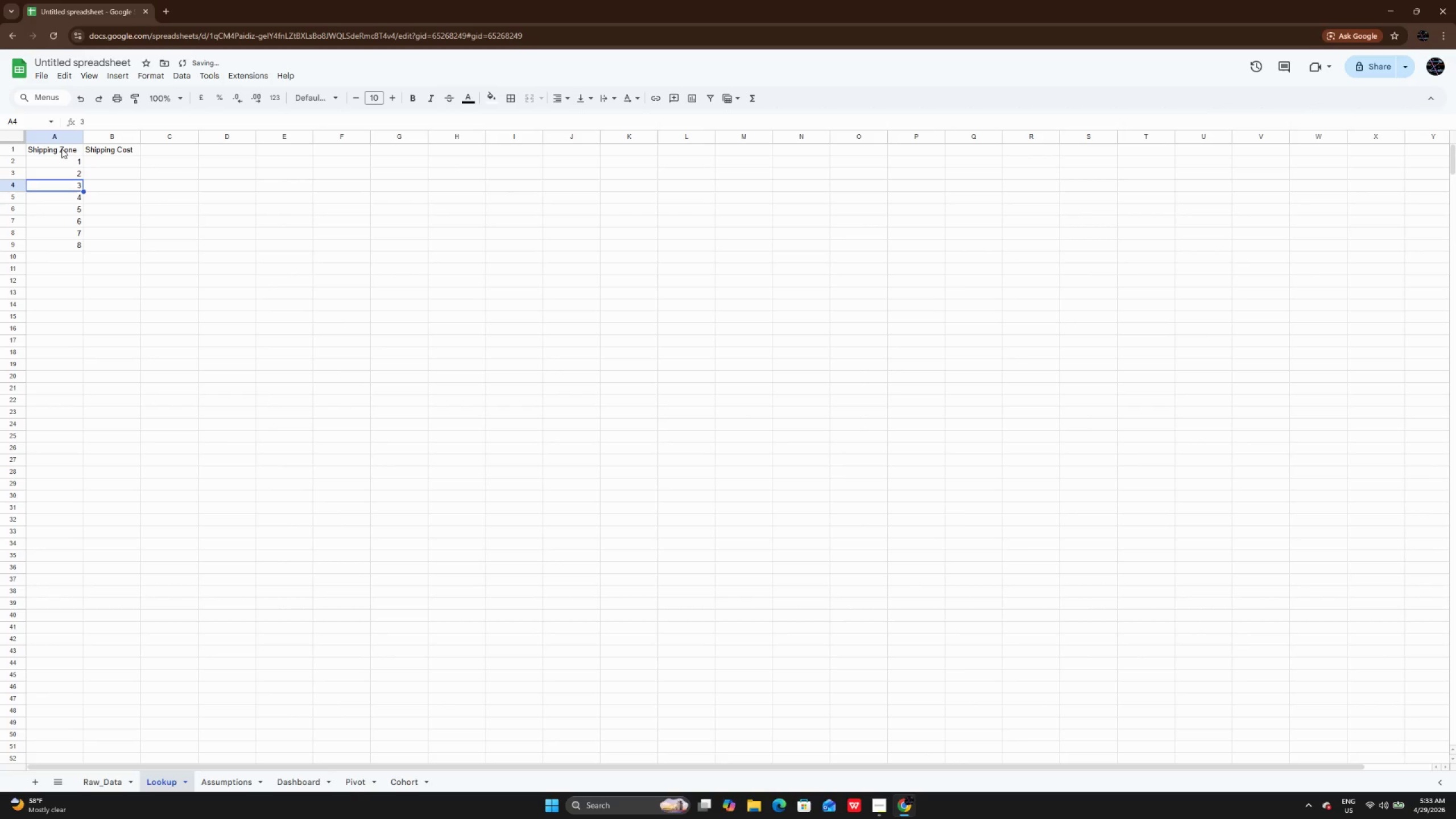 
key(ArrowUp)
 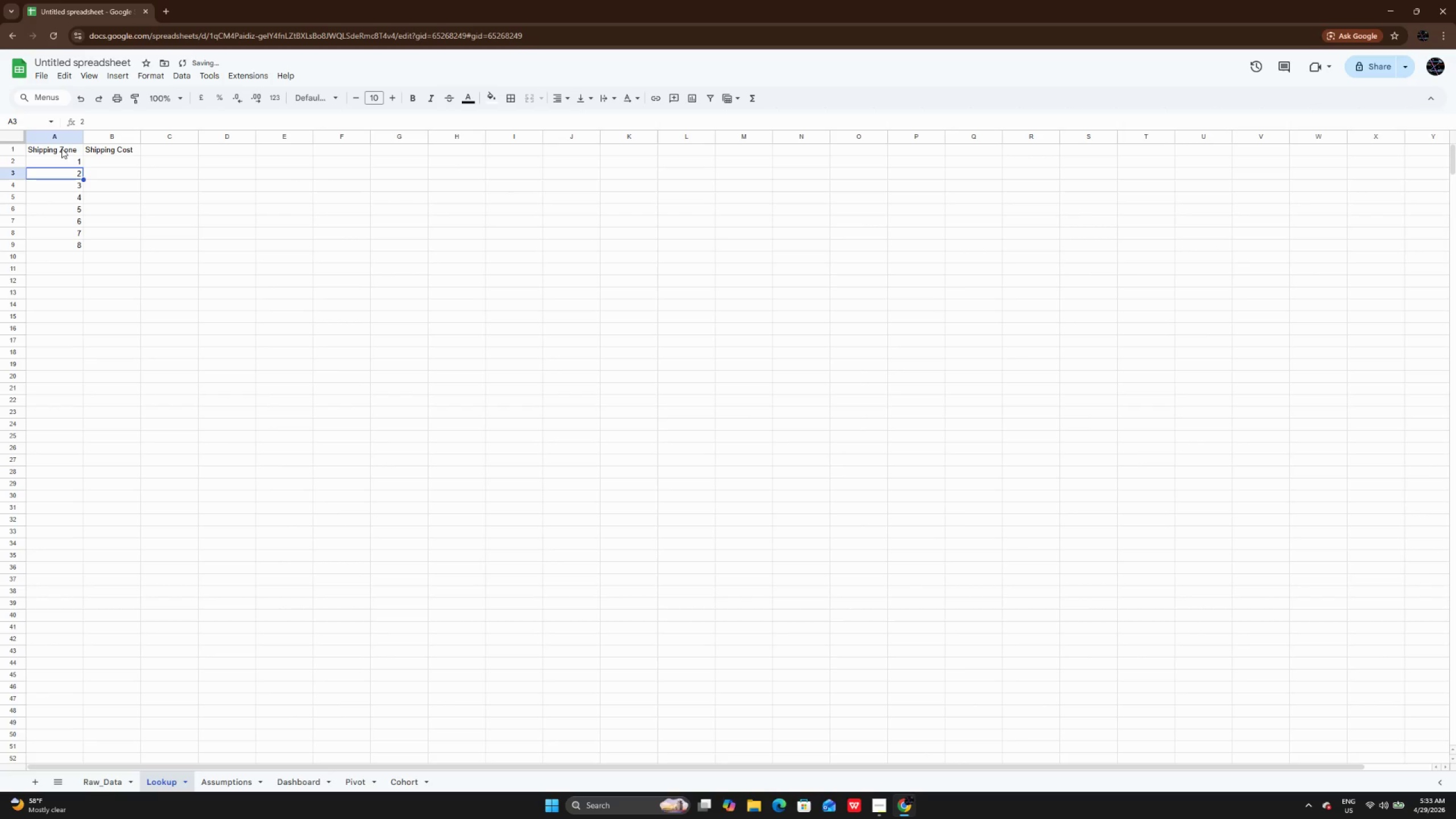 
key(ArrowUp)
 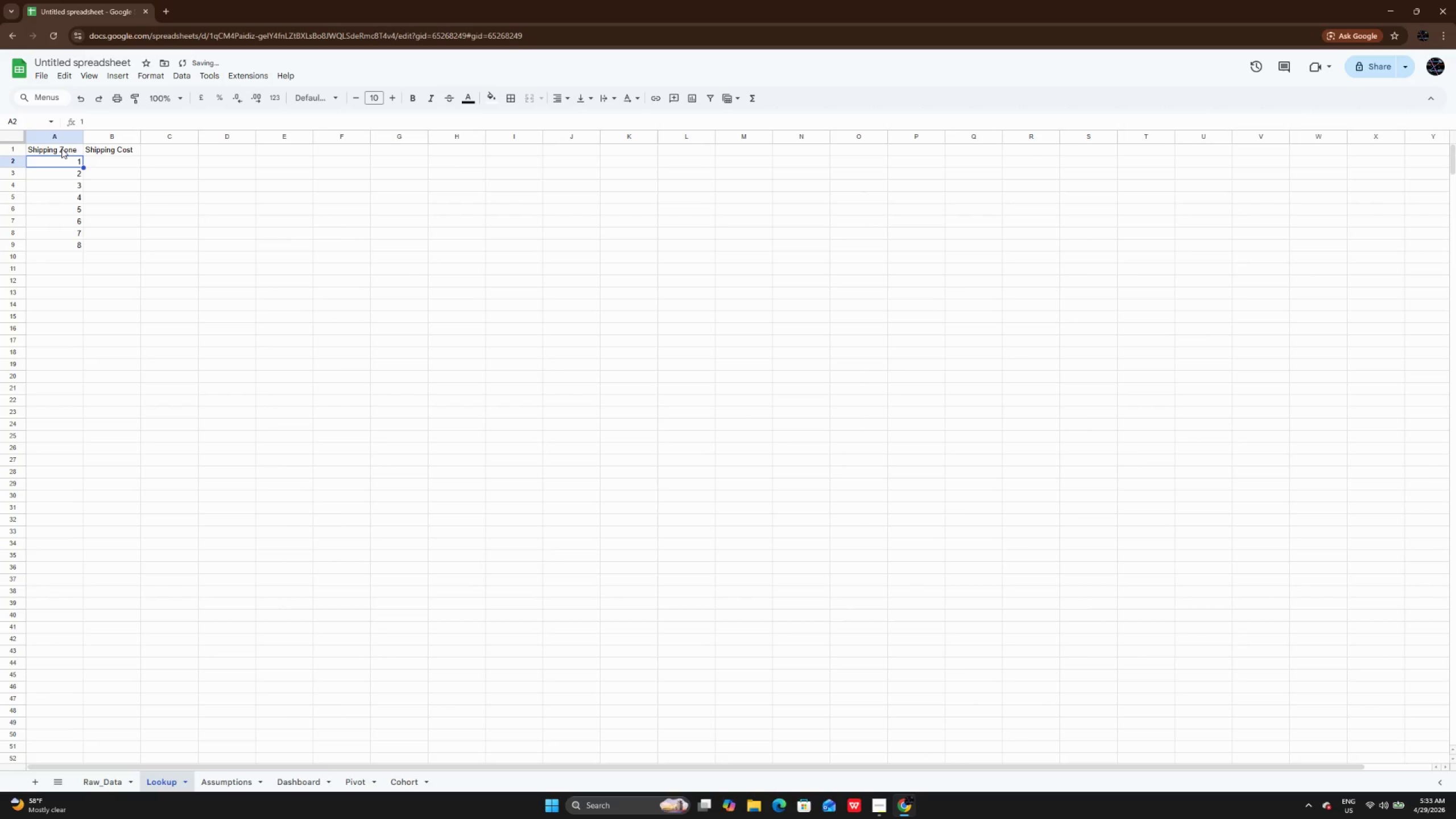 
key(ArrowUp)
 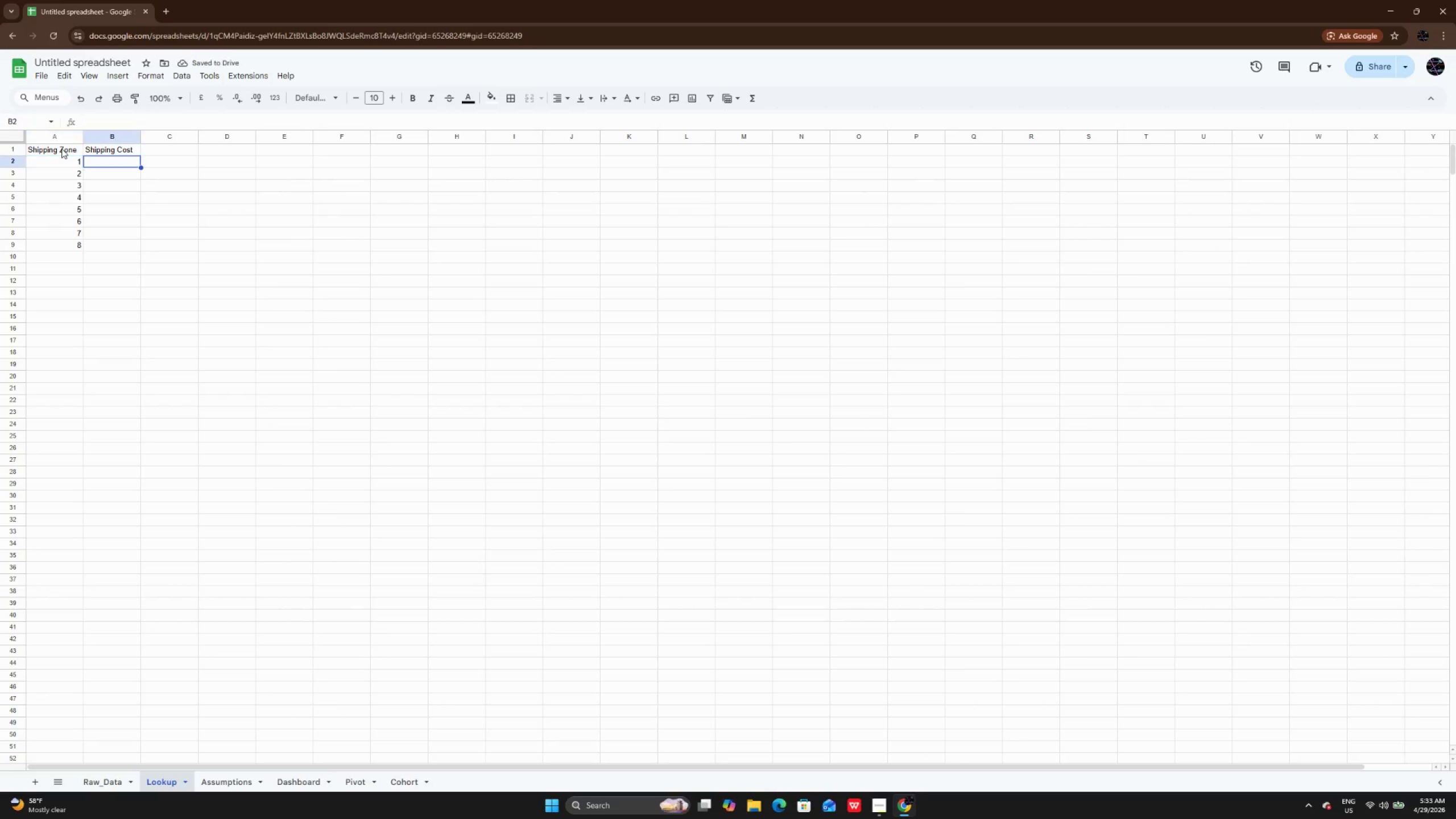 
key(ArrowRight)
 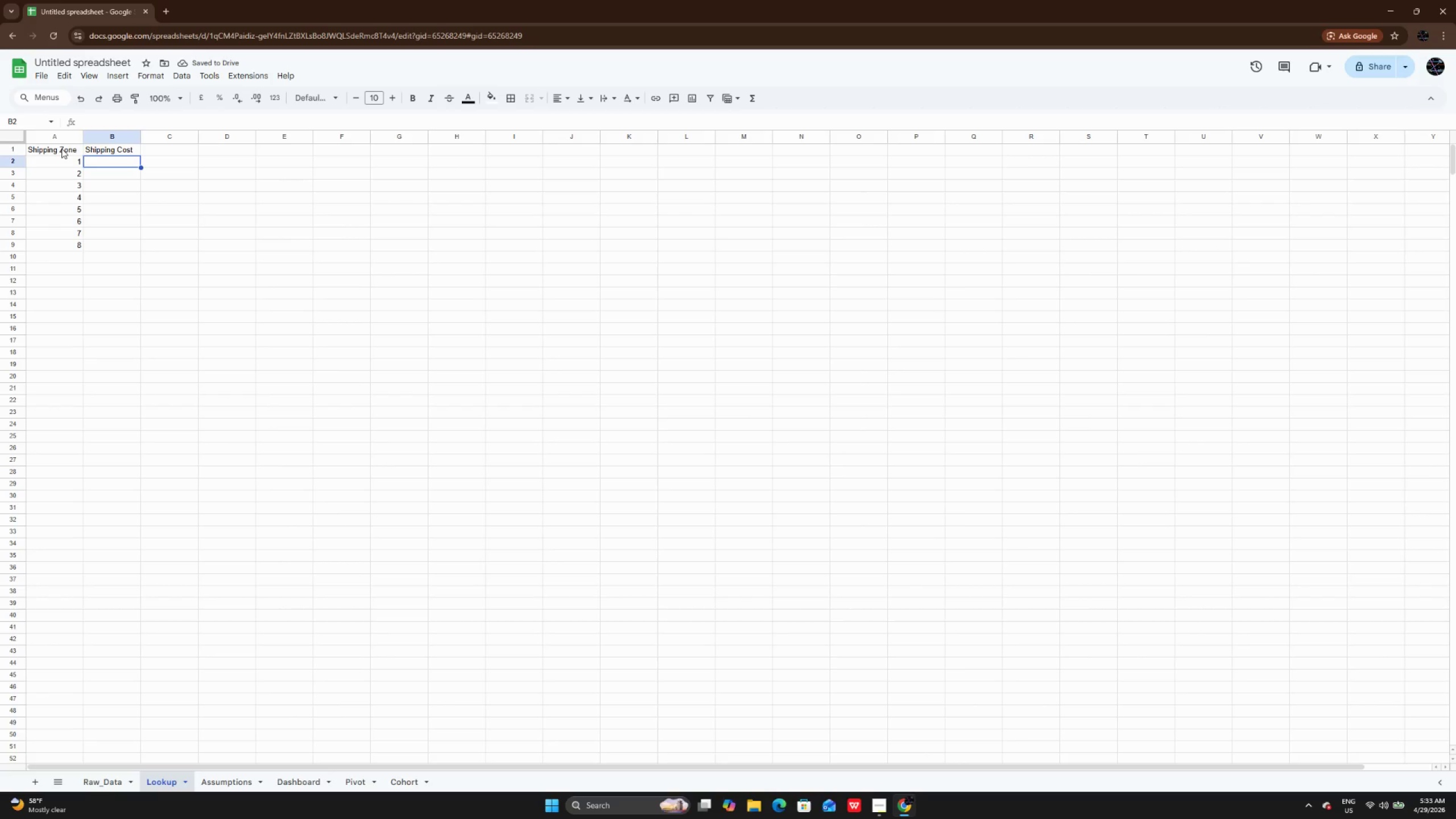 
key(Enter)
 